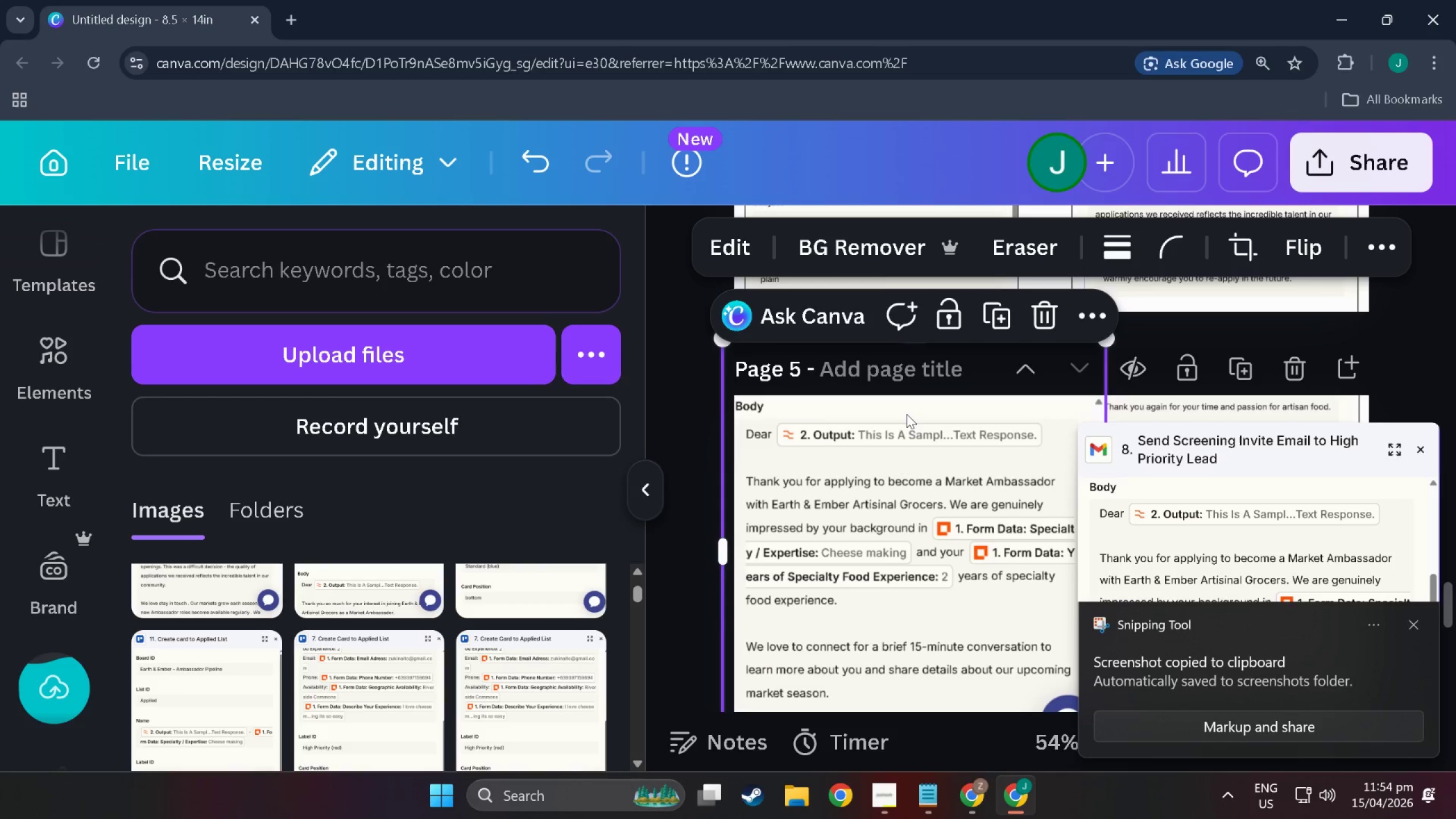 
scroll: coordinate [907, 414], scroll_direction: up, amount: 2.0
 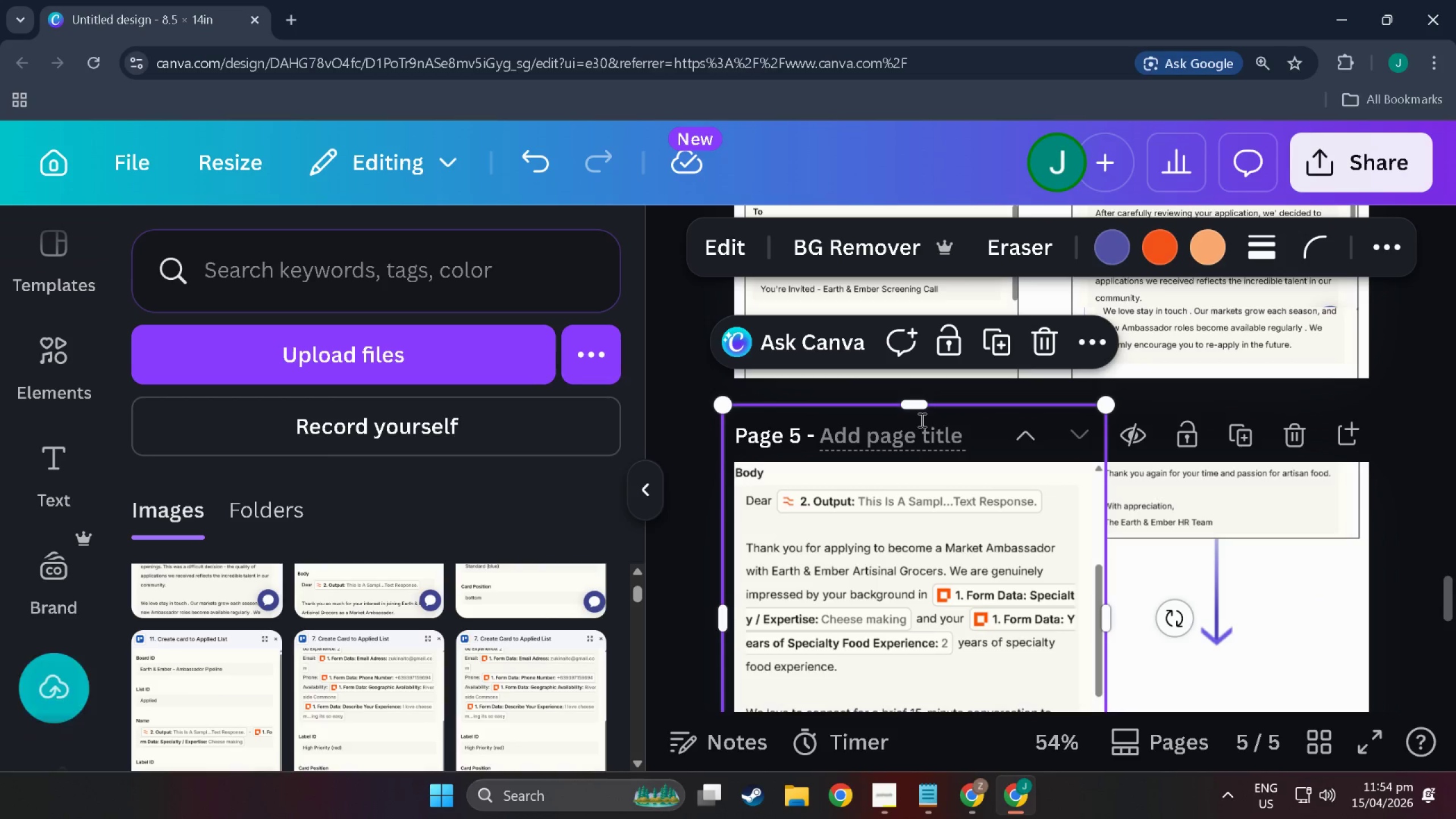 
left_click_drag(start_coordinate=[918, 407], to_coordinate=[920, 471])
 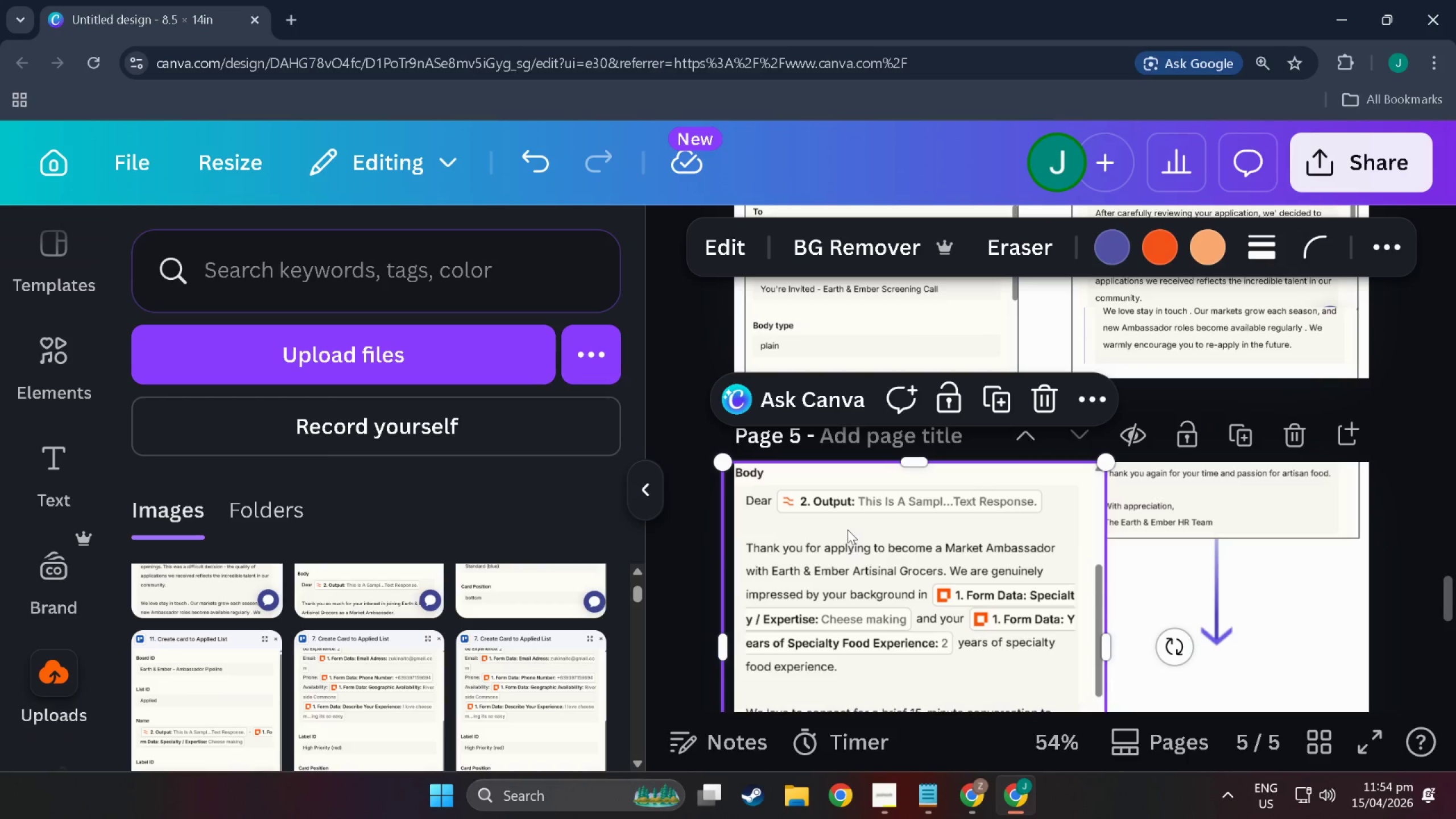 
left_click_drag(start_coordinate=[847, 529], to_coordinate=[867, 528])
 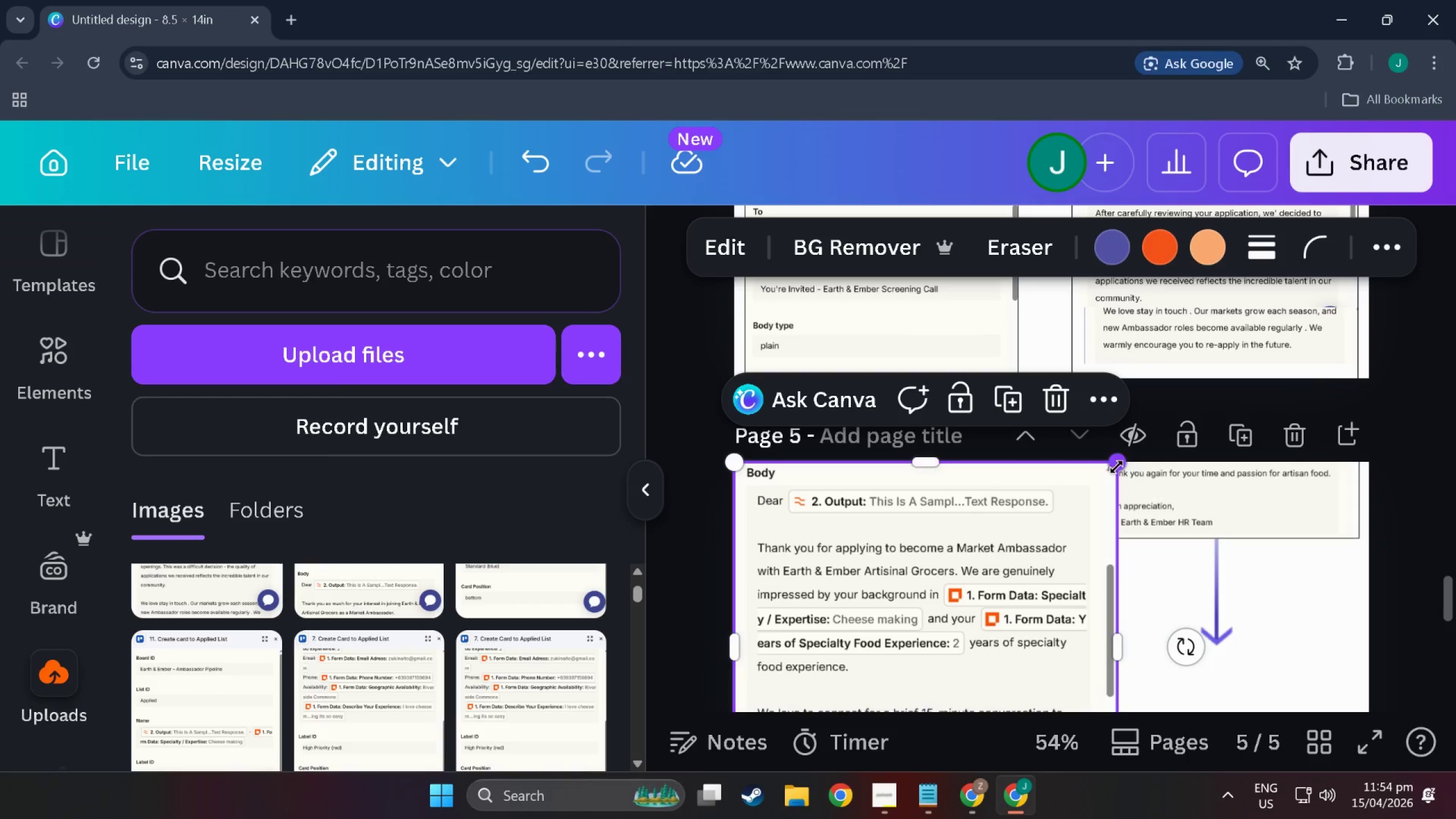 
left_click_drag(start_coordinate=[1117, 467], to_coordinate=[953, 502])
 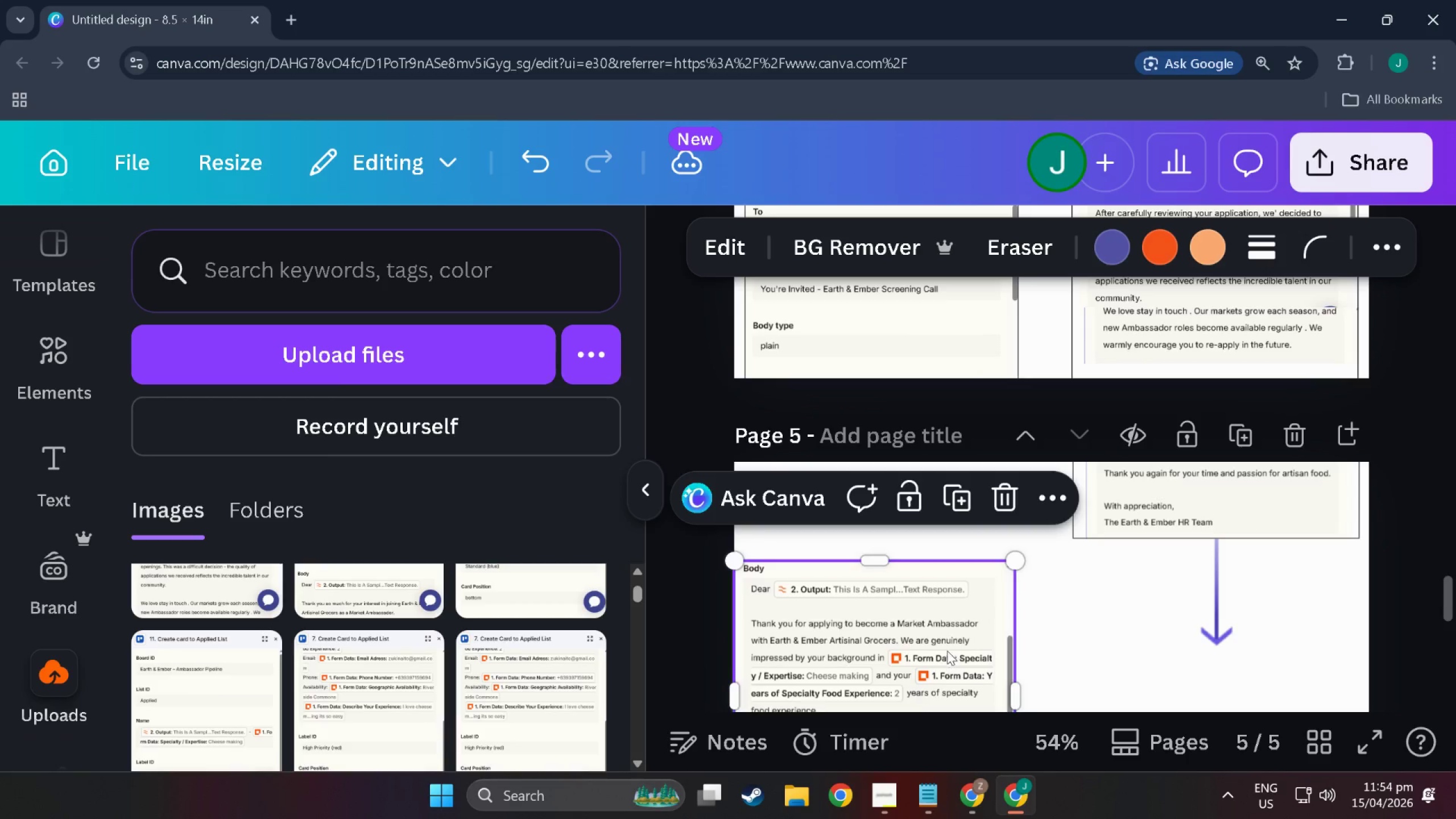 
left_click_drag(start_coordinate=[947, 652], to_coordinate=[951, 442])
 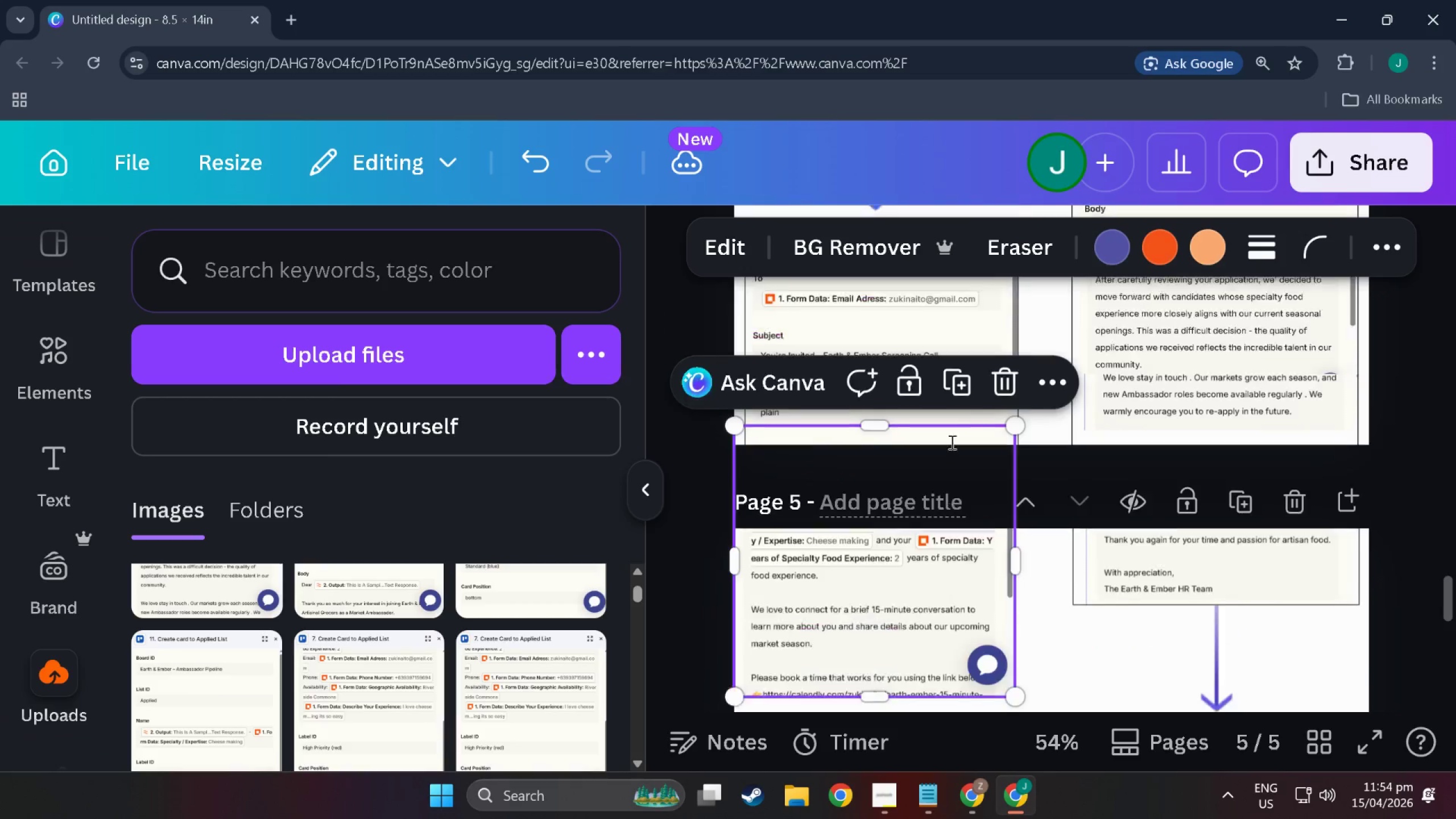 
left_click_drag(start_coordinate=[904, 681], to_coordinate=[936, 381])
 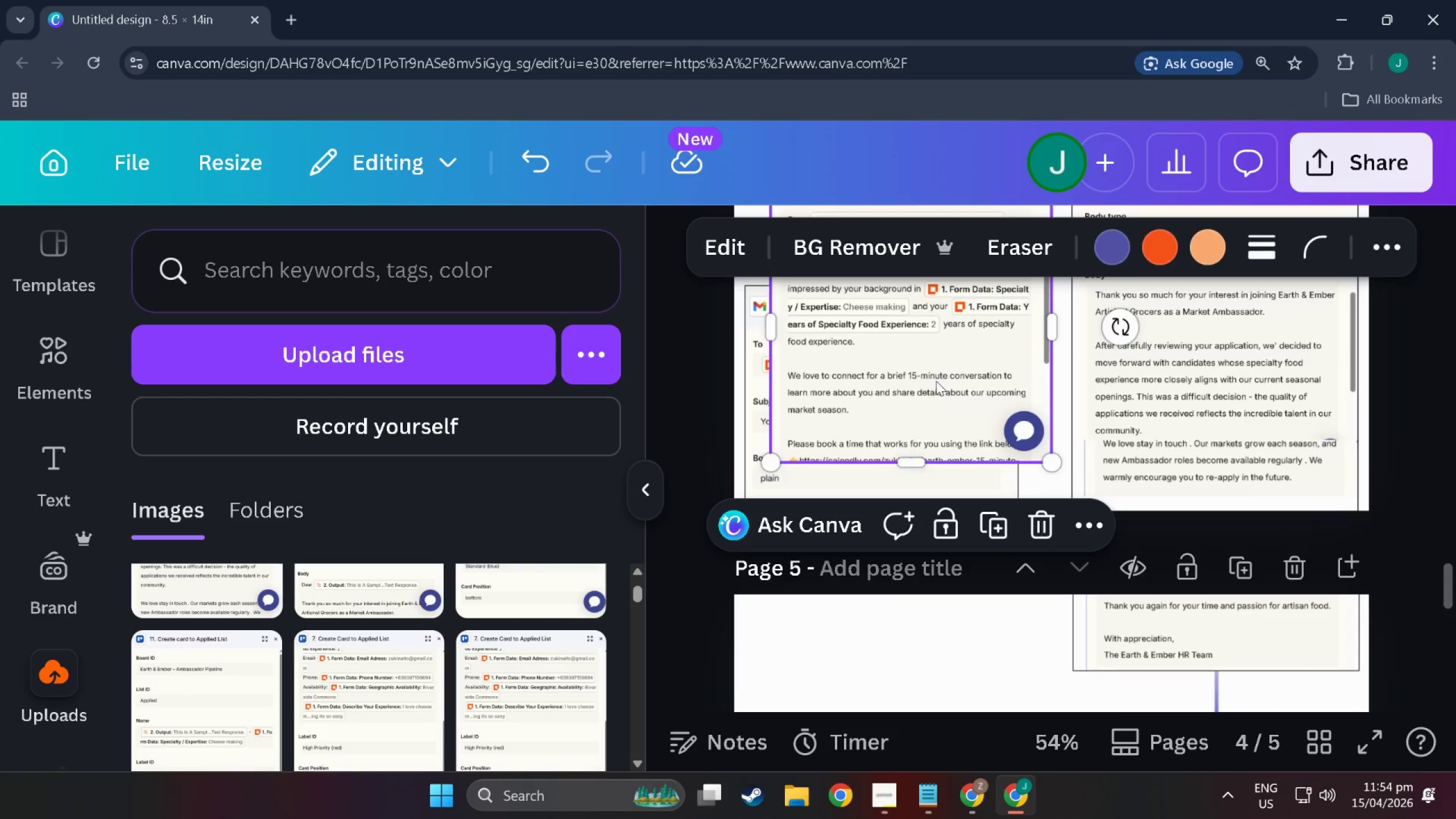 
scroll: coordinate [951, 442], scroll_direction: up, amount: 4.0
 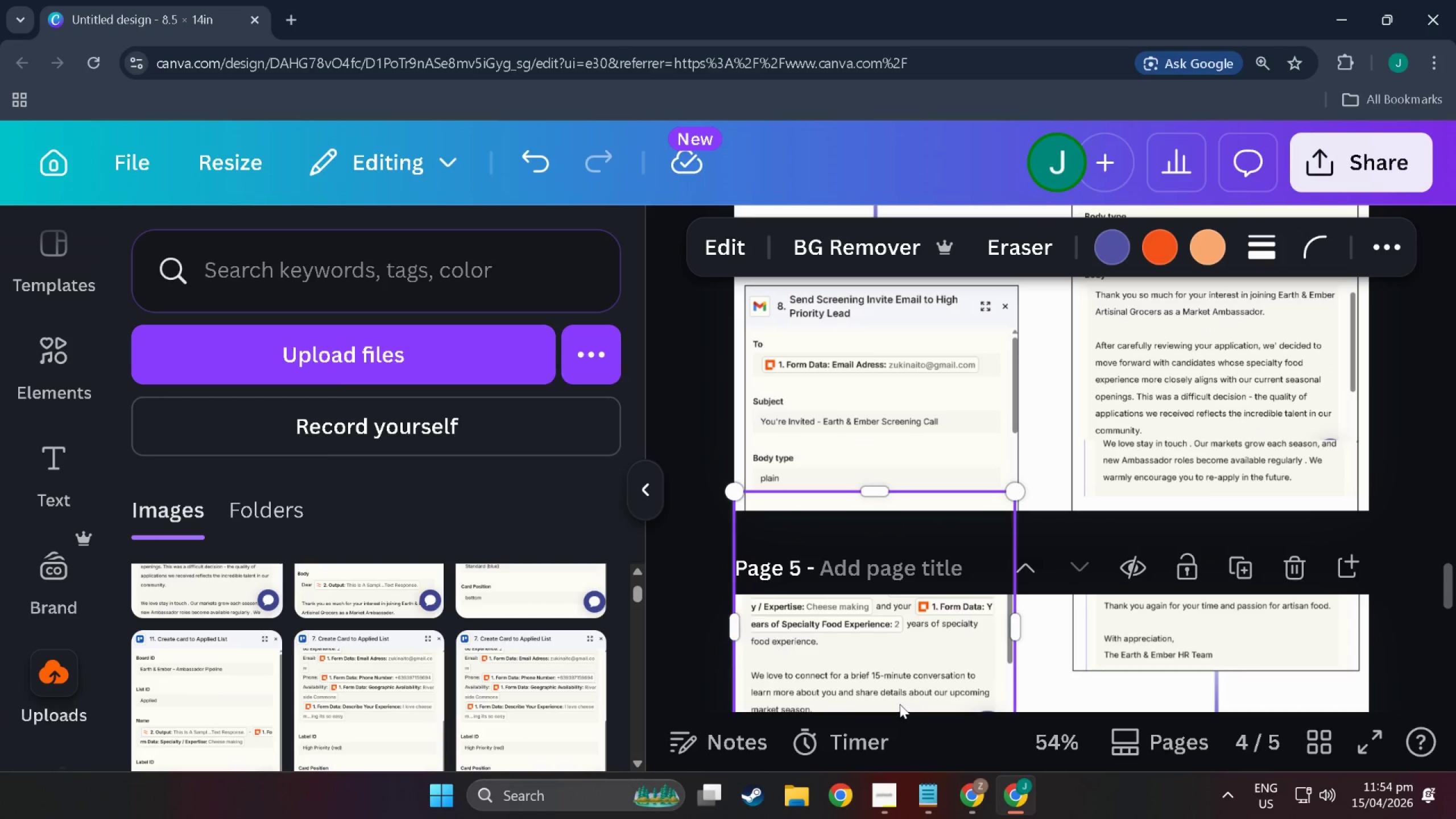 
left_click_drag(start_coordinate=[928, 397], to_coordinate=[904, 368])
 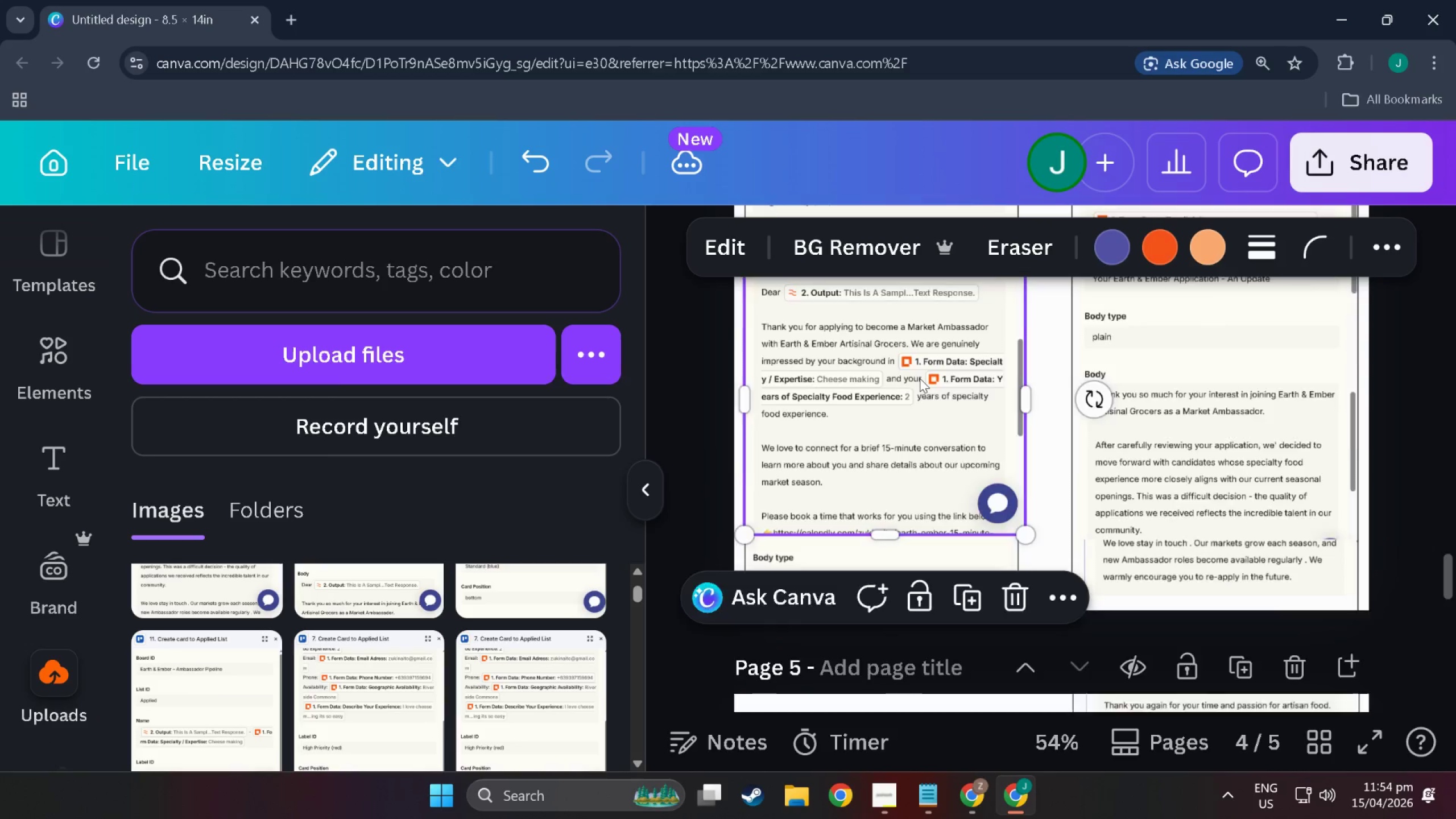 
scroll: coordinate [925, 387], scroll_direction: up, amount: 7.0
 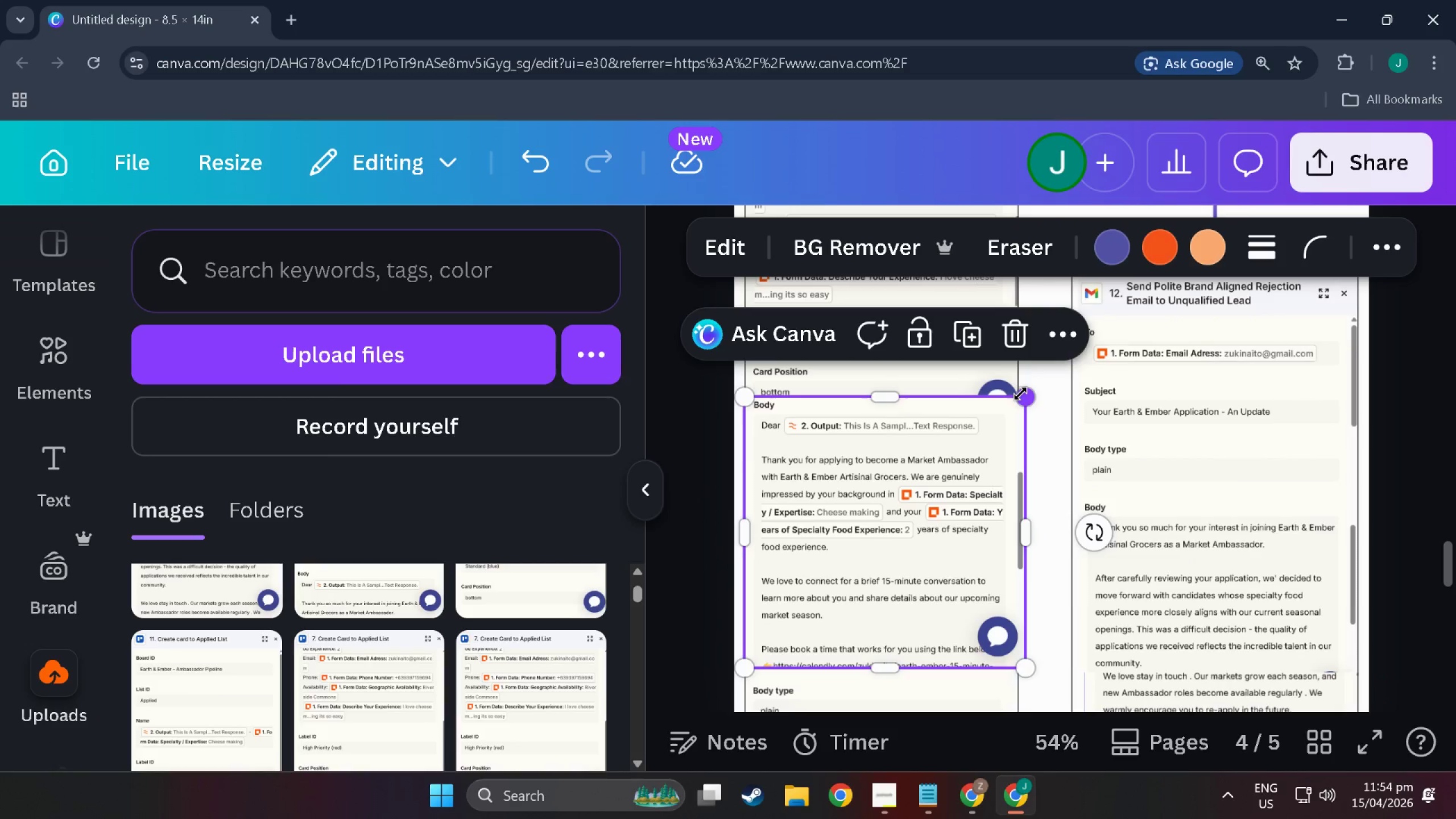 
left_click_drag(start_coordinate=[1024, 398], to_coordinate=[1025, 416])
 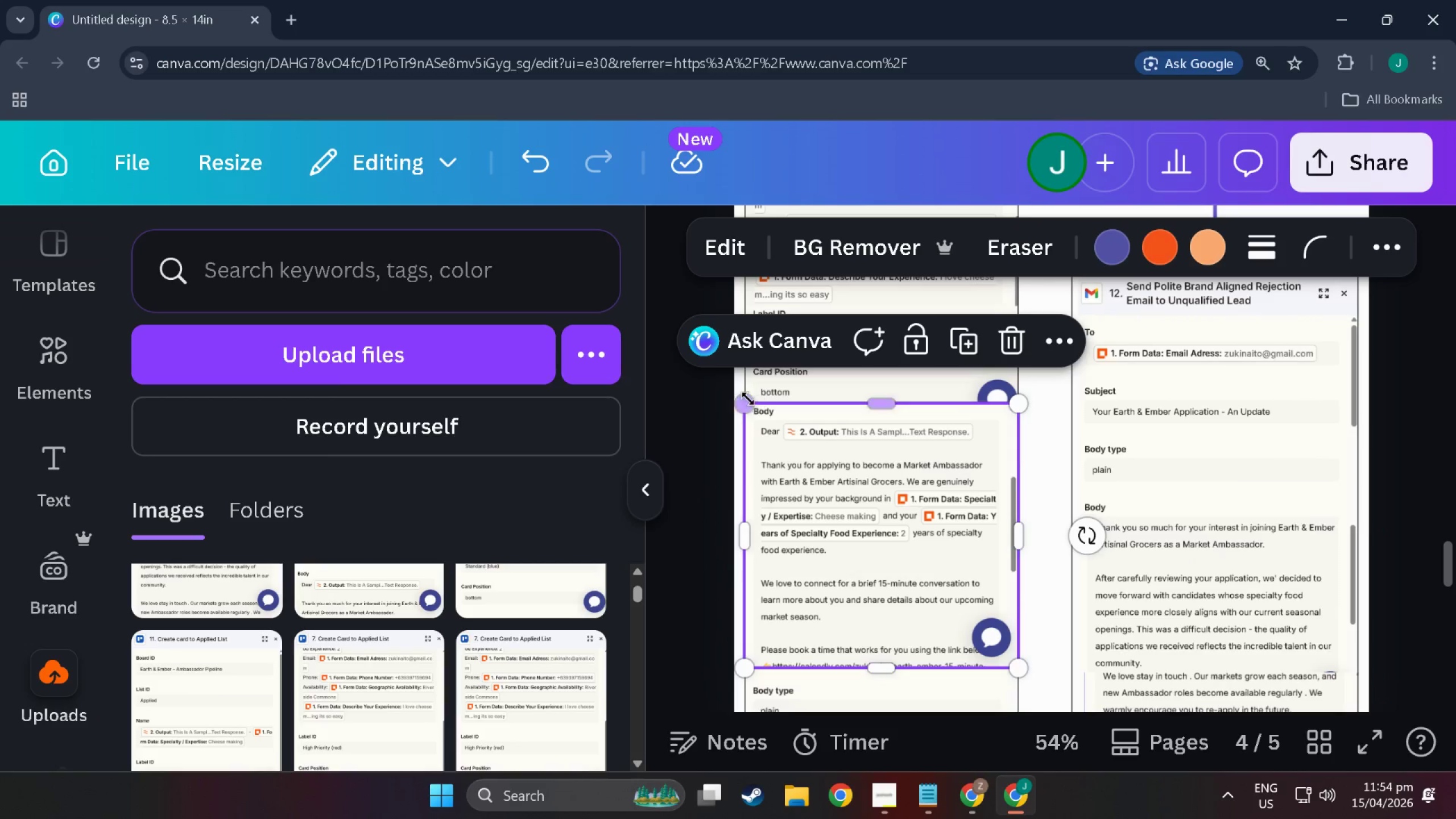 
left_click_drag(start_coordinate=[746, 400], to_coordinate=[740, 411])
 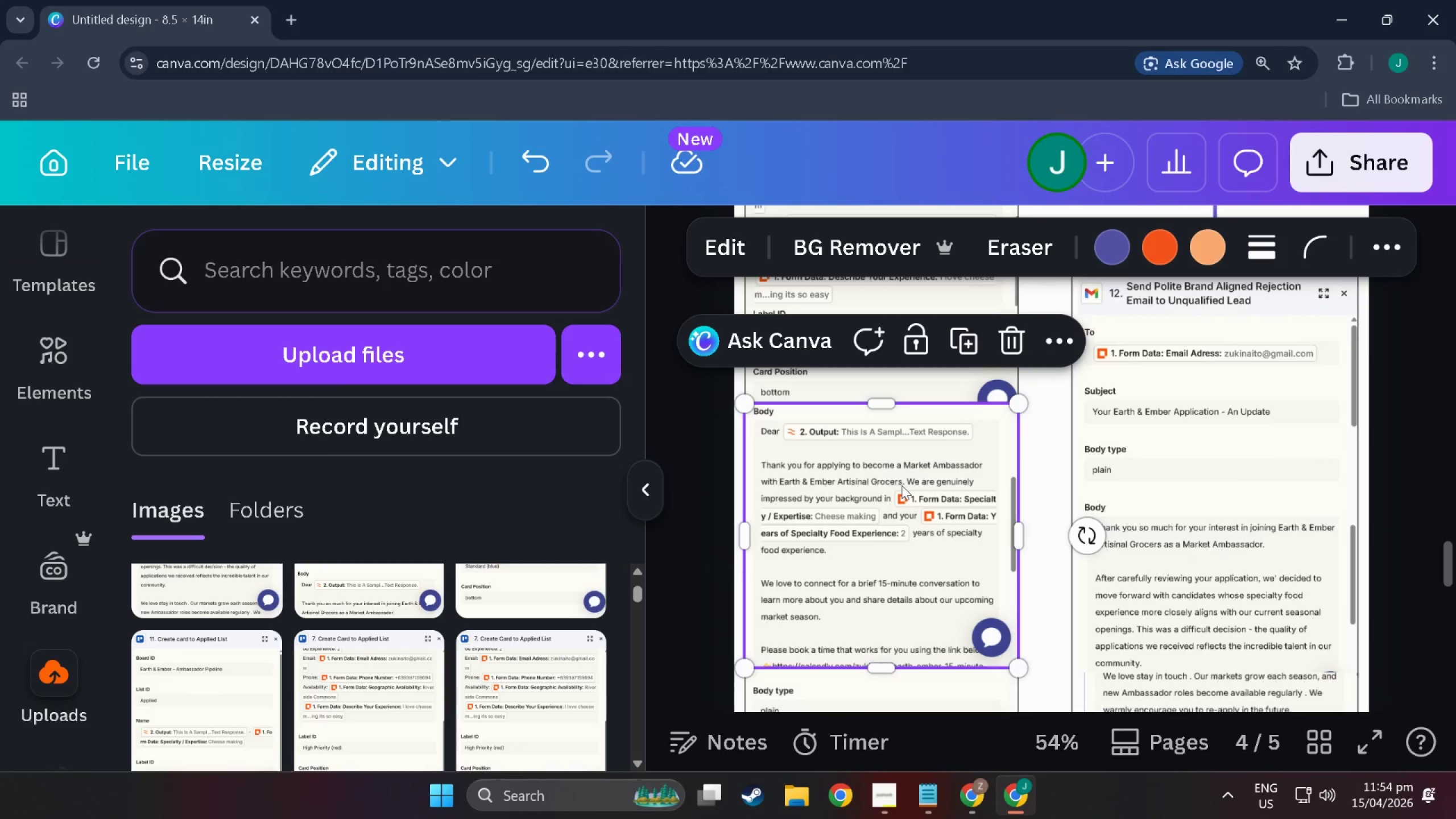 
left_click_drag(start_coordinate=[901, 485], to_coordinate=[901, 478])
 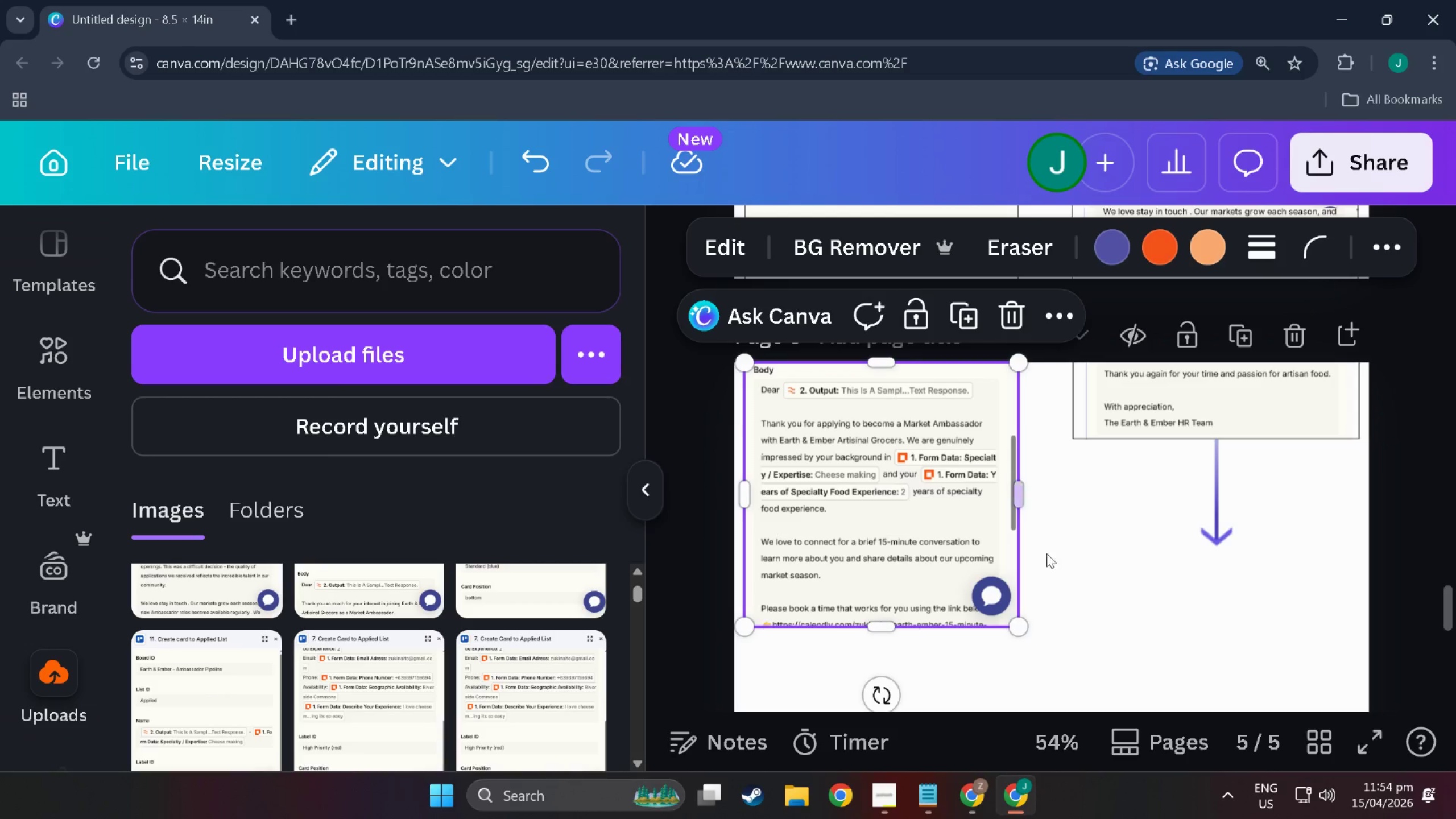 
scroll: coordinate [901, 485], scroll_direction: down, amount: 13.0
 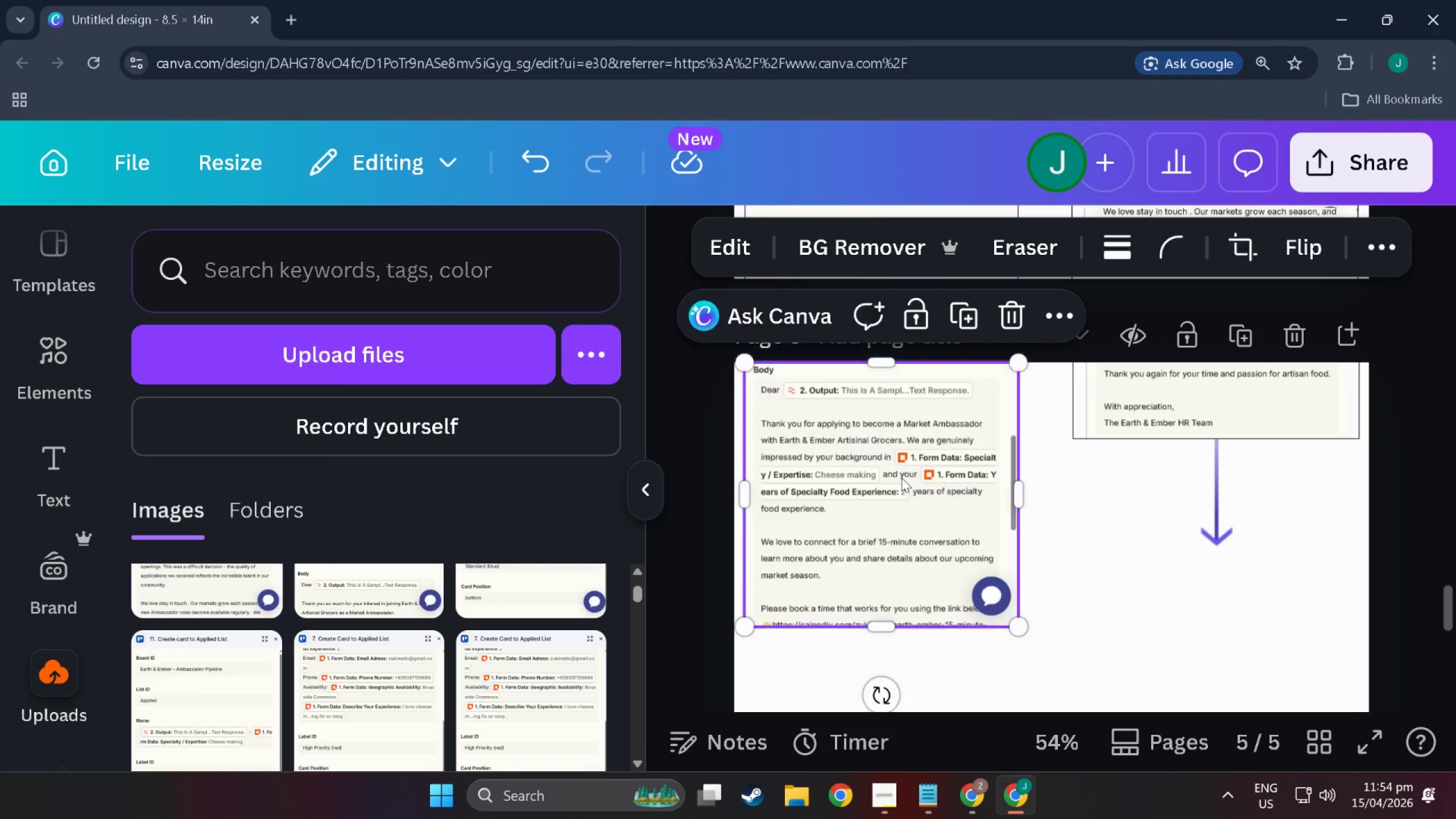 
left_click([1046, 540])
 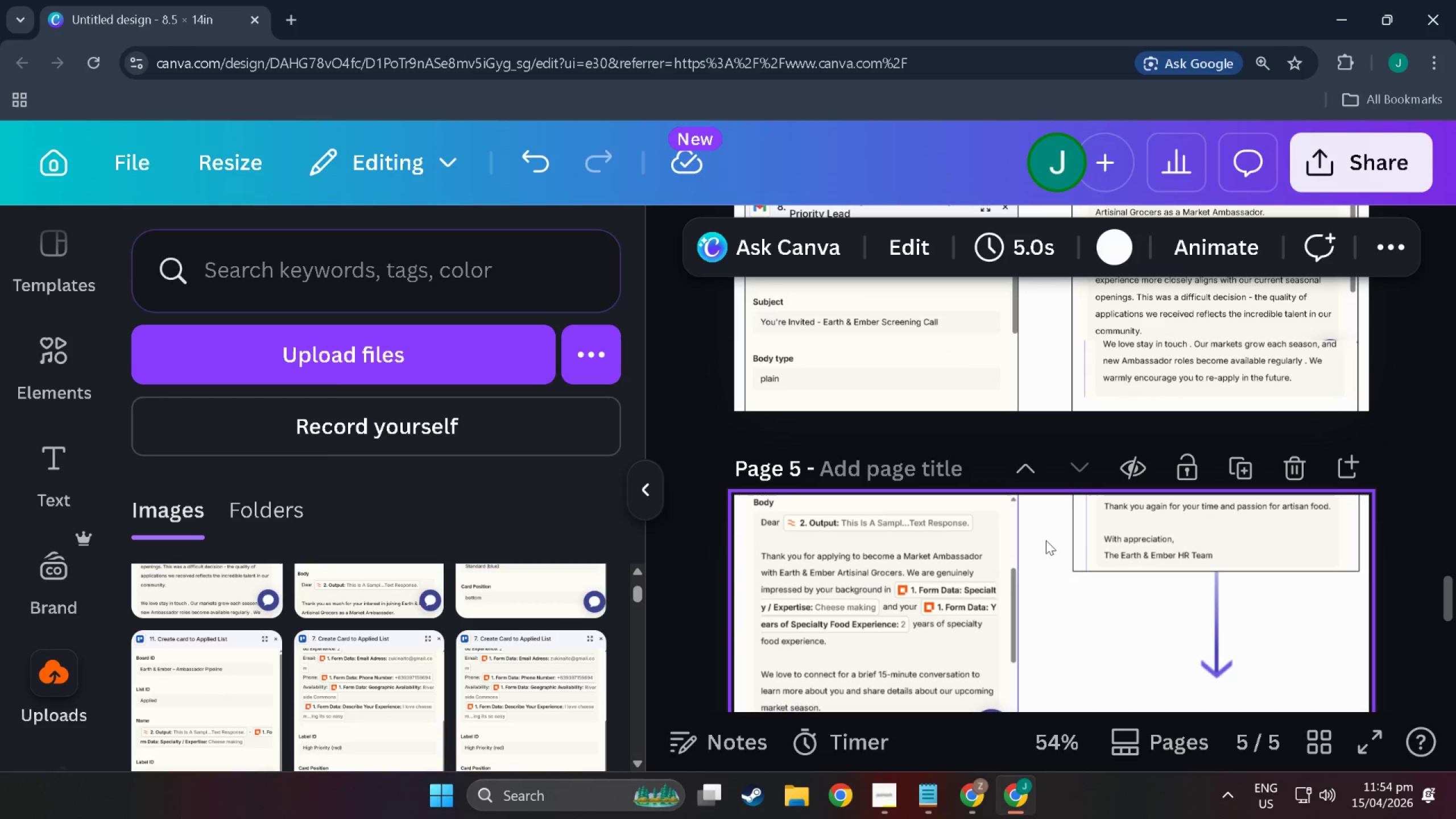 
scroll: coordinate [991, 563], scroll_direction: up, amount: 3.0
 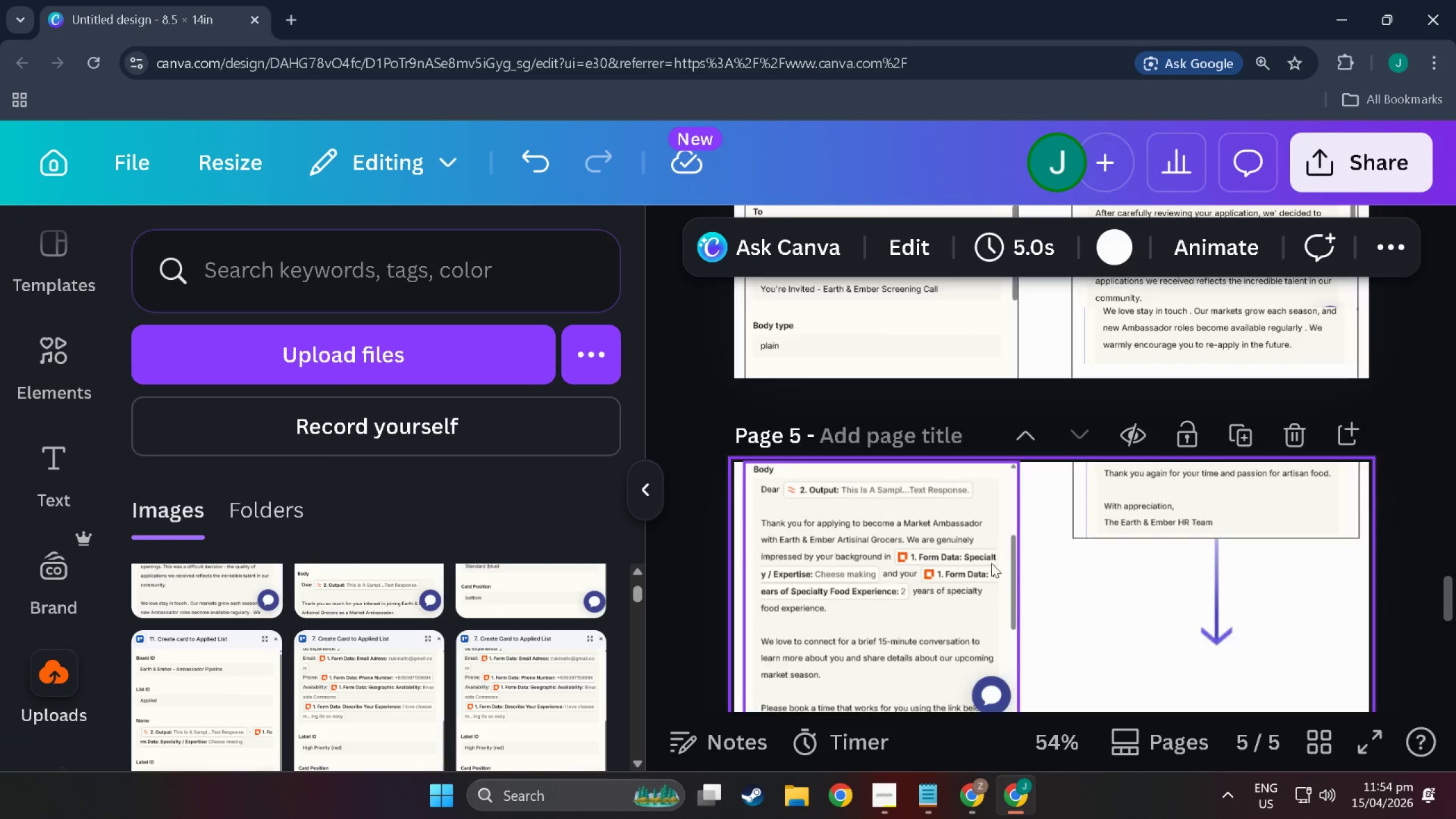 
scroll: coordinate [991, 563], scroll_direction: down, amount: 7.0
 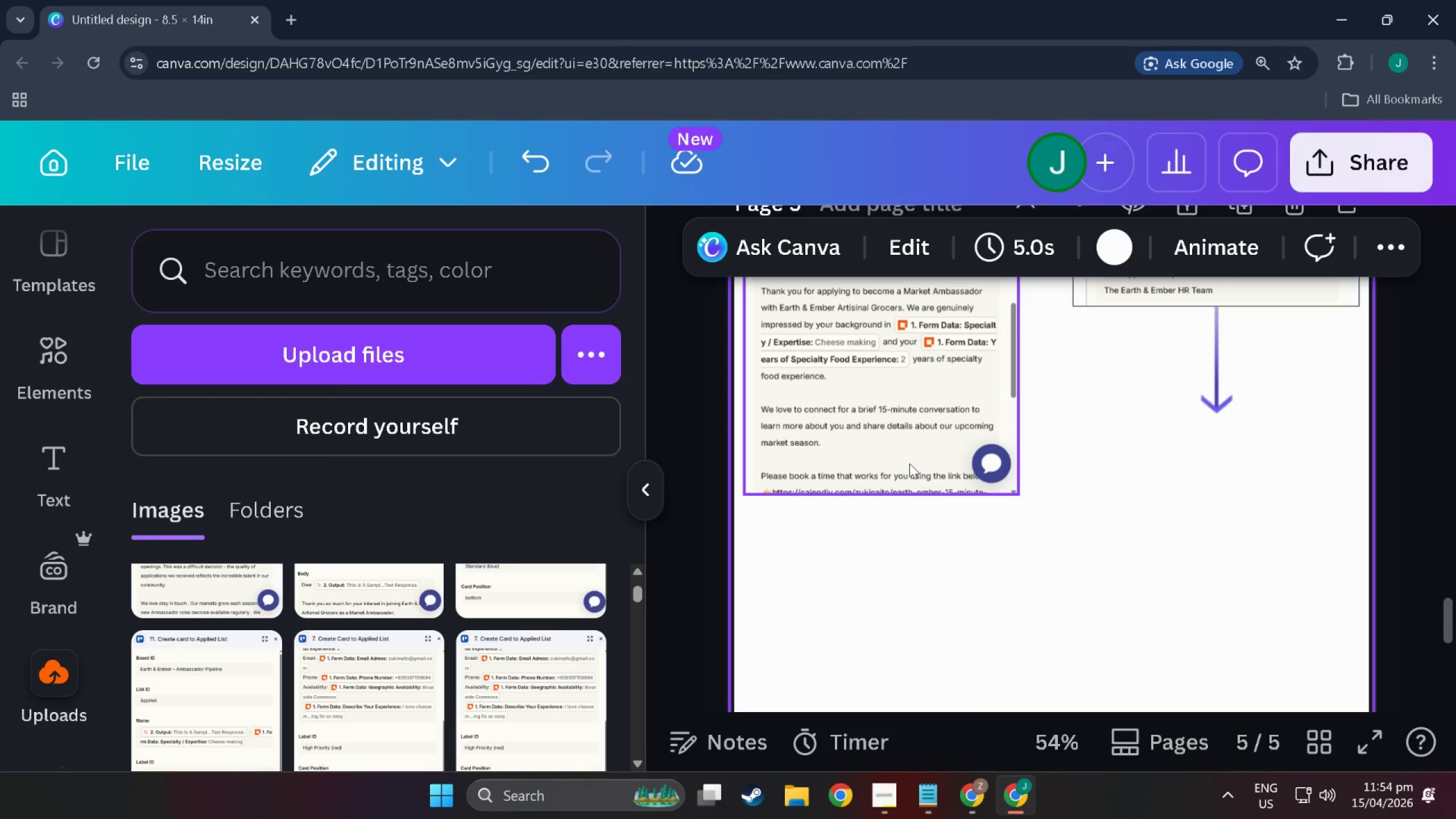 
left_click([909, 464])
 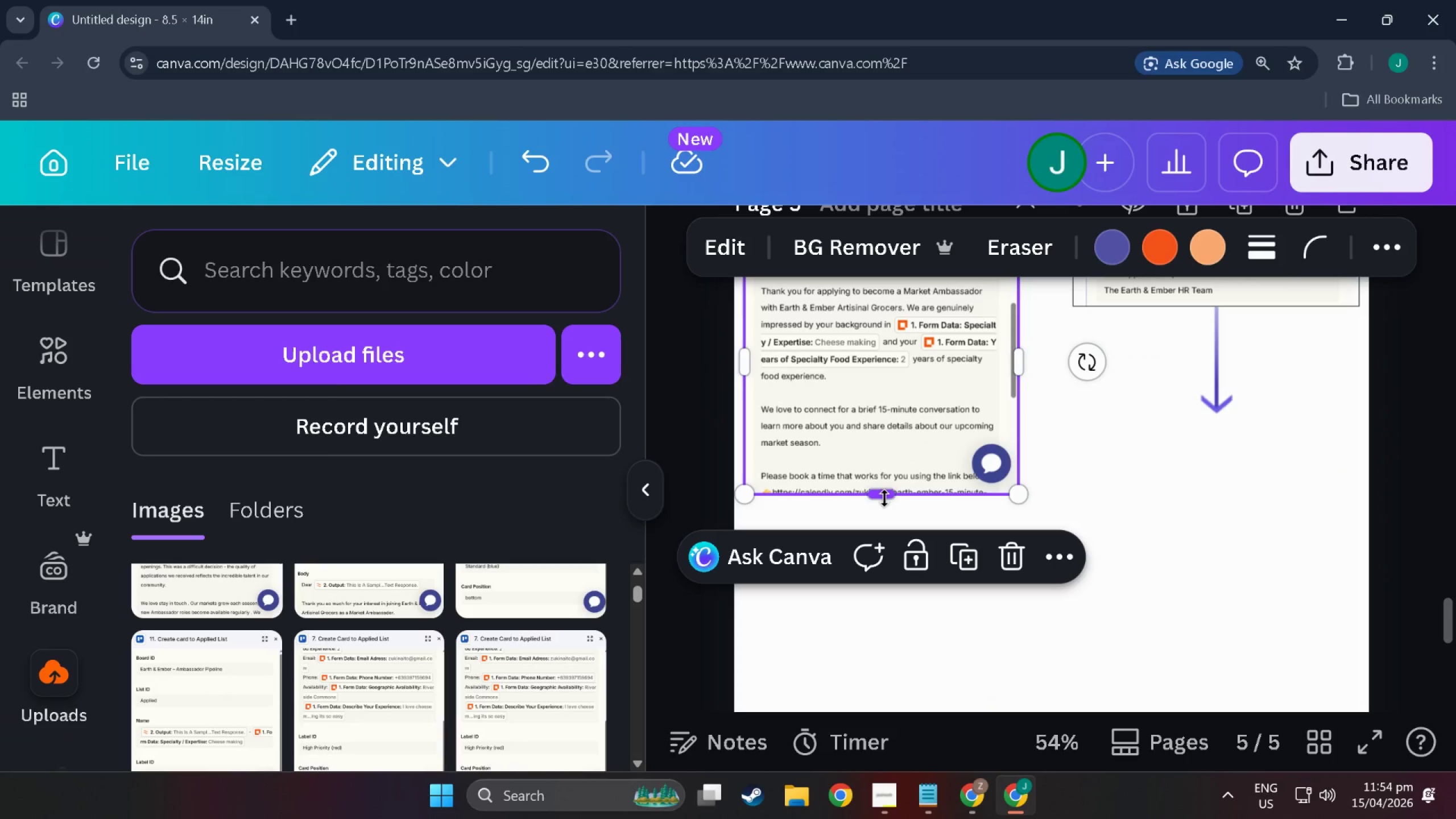 
left_click_drag(start_coordinate=[884, 498], to_coordinate=[887, 454])
 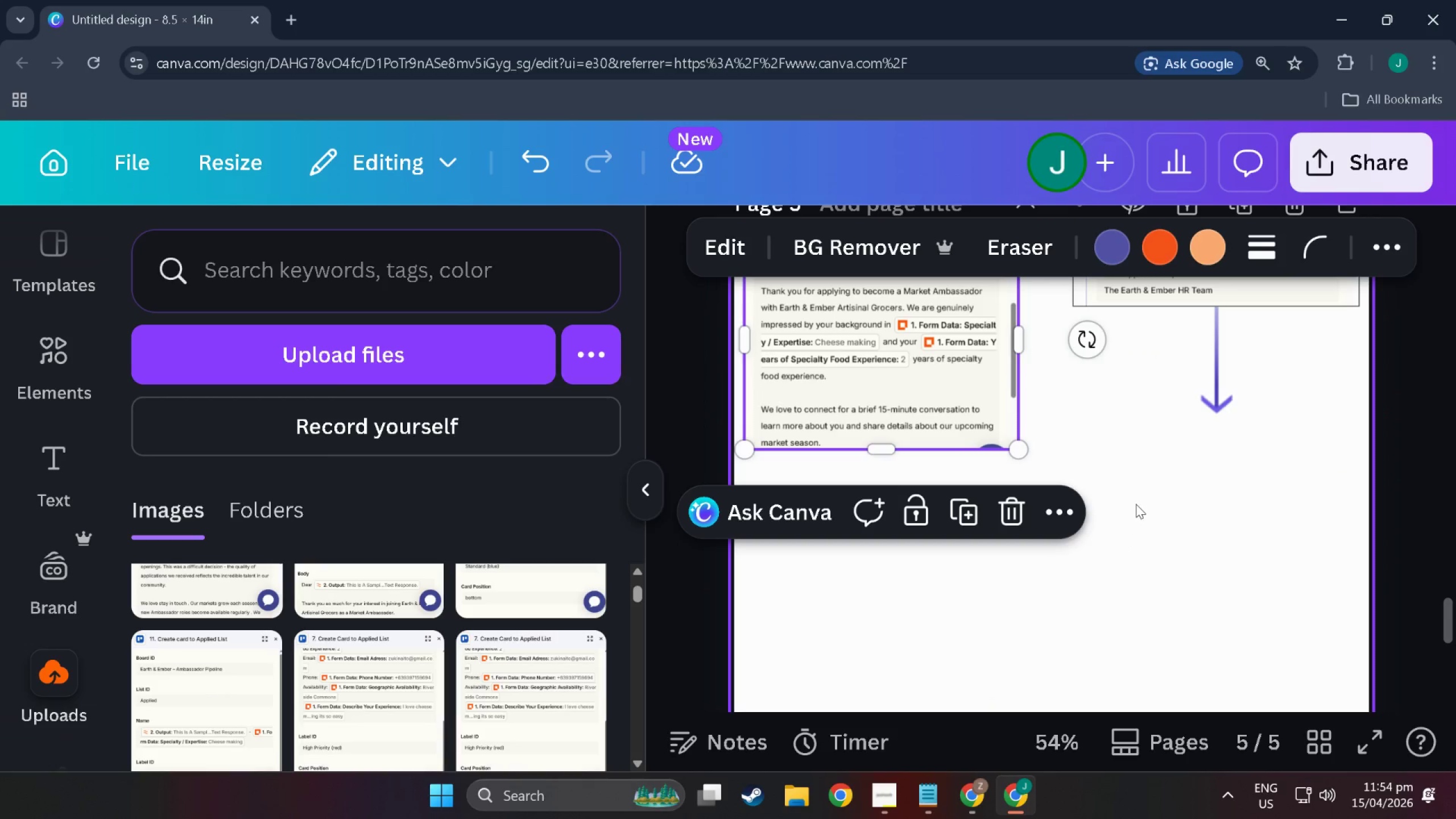 
left_click([1136, 504])
 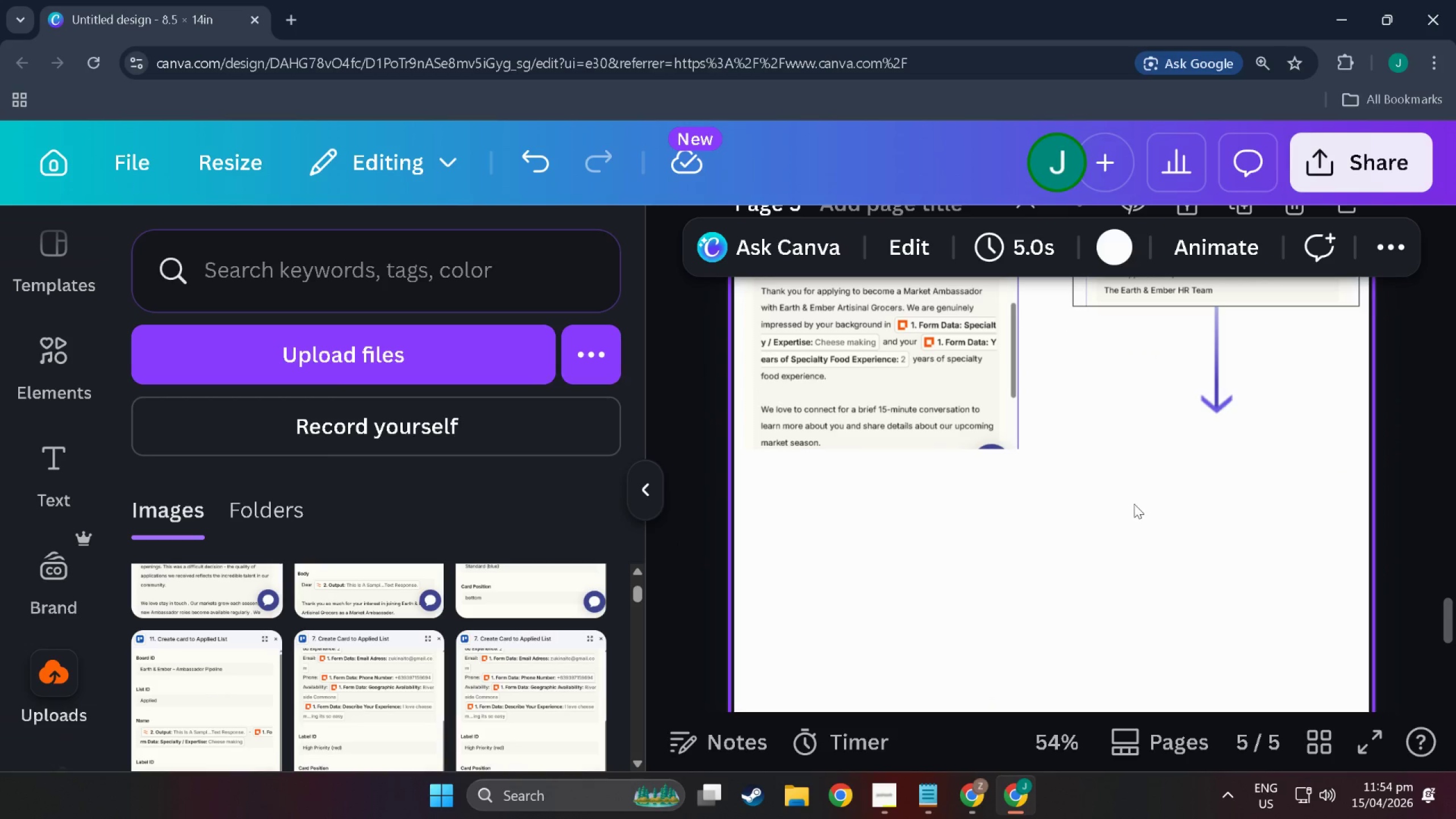 
key(Alt+Tab)
 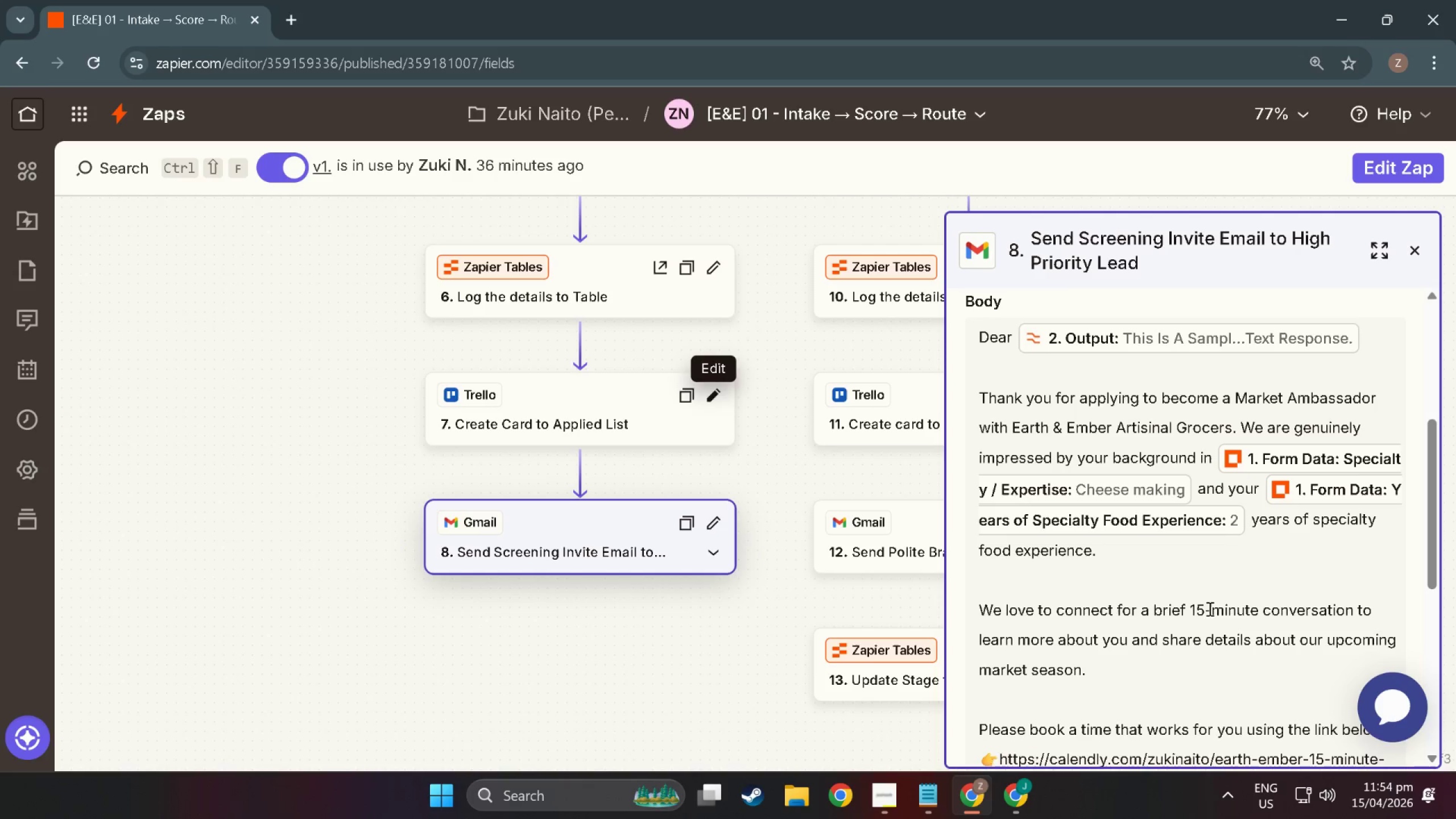 
scroll: coordinate [1230, 601], scroll_direction: down, amount: 15.0
 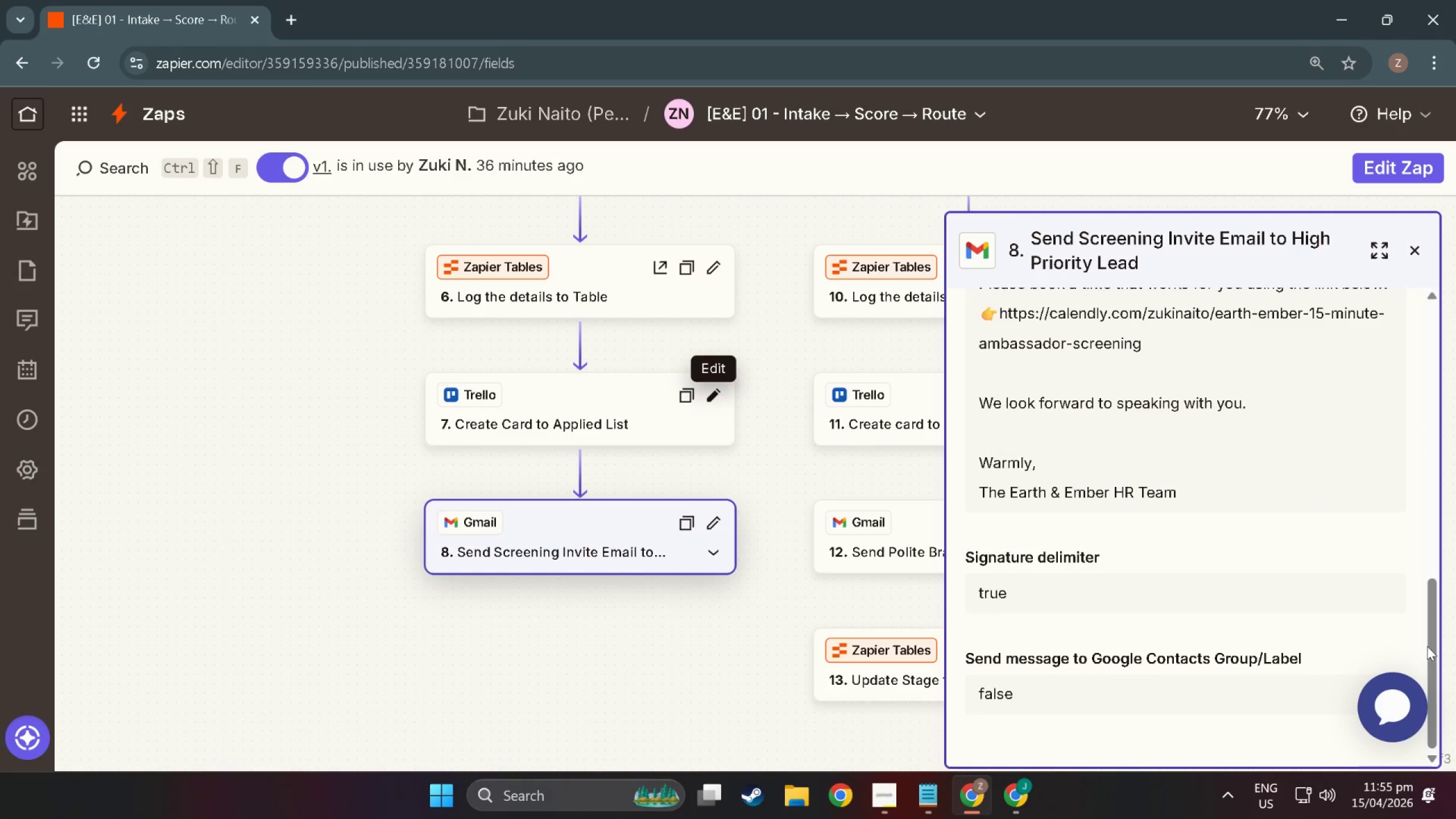 
left_click_drag(start_coordinate=[1432, 646], to_coordinate=[1430, 627])
 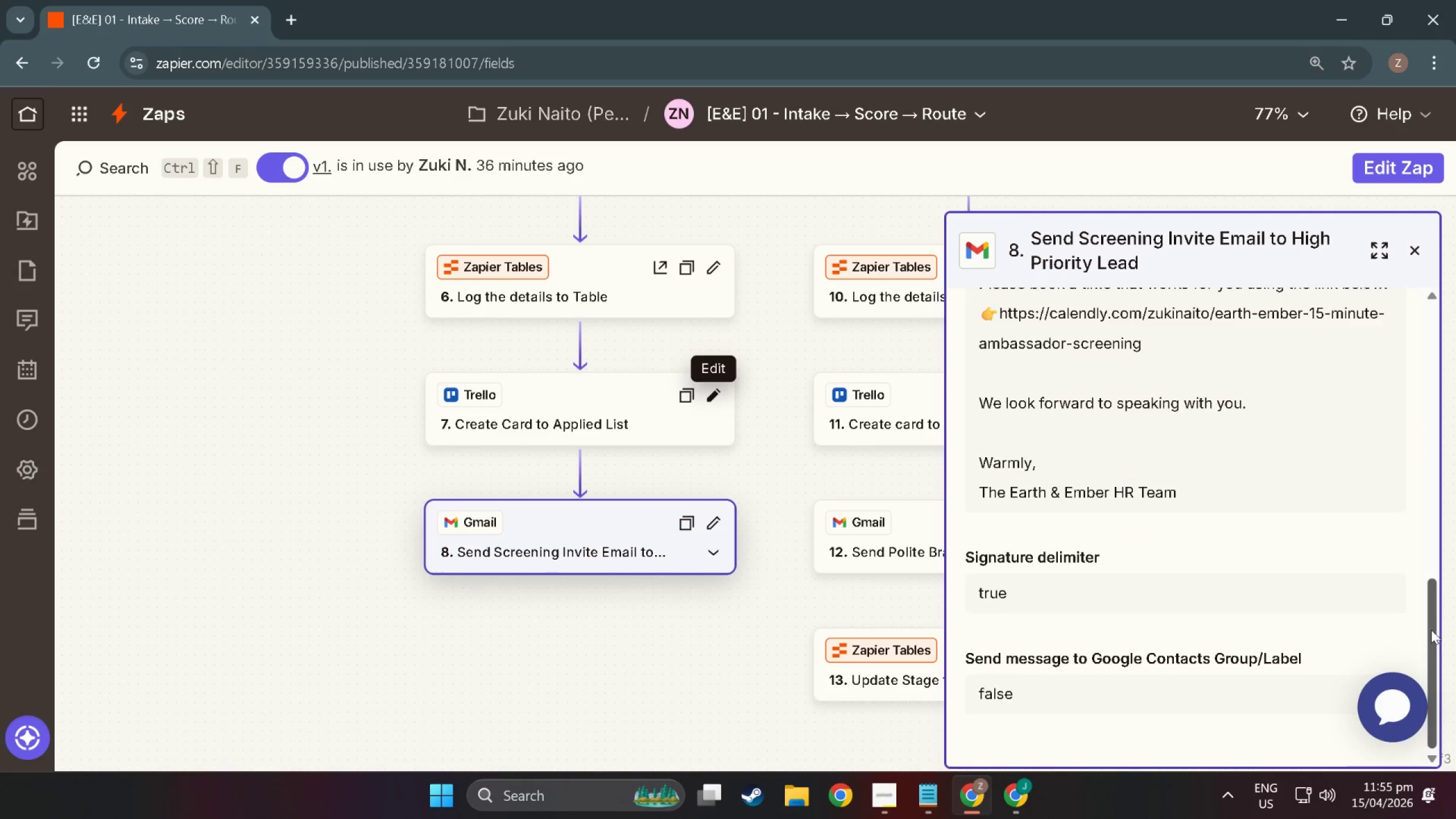 
left_click_drag(start_coordinate=[1432, 631], to_coordinate=[1426, 623])
 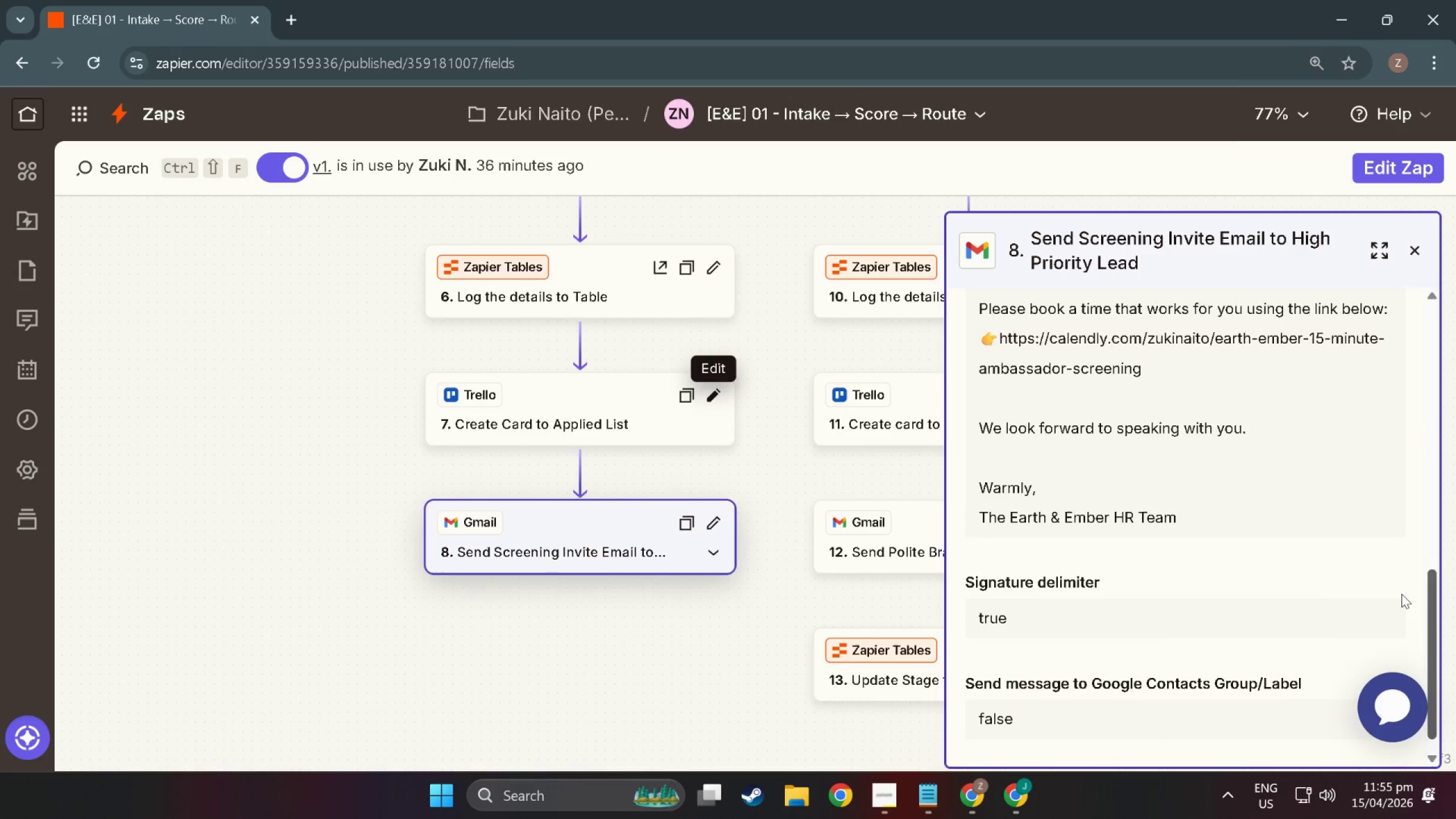 
key(Meta+MetaLeft)
 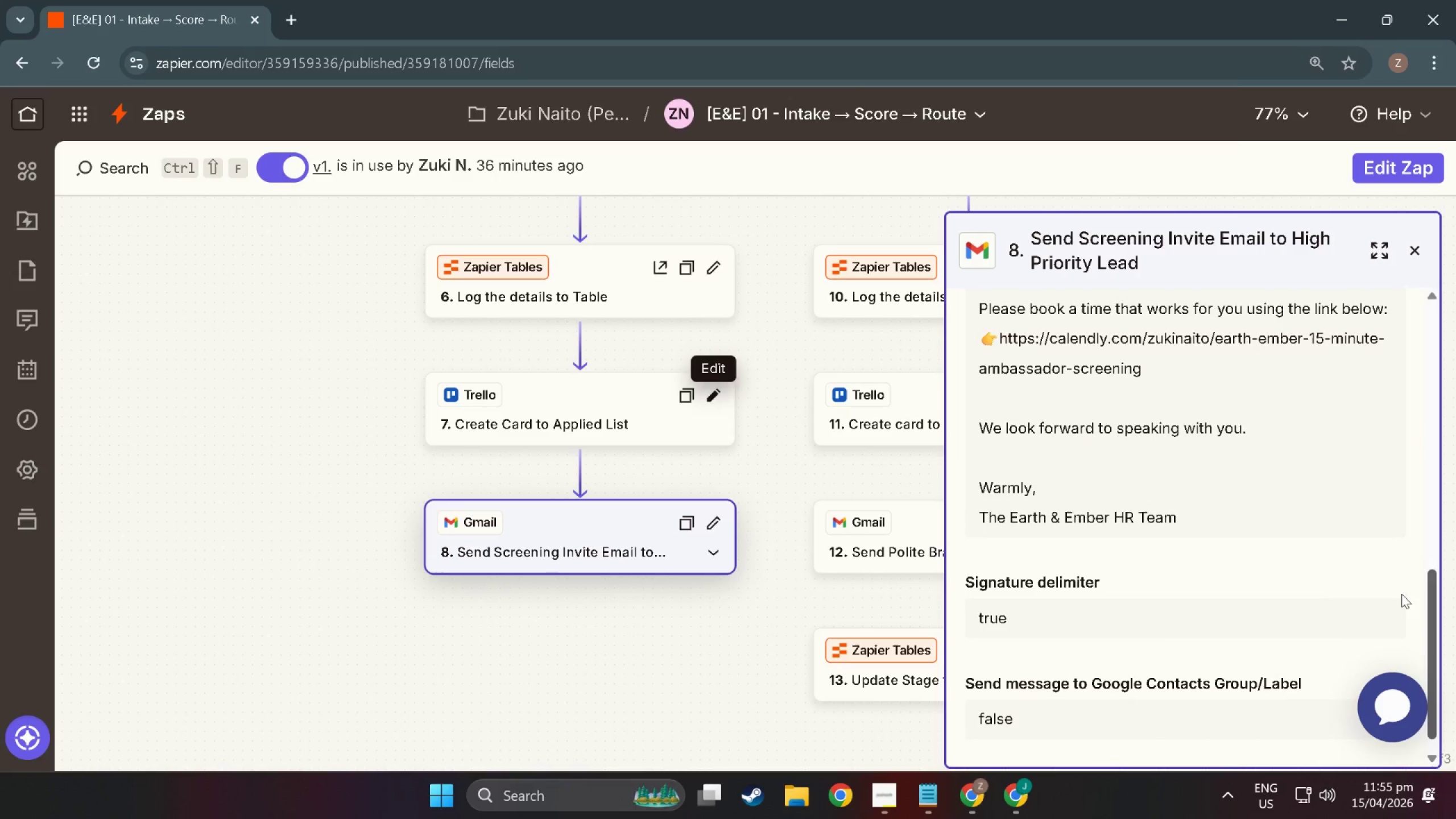 
key(Meta+Shift+ShiftLeft)
 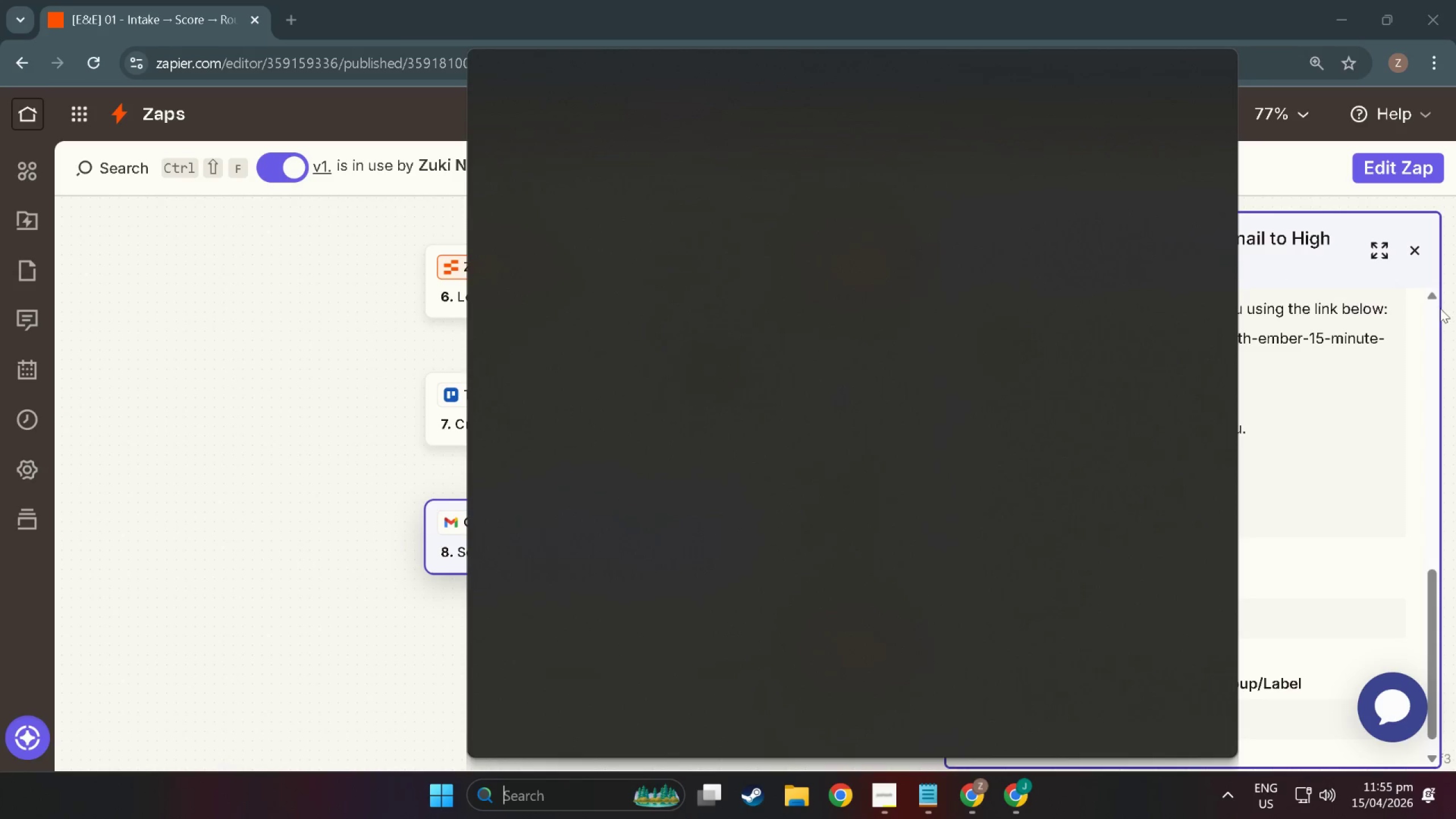 
key(Meta+S)
 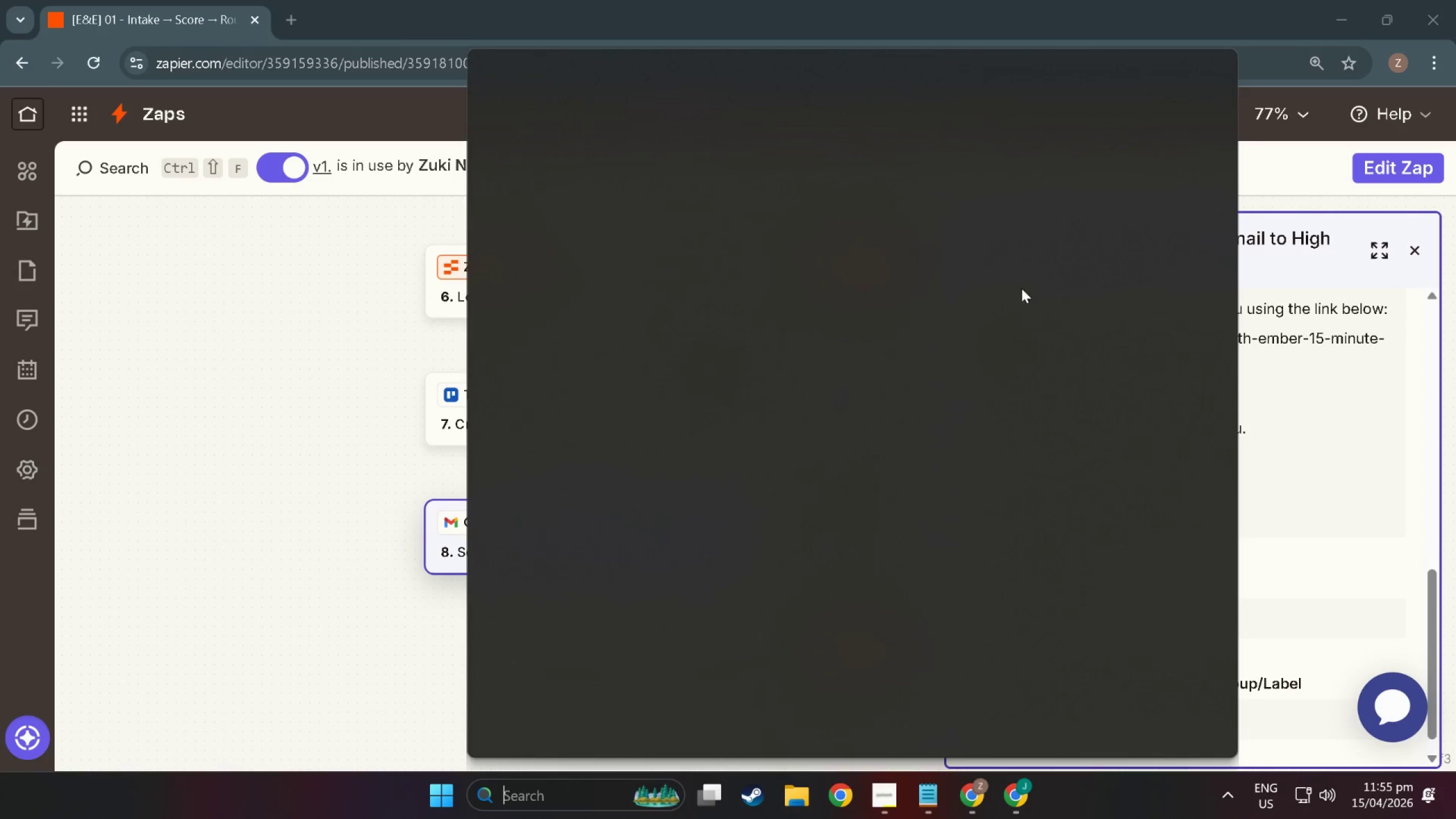 
left_click([1346, 382])
 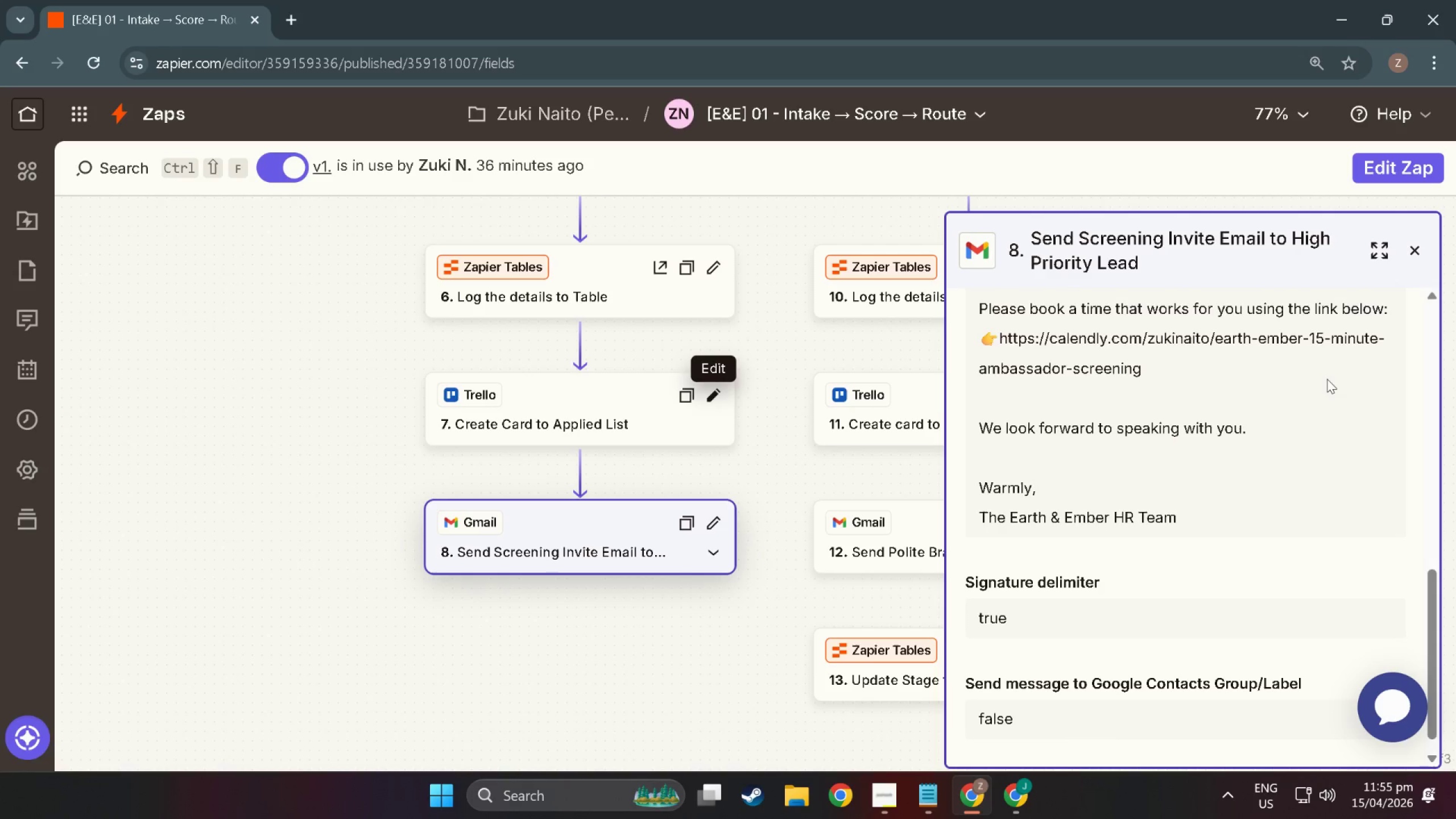 
key(Meta+MetaLeft)
 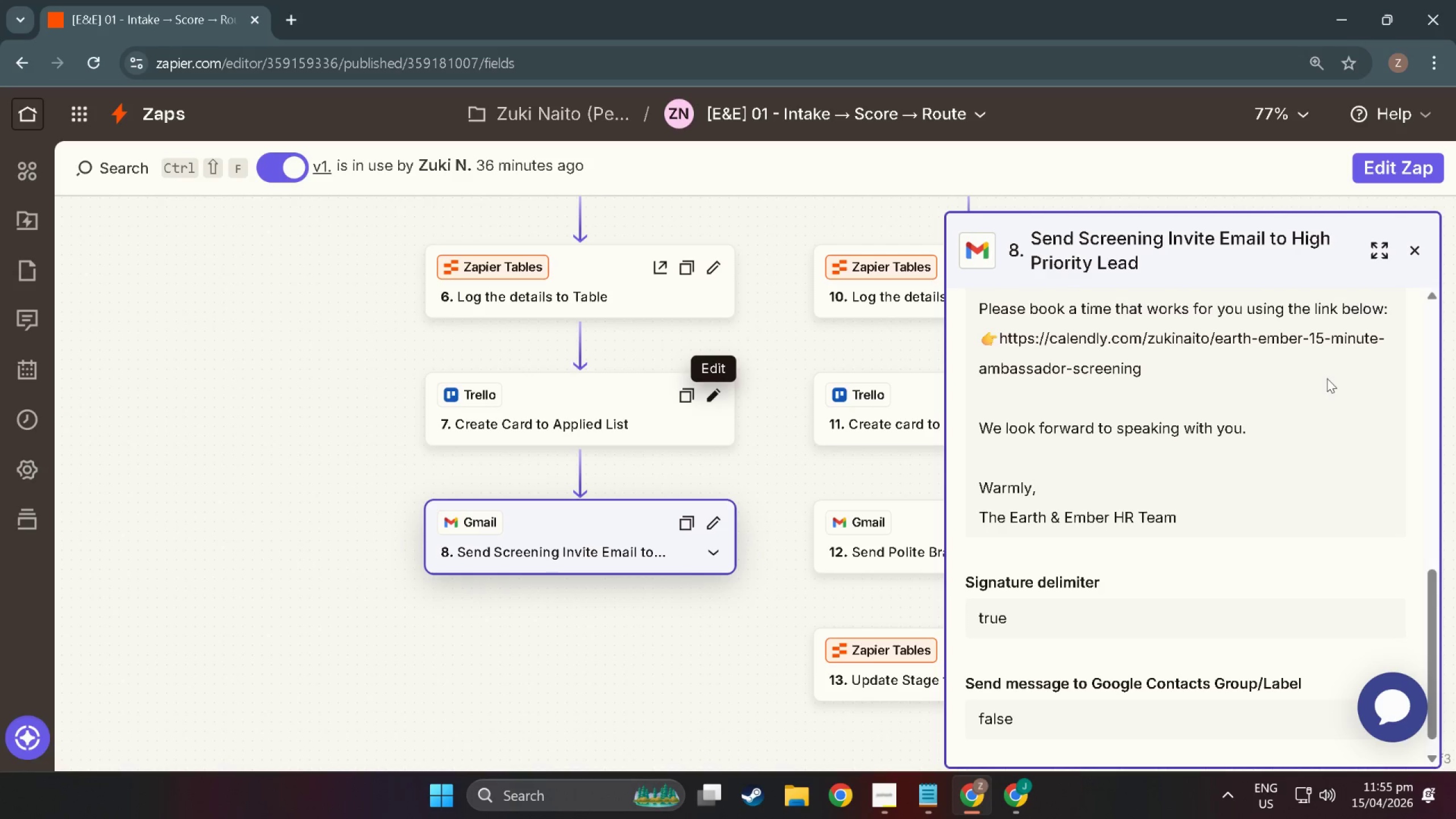 
key(Meta+Shift+ShiftLeft)
 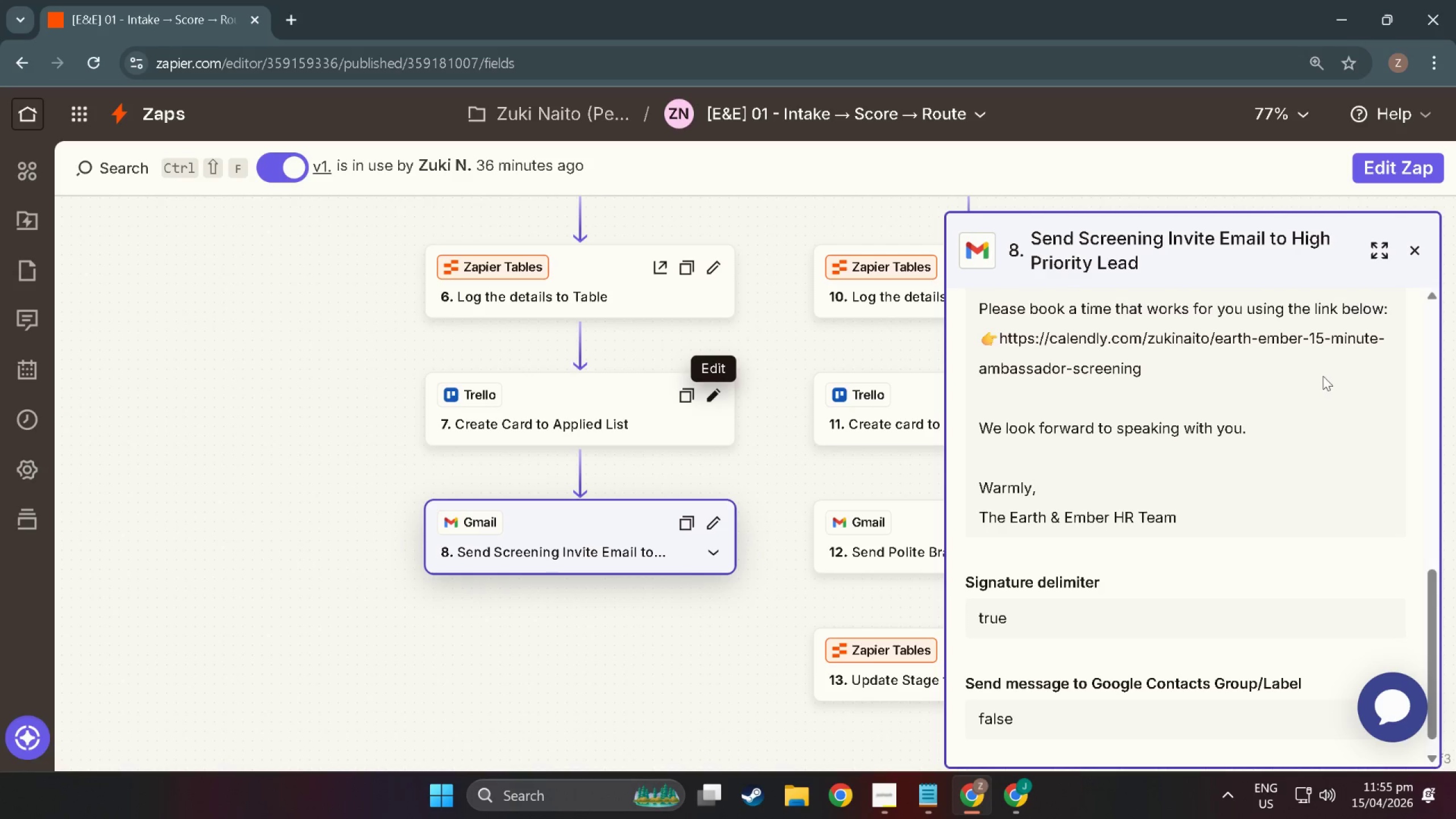 
key(Meta+Shift+S)
 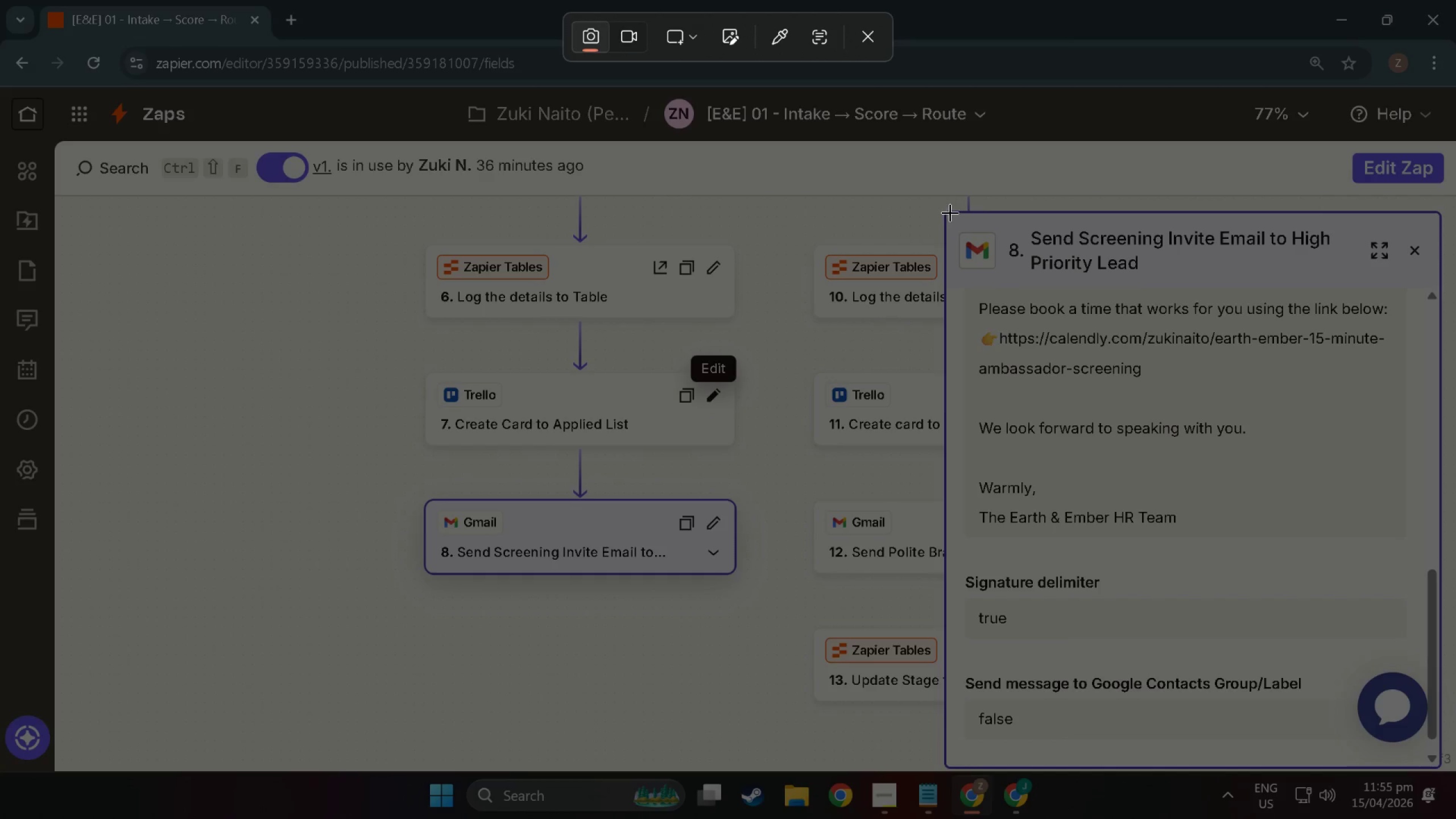 
left_click_drag(start_coordinate=[948, 212], to_coordinate=[1441, 560])
 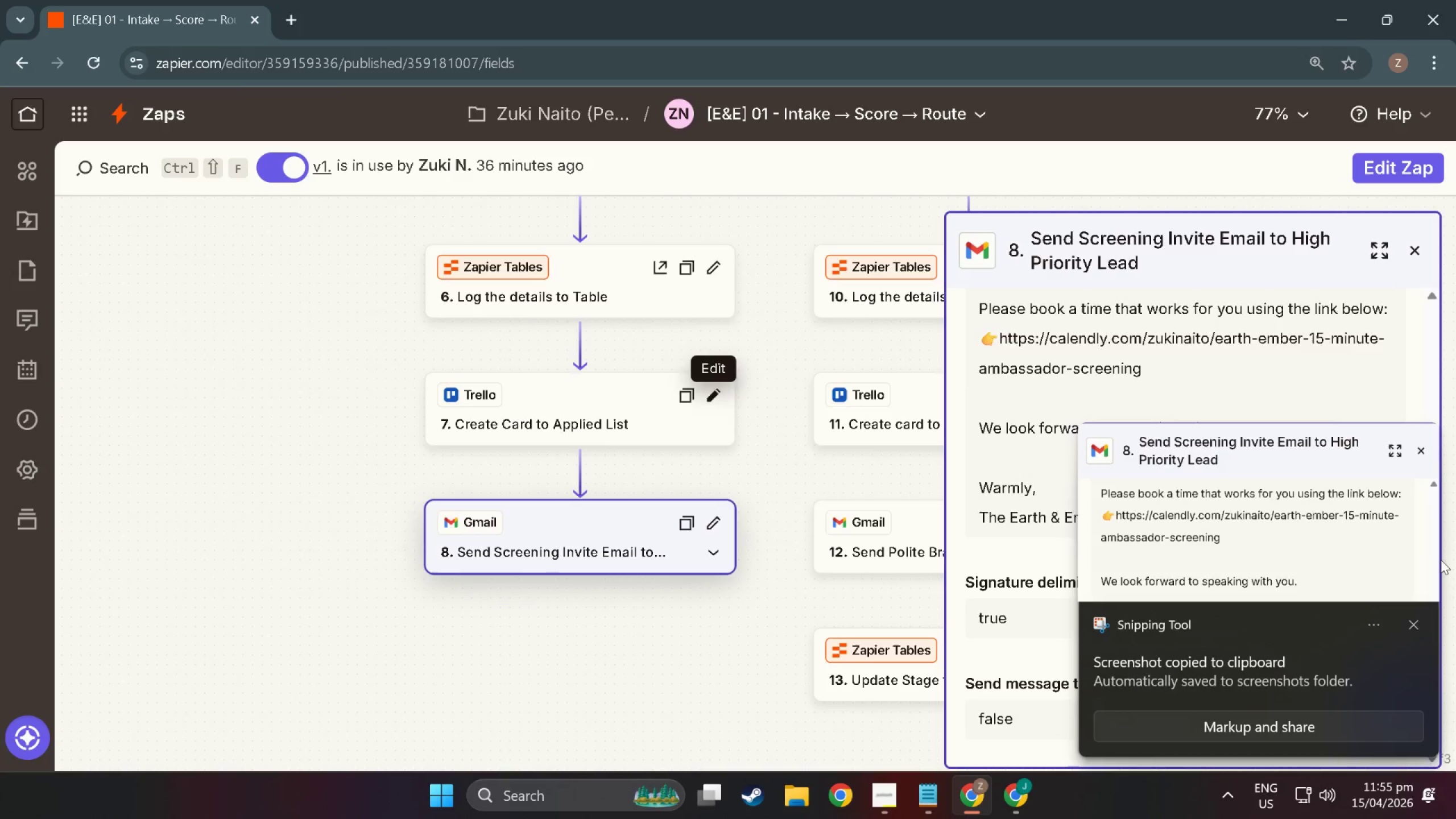 
key(Alt+Tab)
 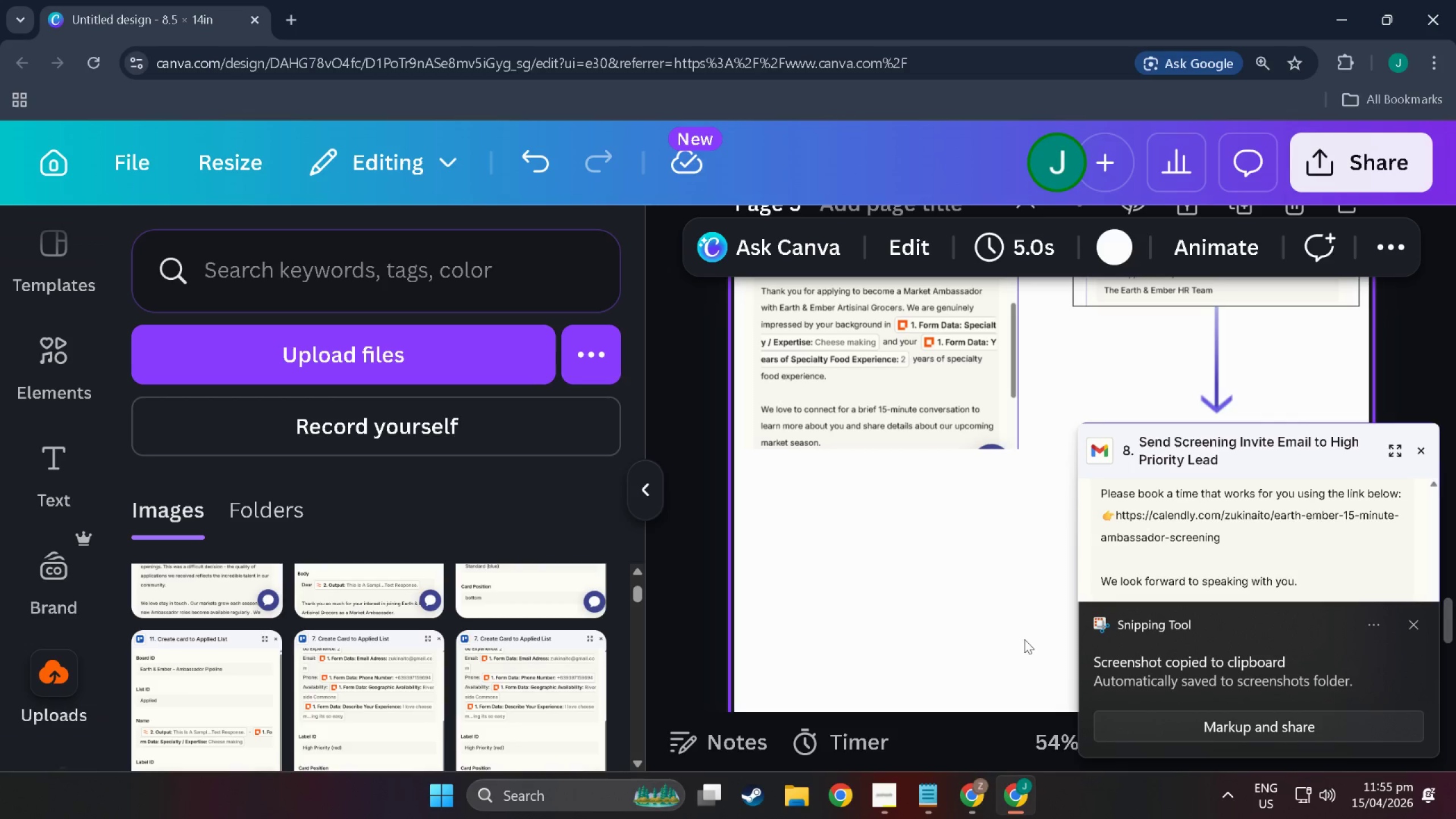 
left_click([920, 589])
 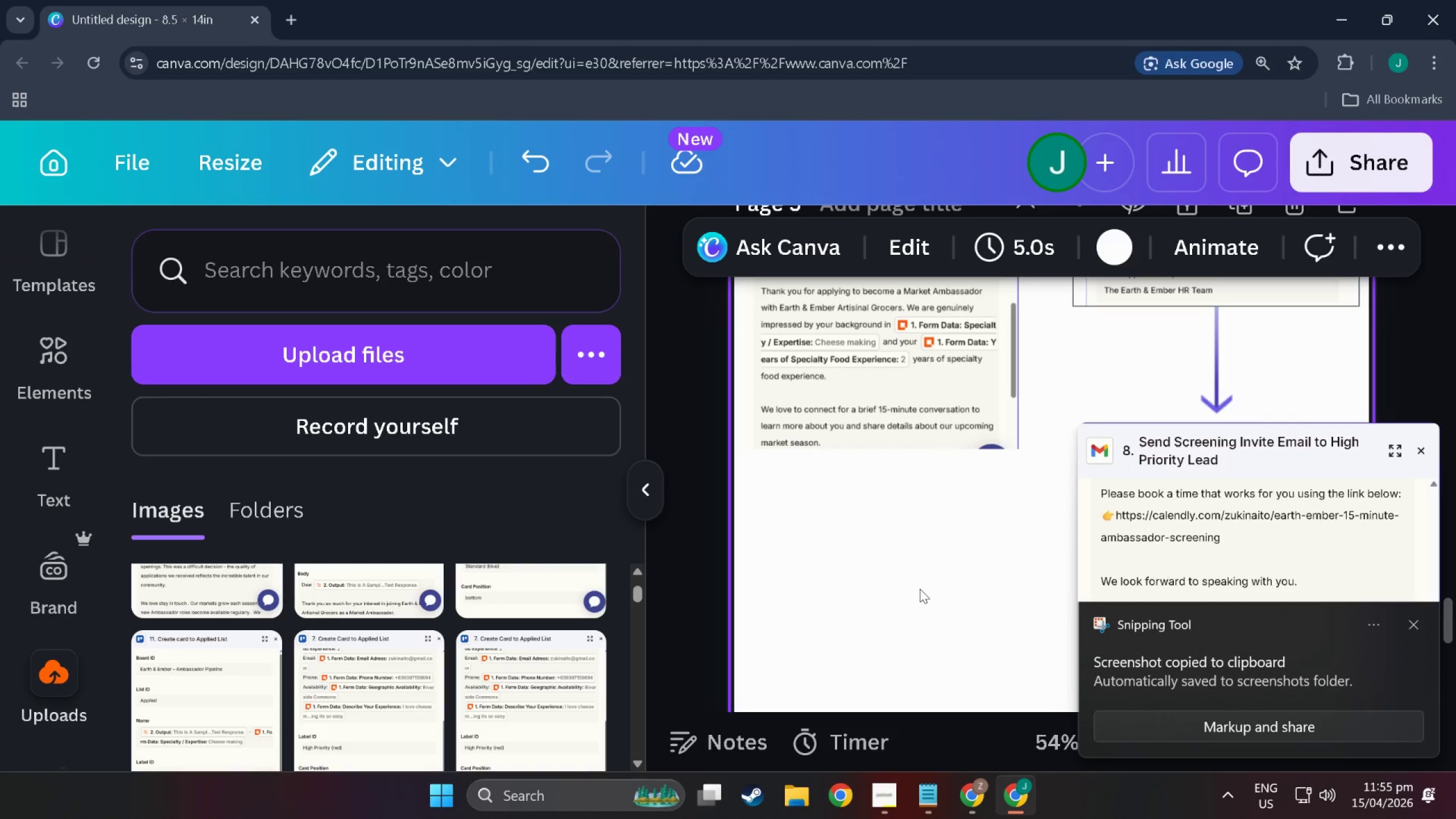 
key(Control+V)
 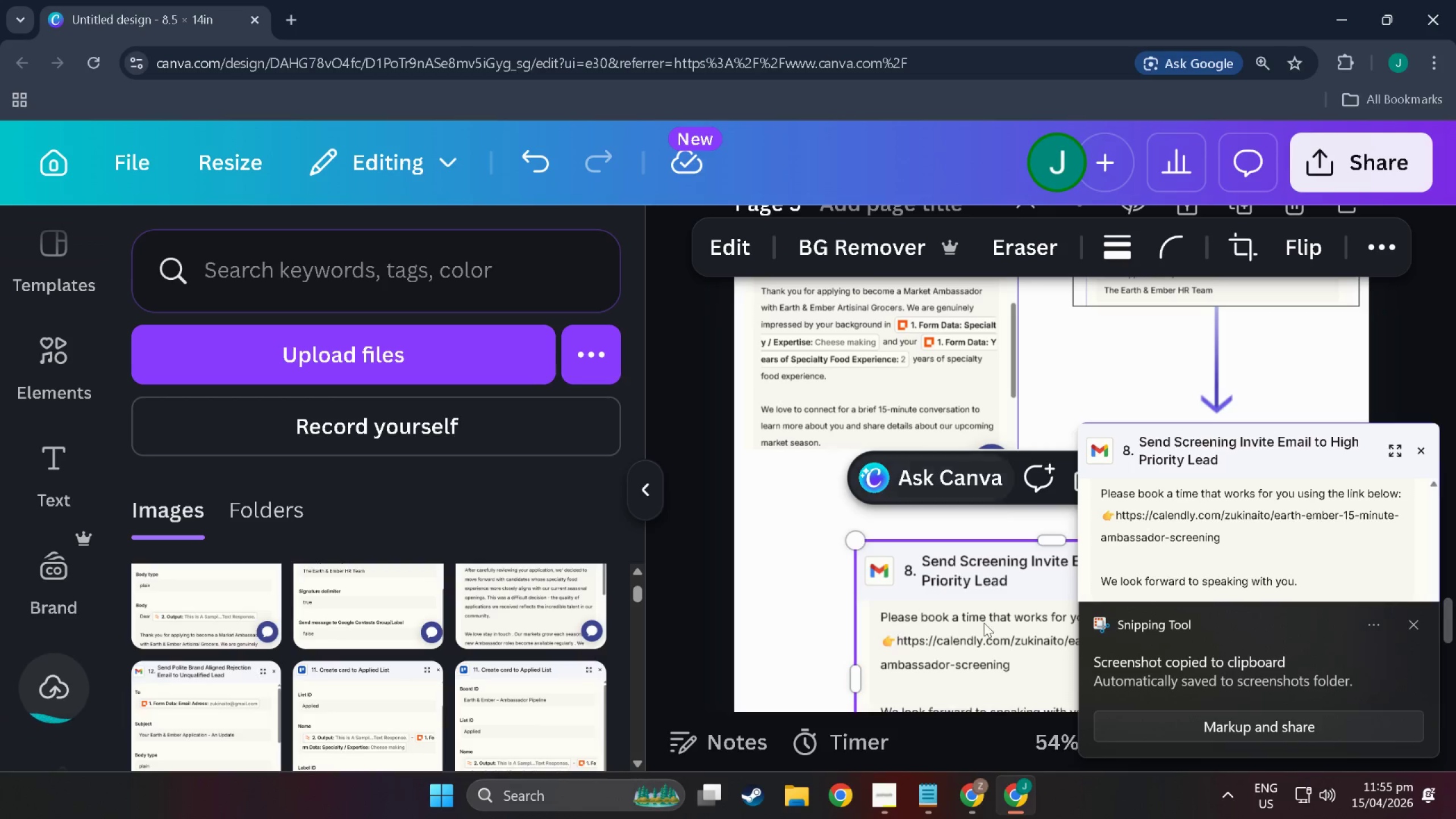 
left_click_drag(start_coordinate=[985, 624], to_coordinate=[872, 435])
 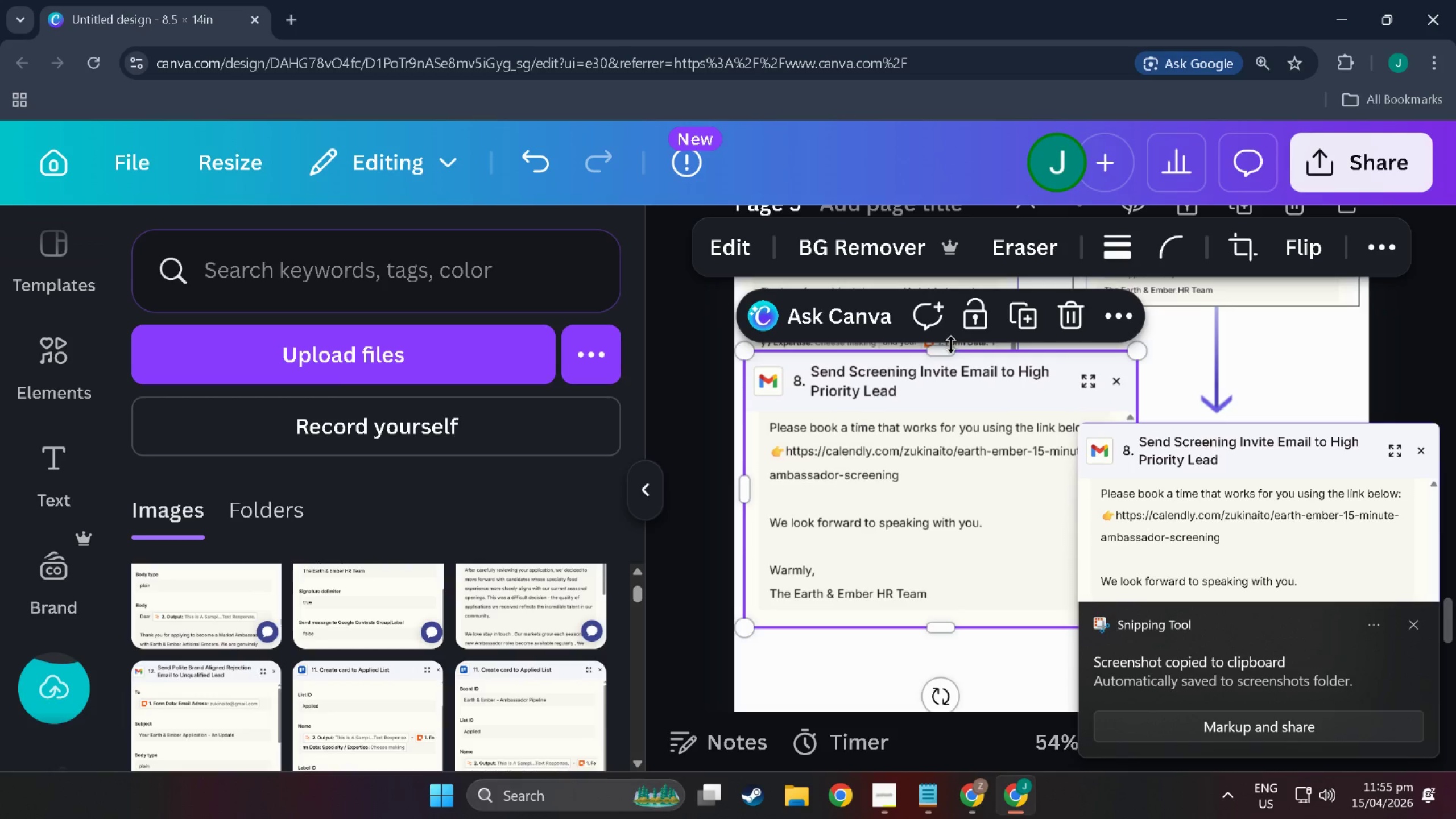 
left_click_drag(start_coordinate=[951, 346], to_coordinate=[955, 406])
 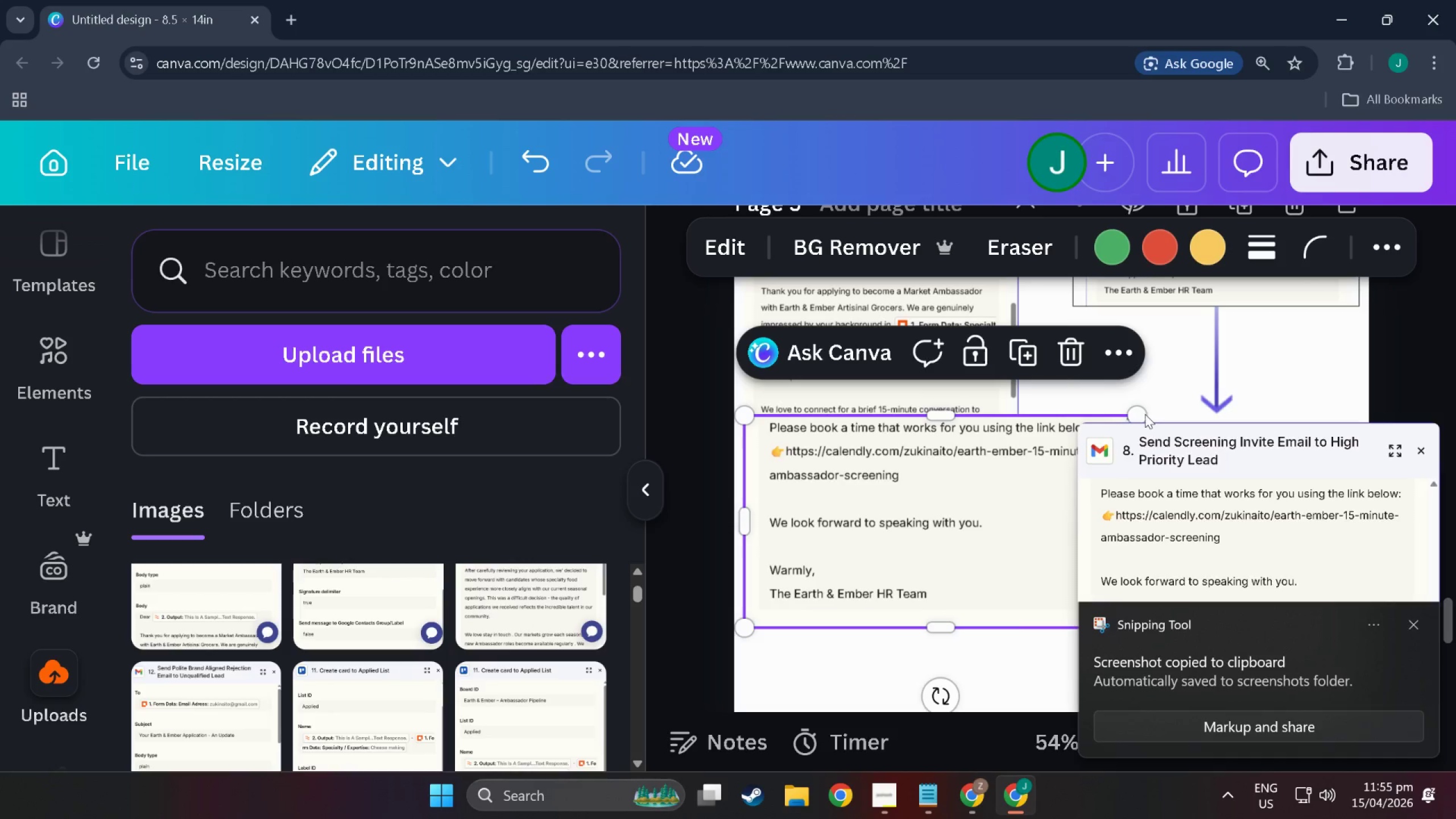 
left_click_drag(start_coordinate=[1139, 414], to_coordinate=[1015, 462])
 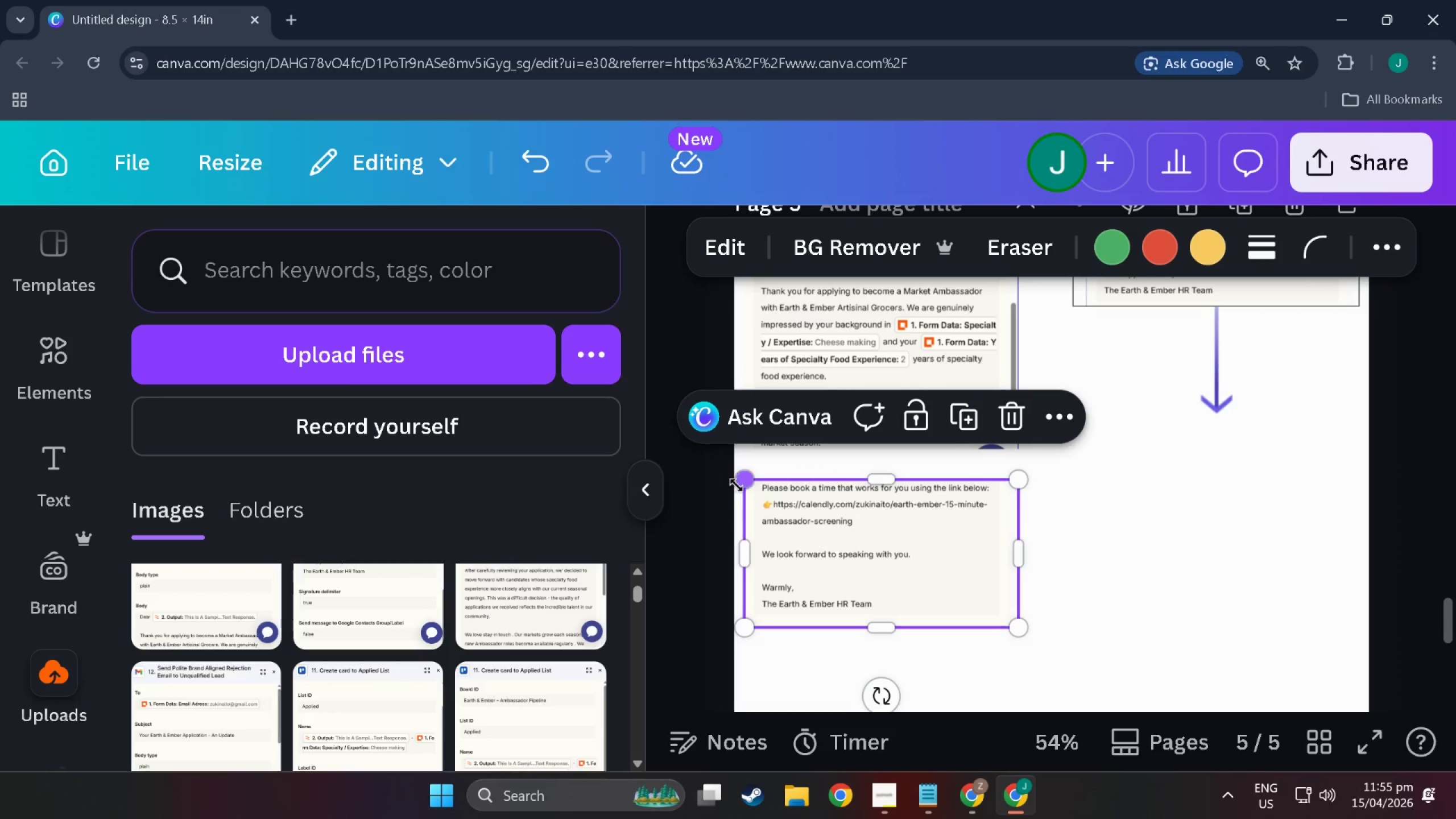 
left_click_drag(start_coordinate=[742, 483], to_coordinate=[749, 485])
 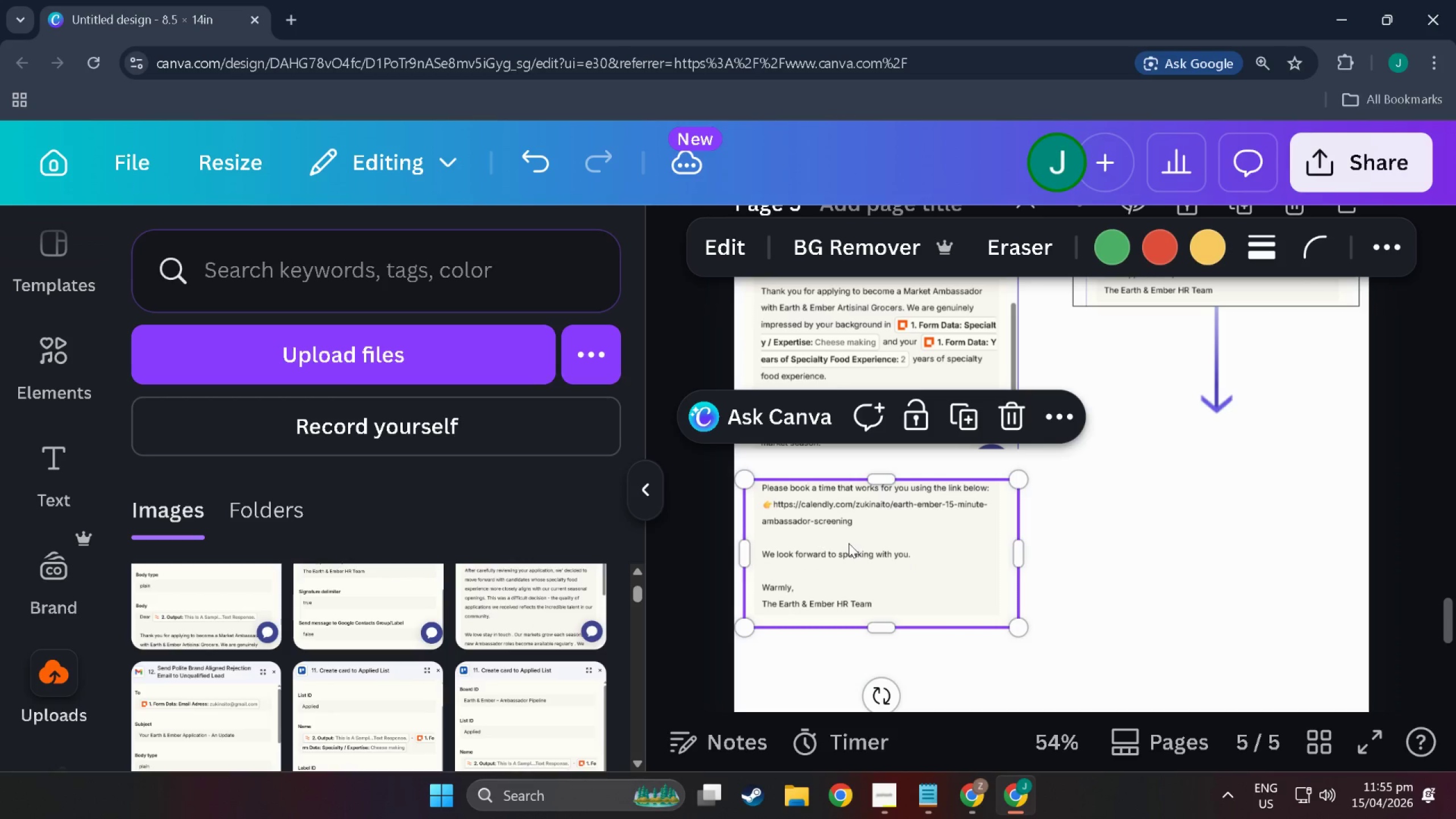 
left_click_drag(start_coordinate=[849, 543], to_coordinate=[852, 516])
 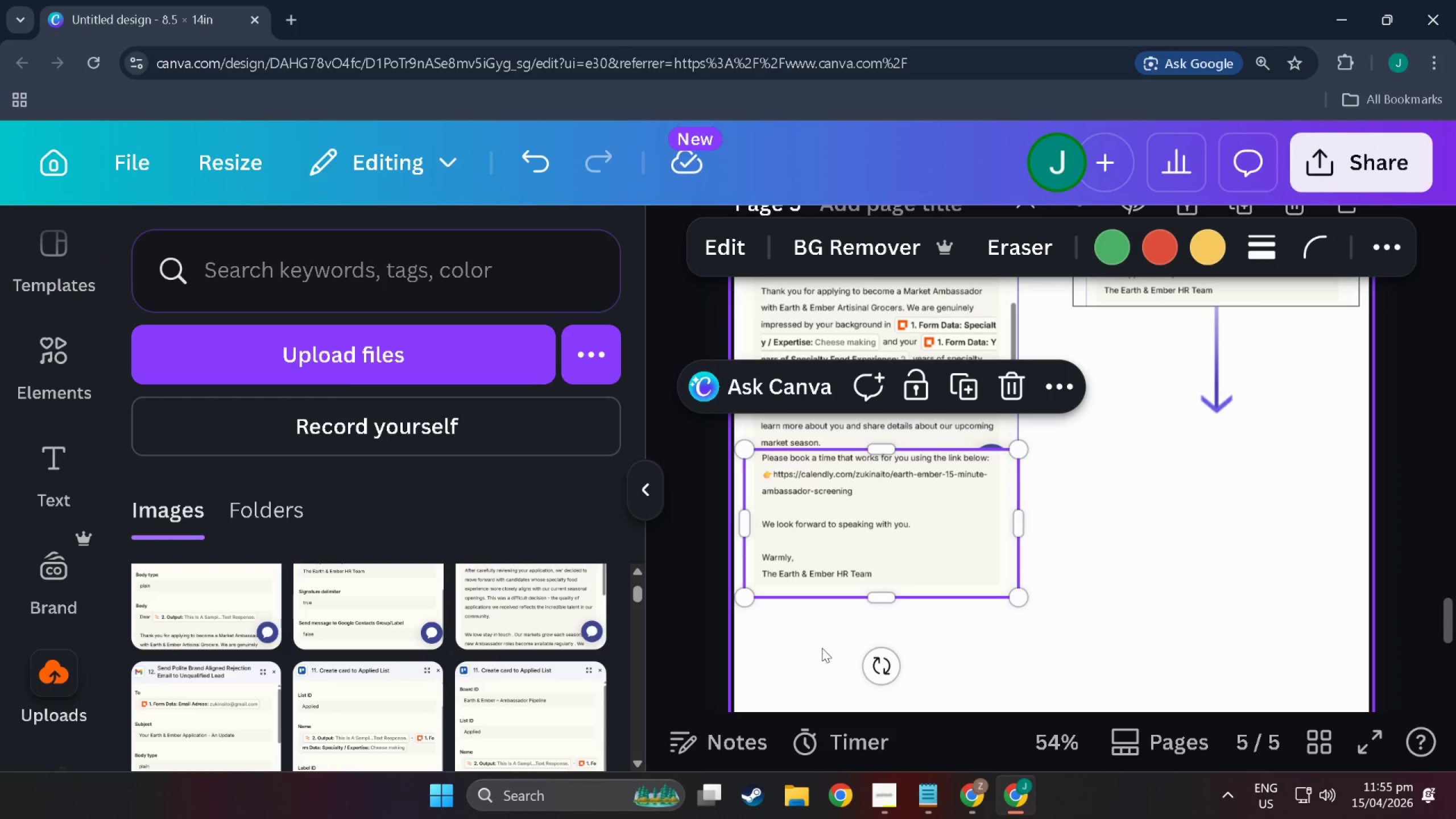 
left_click([816, 648])
 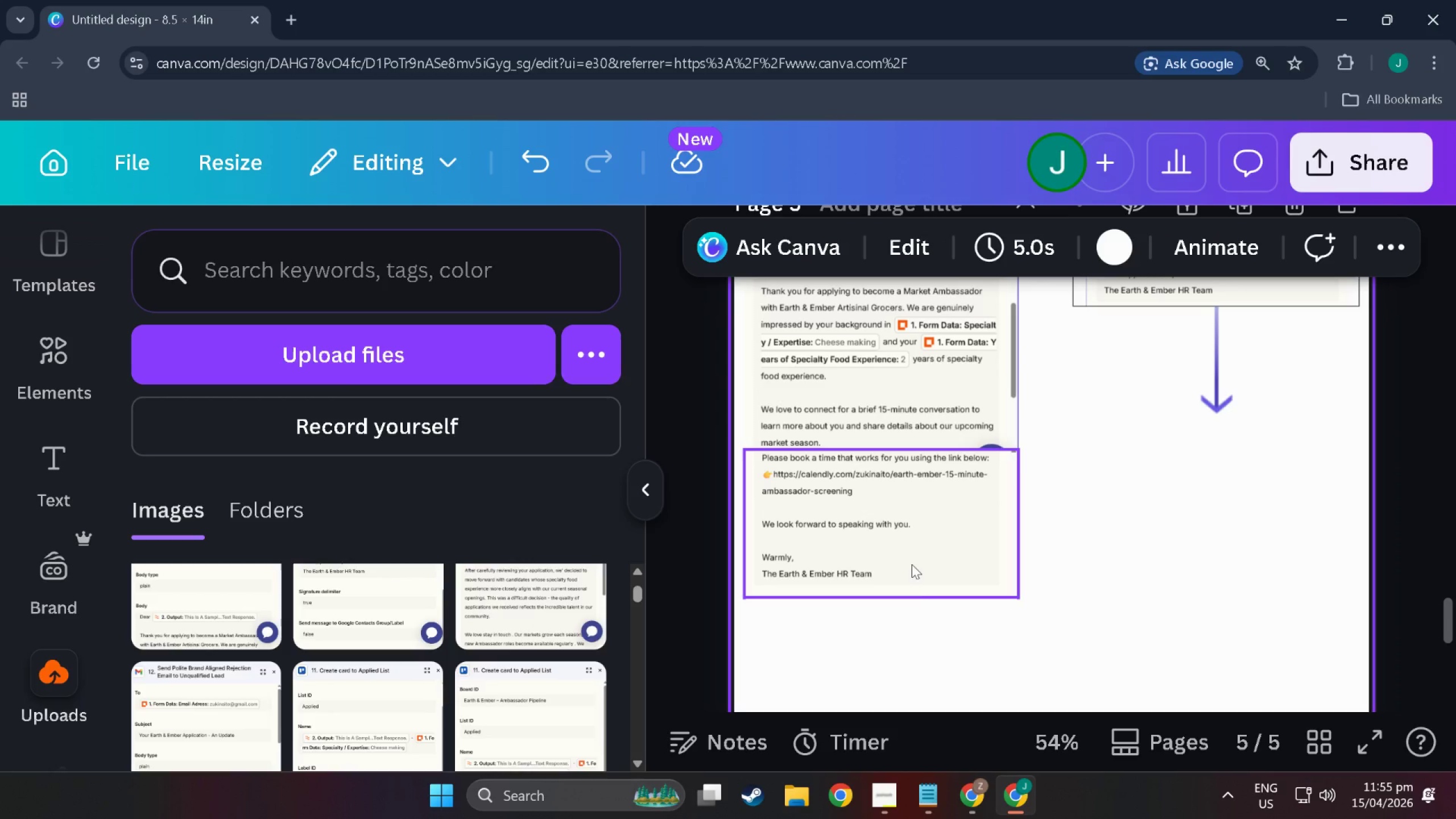 
left_click([1101, 564])
 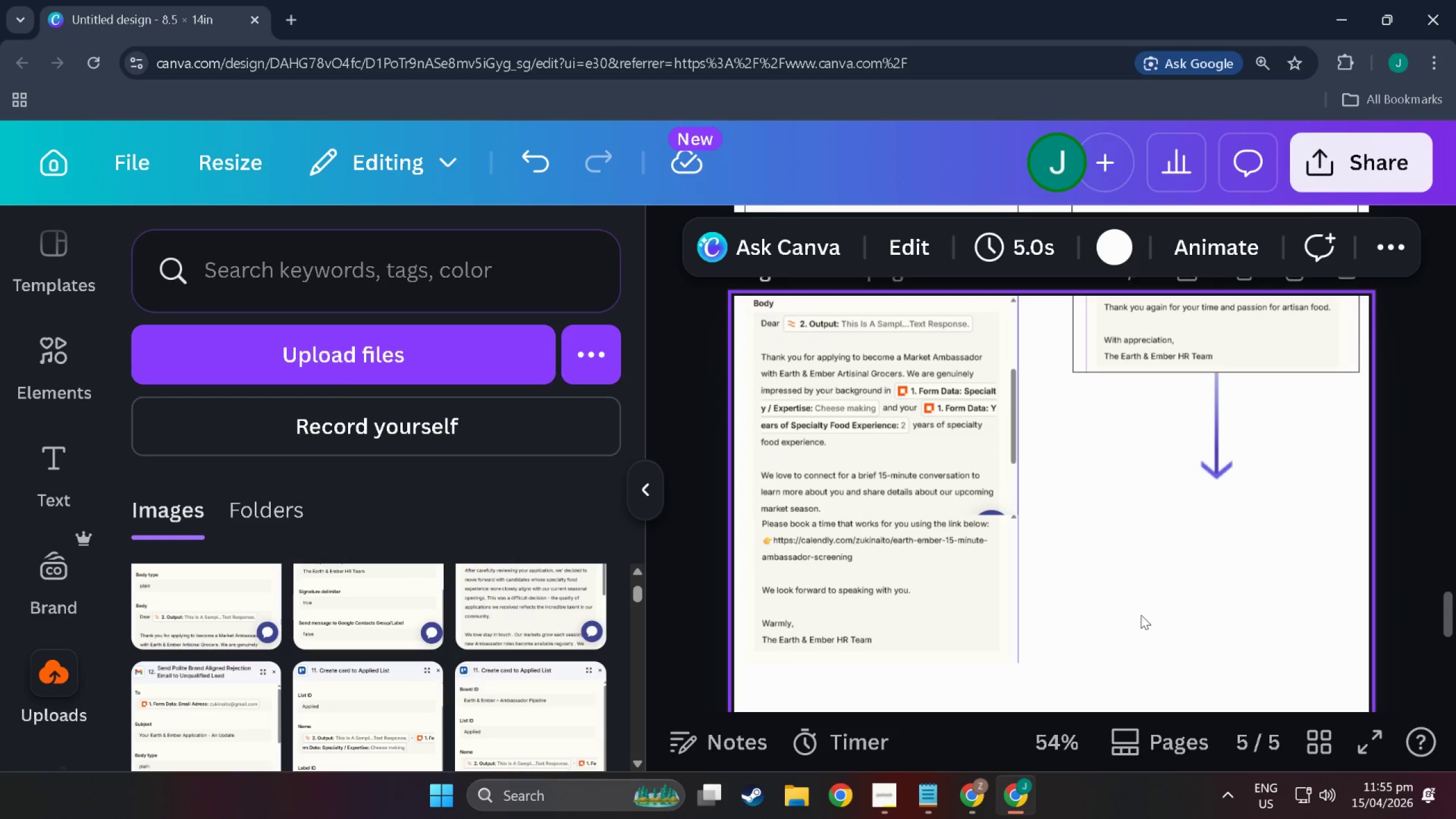 
scroll: coordinate [1029, 625], scroll_direction: up, amount: 2.0
 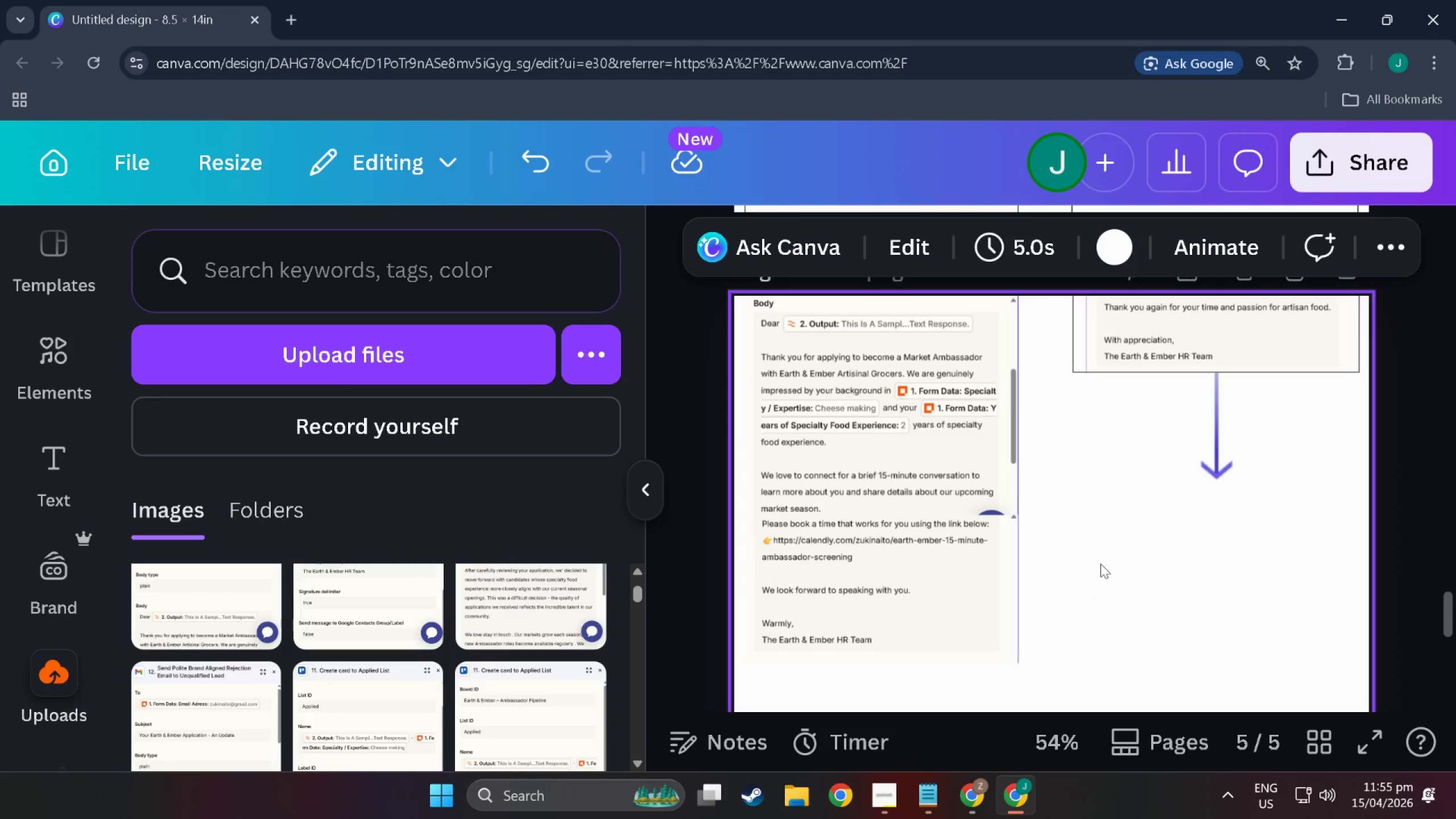 
left_click_drag(start_coordinate=[1141, 615], to_coordinate=[824, 526])
 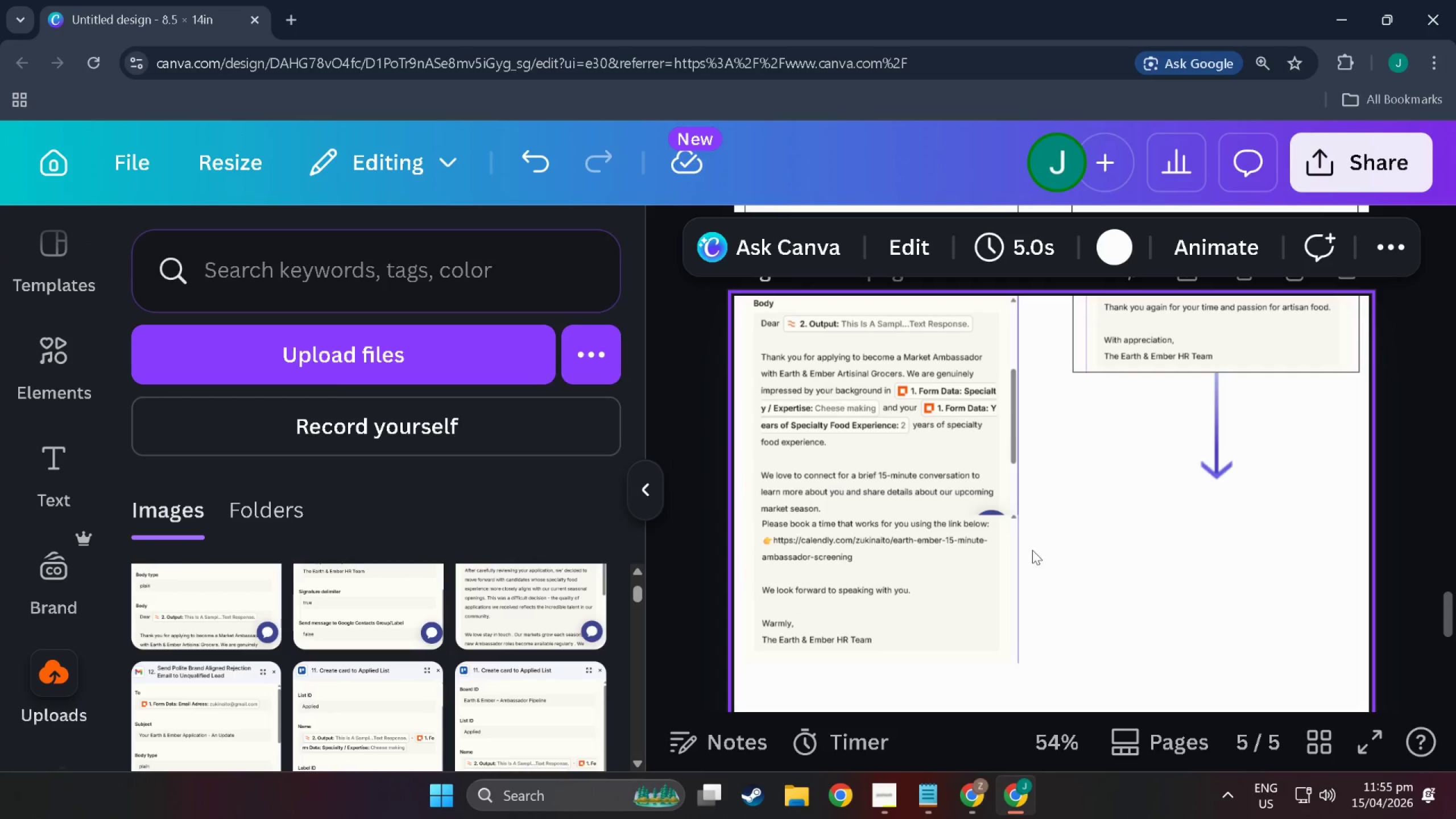 
scroll: coordinate [979, 534], scroll_direction: up, amount: 10.0
 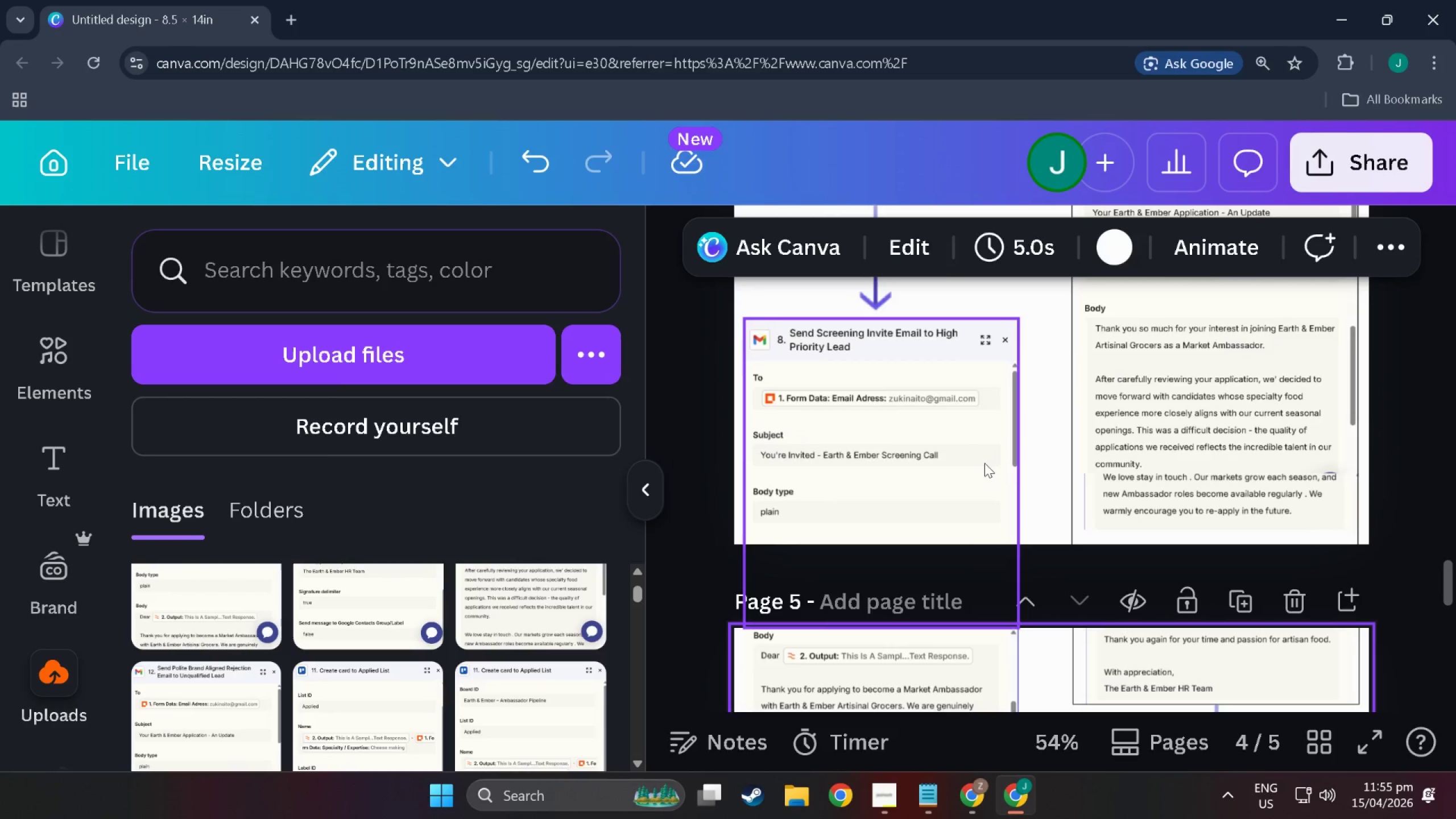 
left_click([985, 463])
 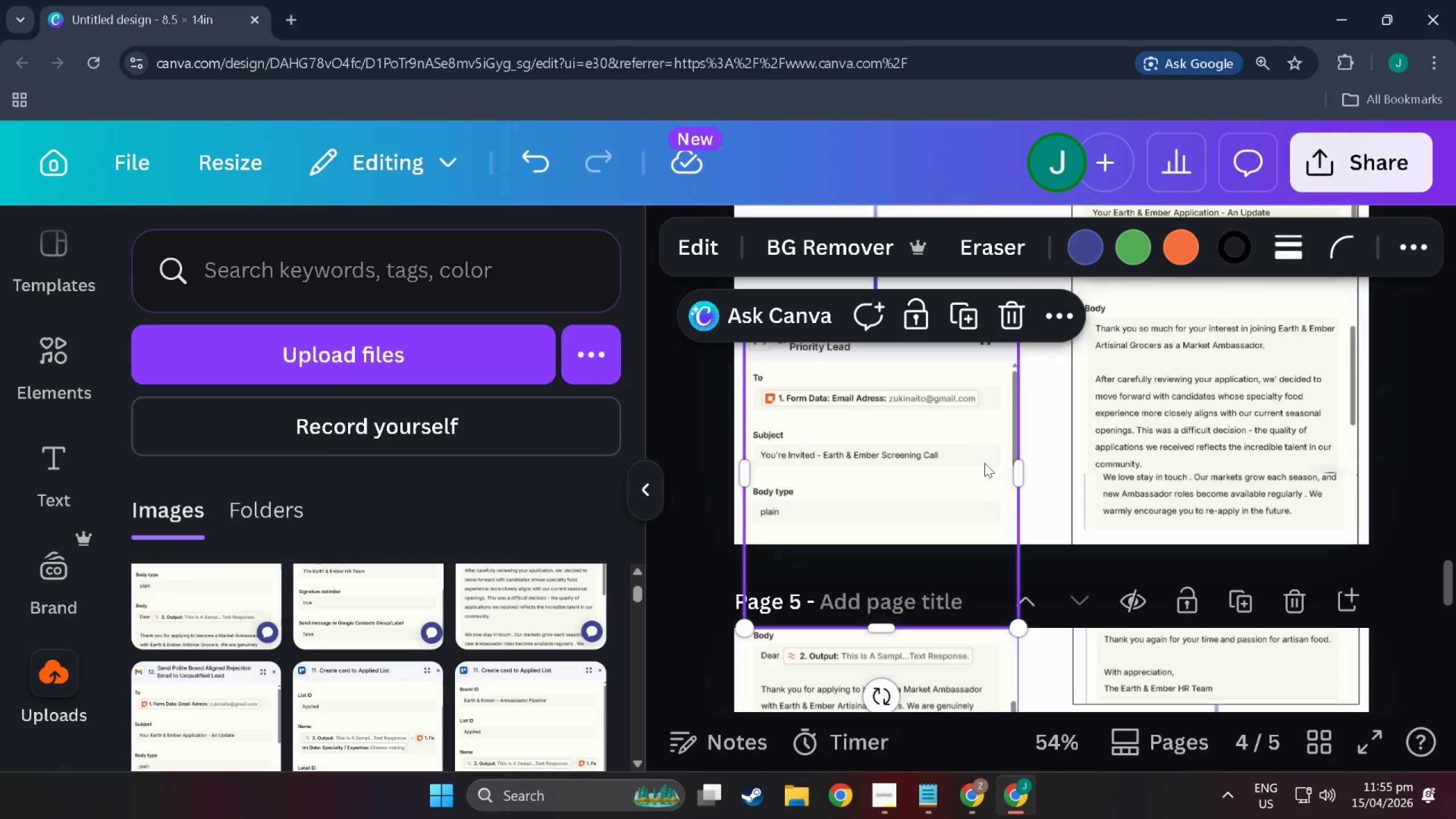 
scroll: coordinate [843, 549], scroll_direction: down, amount: 9.0
 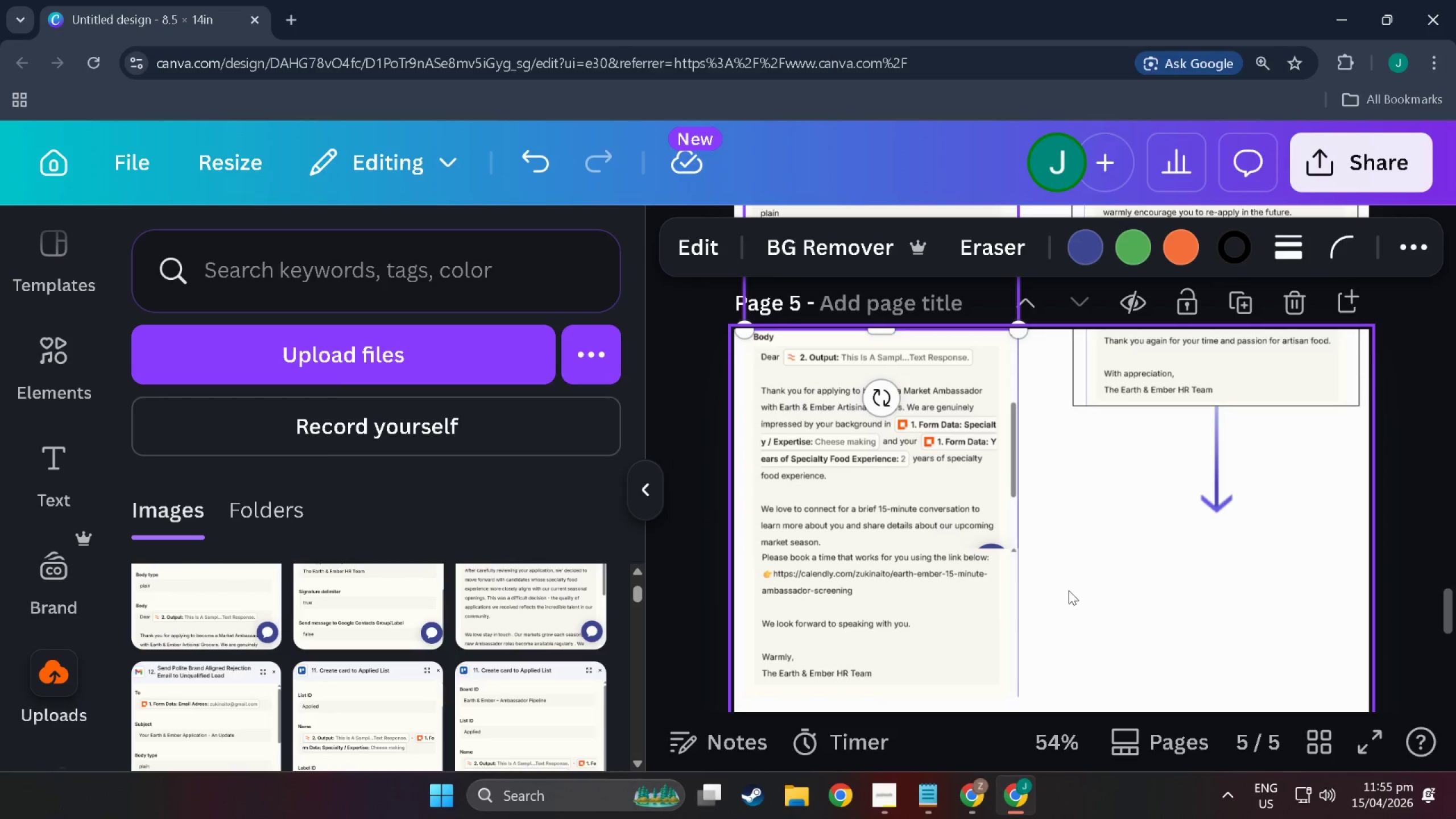 
left_click([1069, 589])
 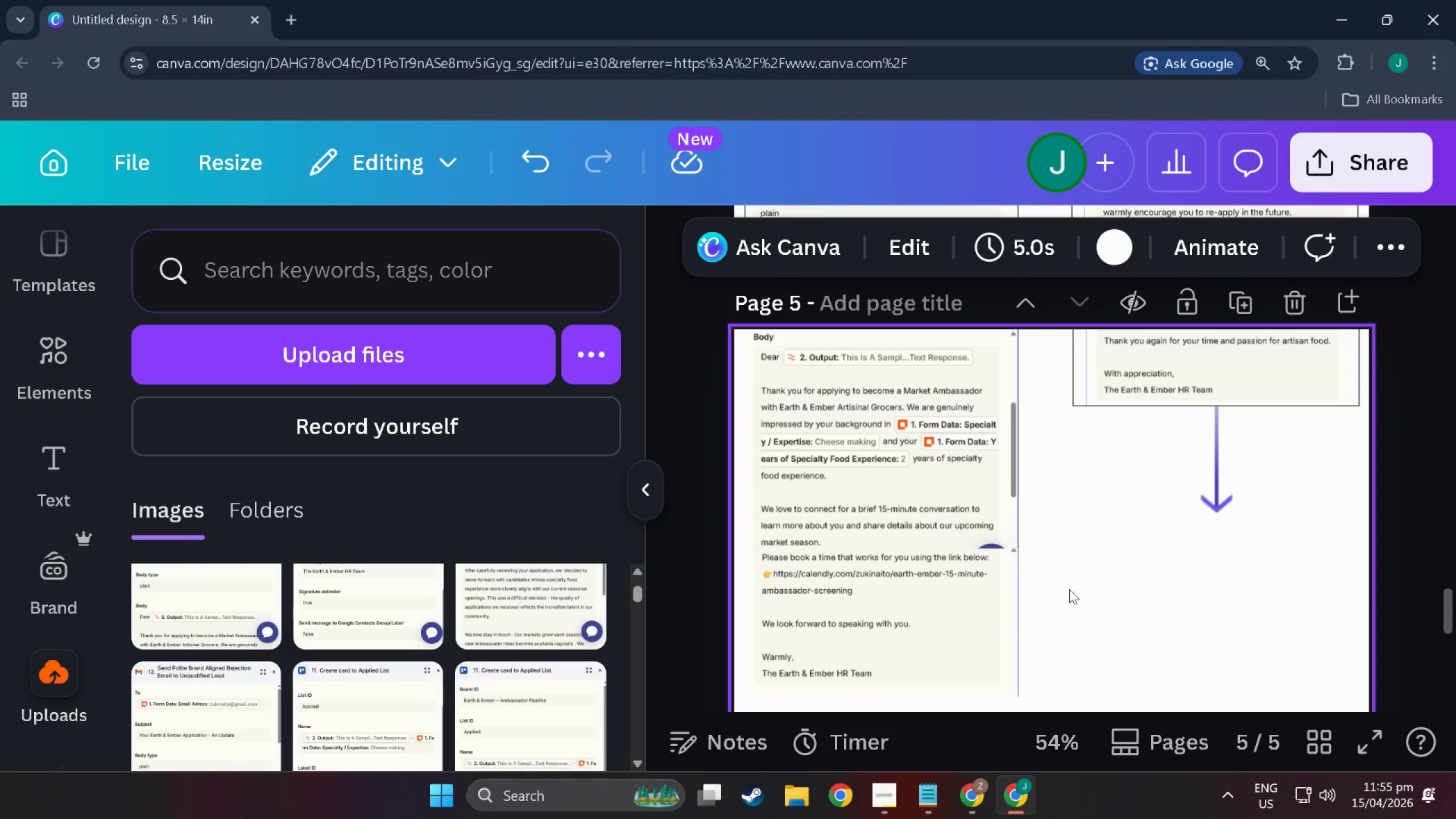 
key(R)
 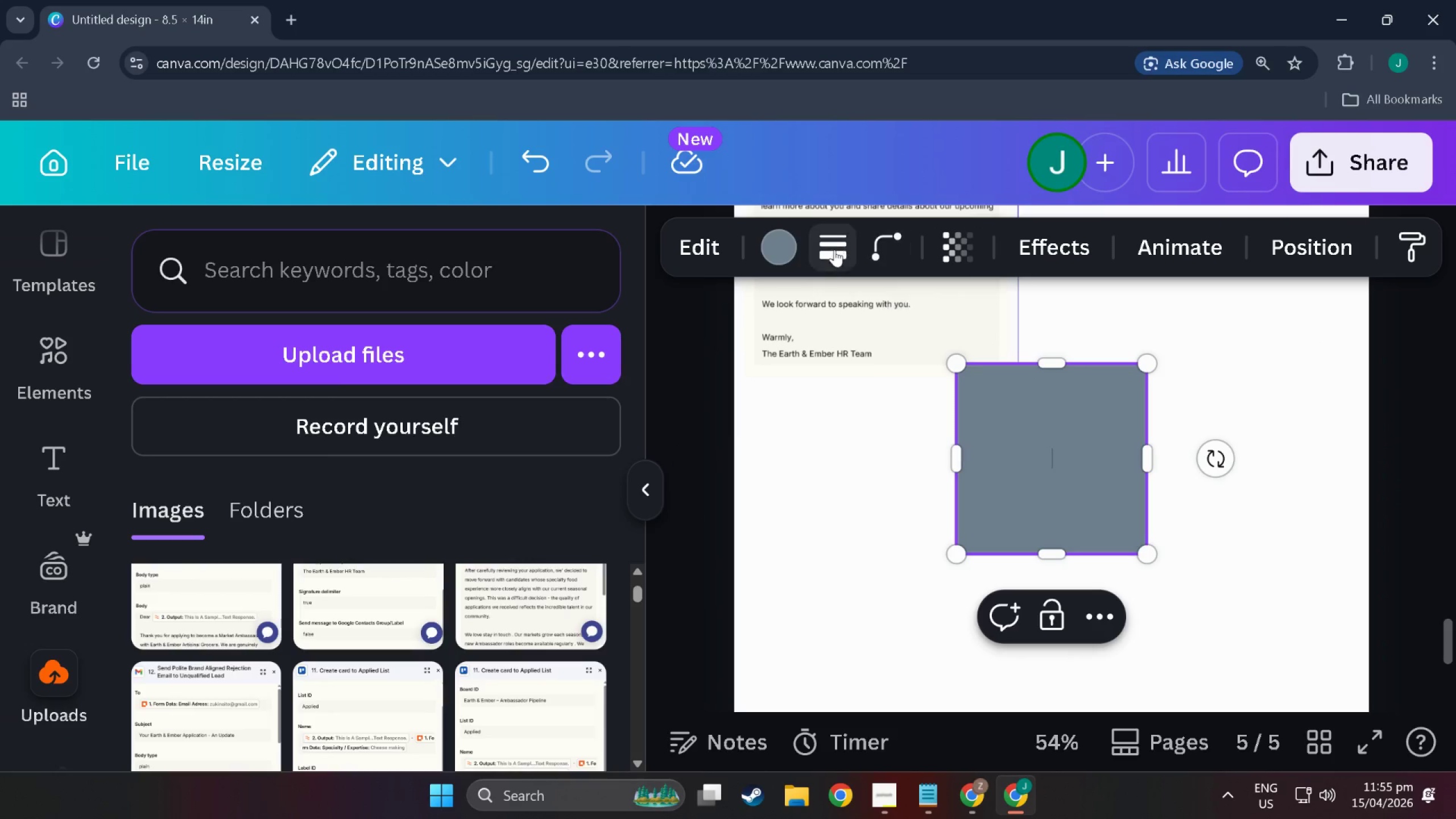 
left_click([786, 246])
 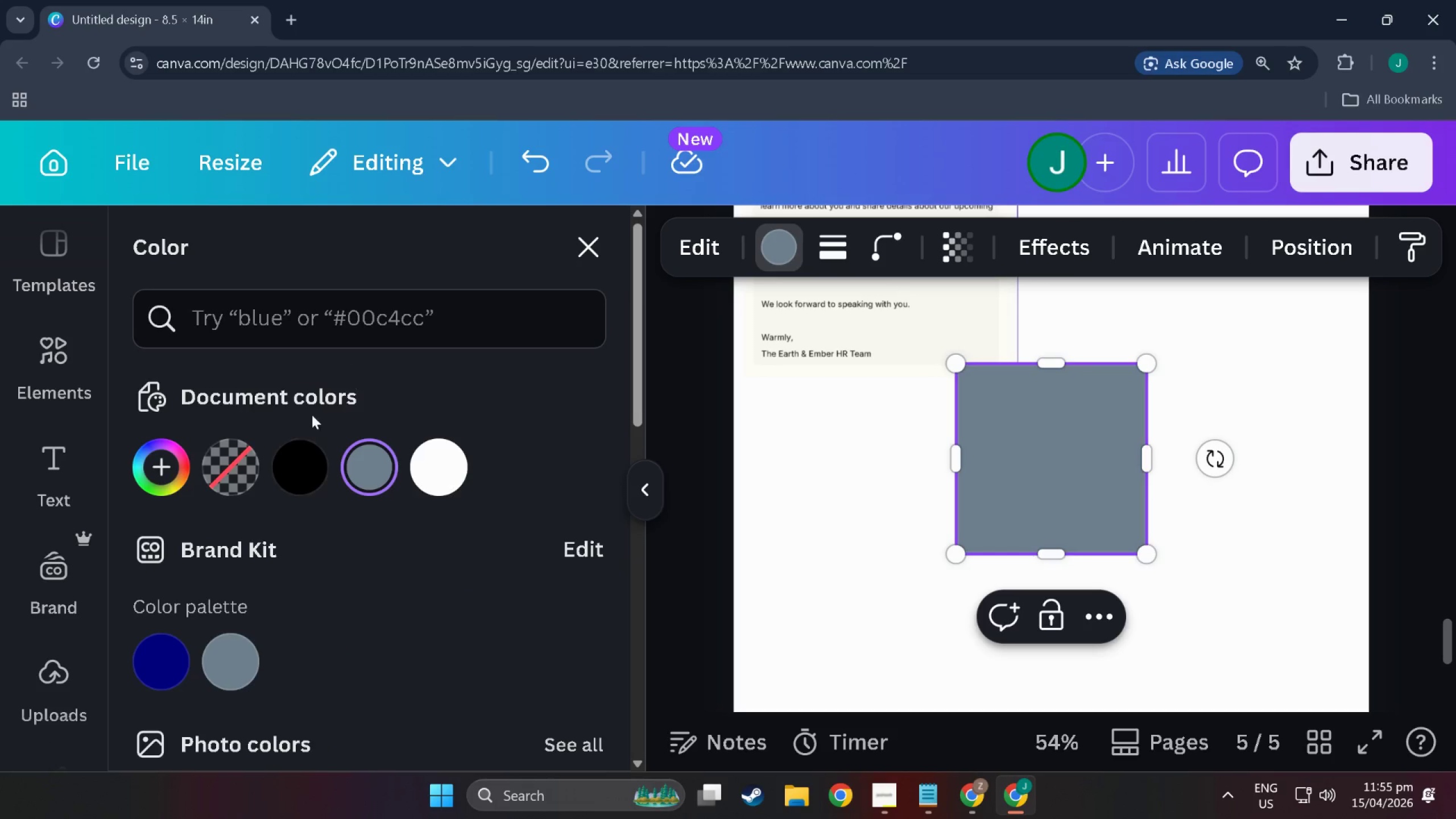 
left_click([218, 461])
 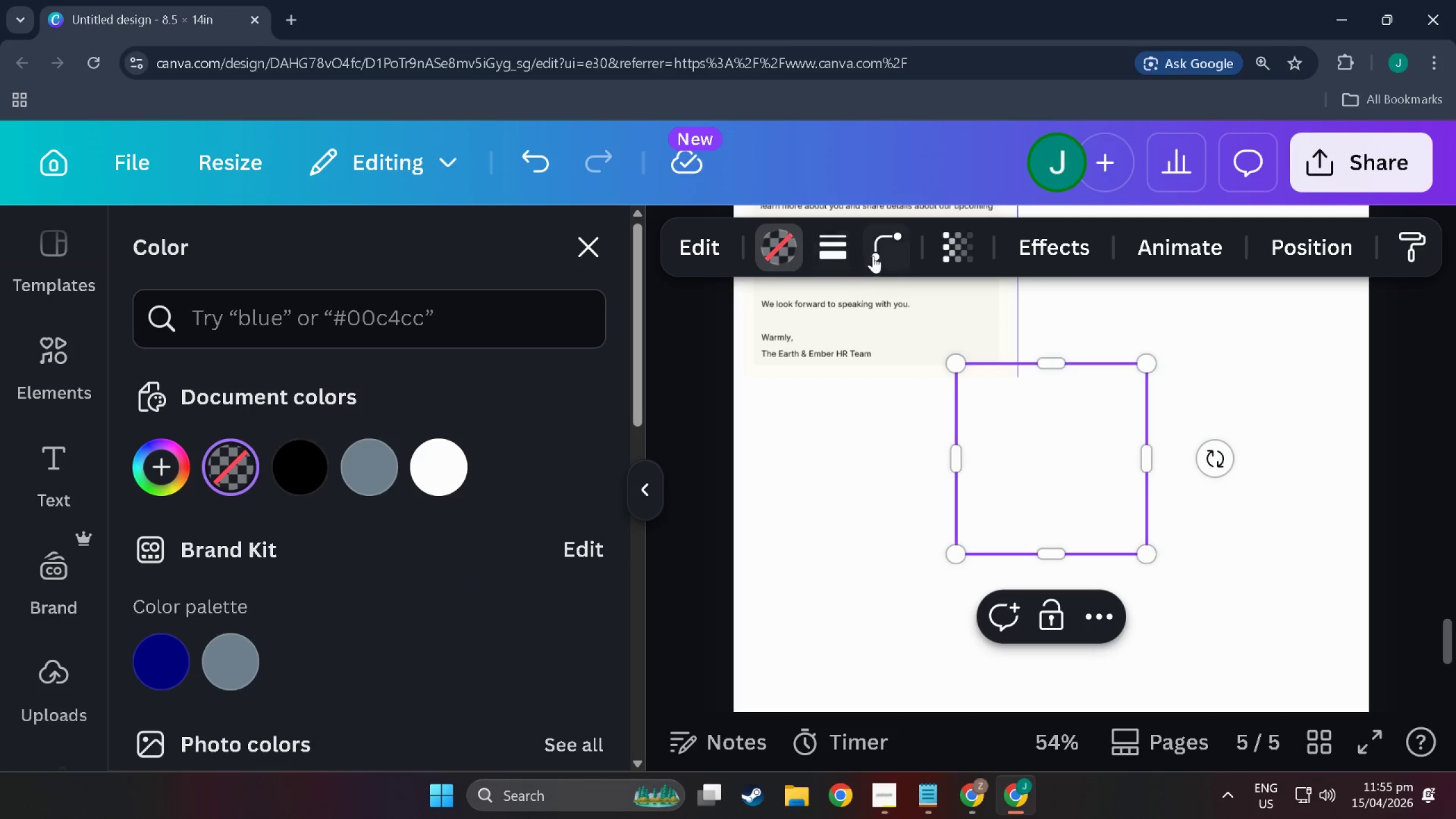 
left_click([856, 250])
 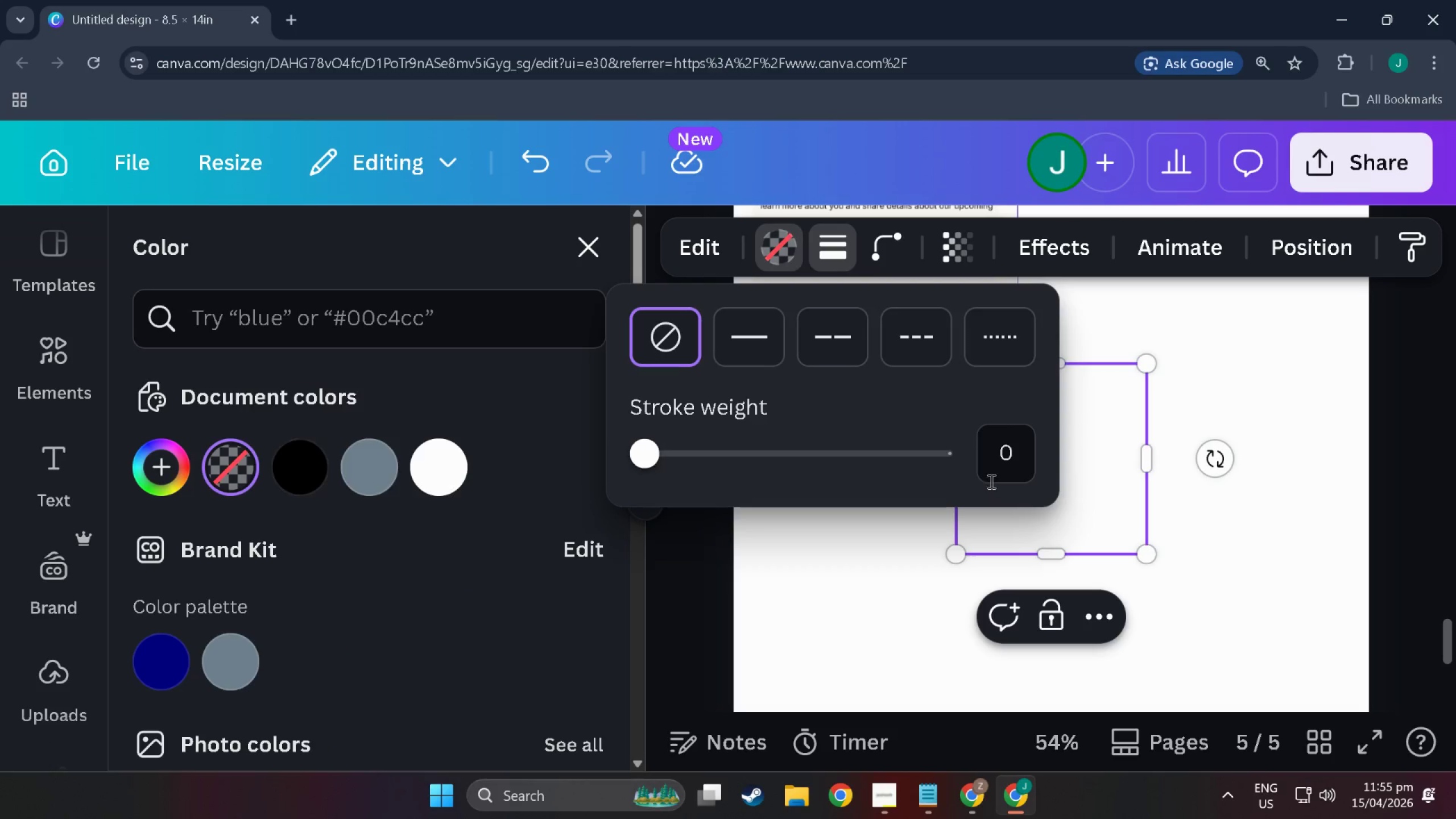 
left_click([1021, 459])
 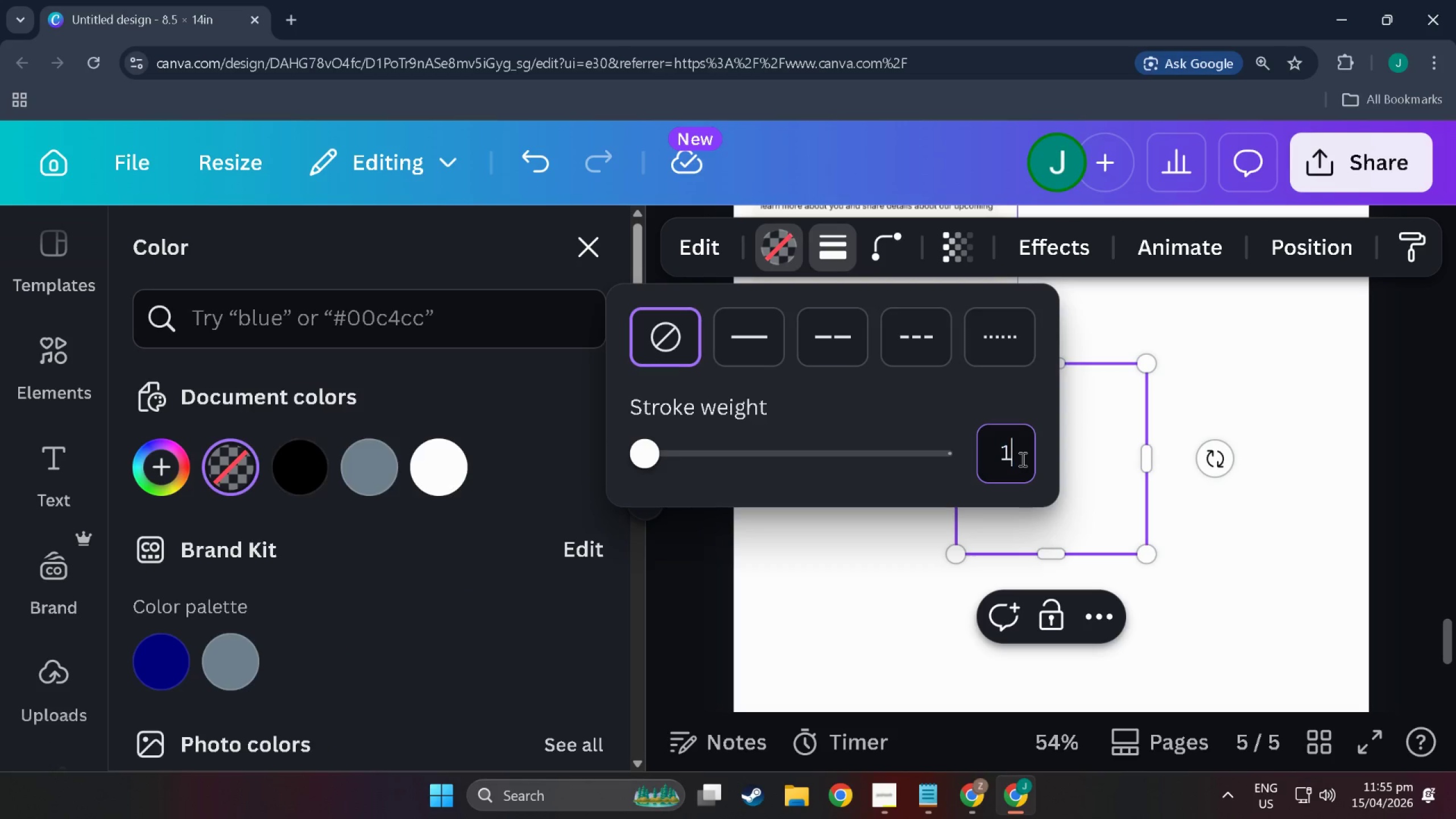 
key(1)
 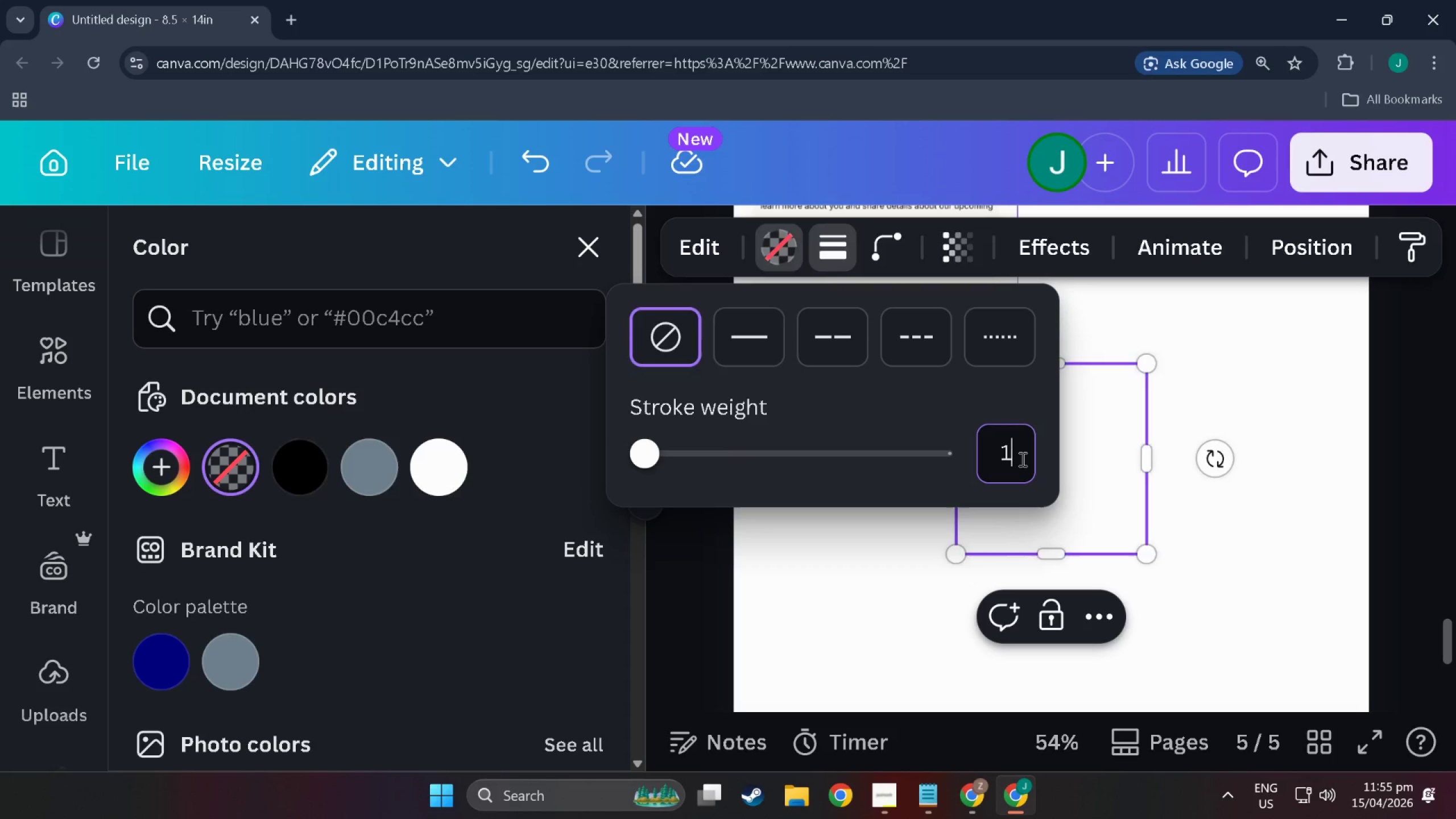 
key(NumpadEnter)
 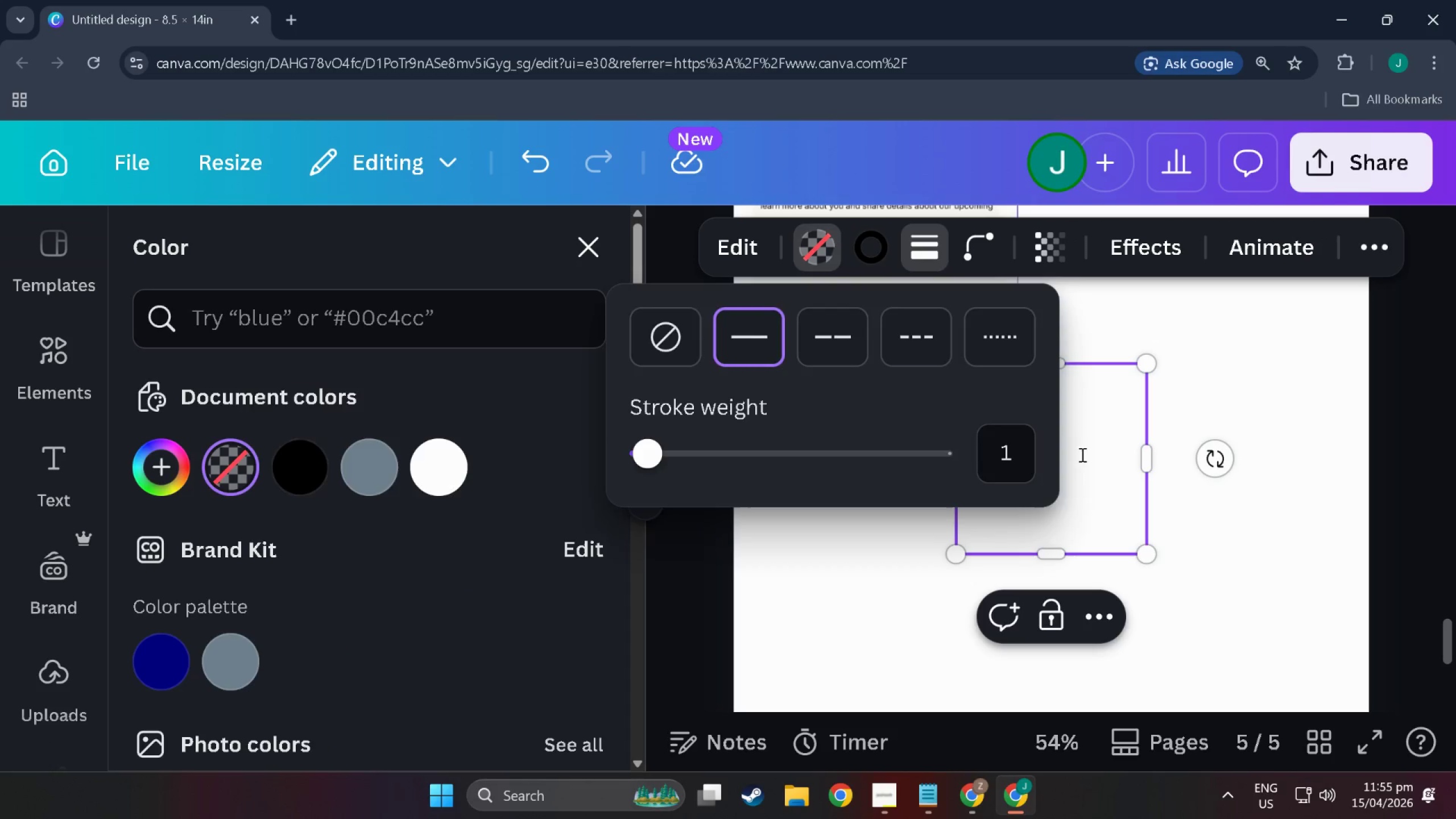 
left_click([1081, 454])
 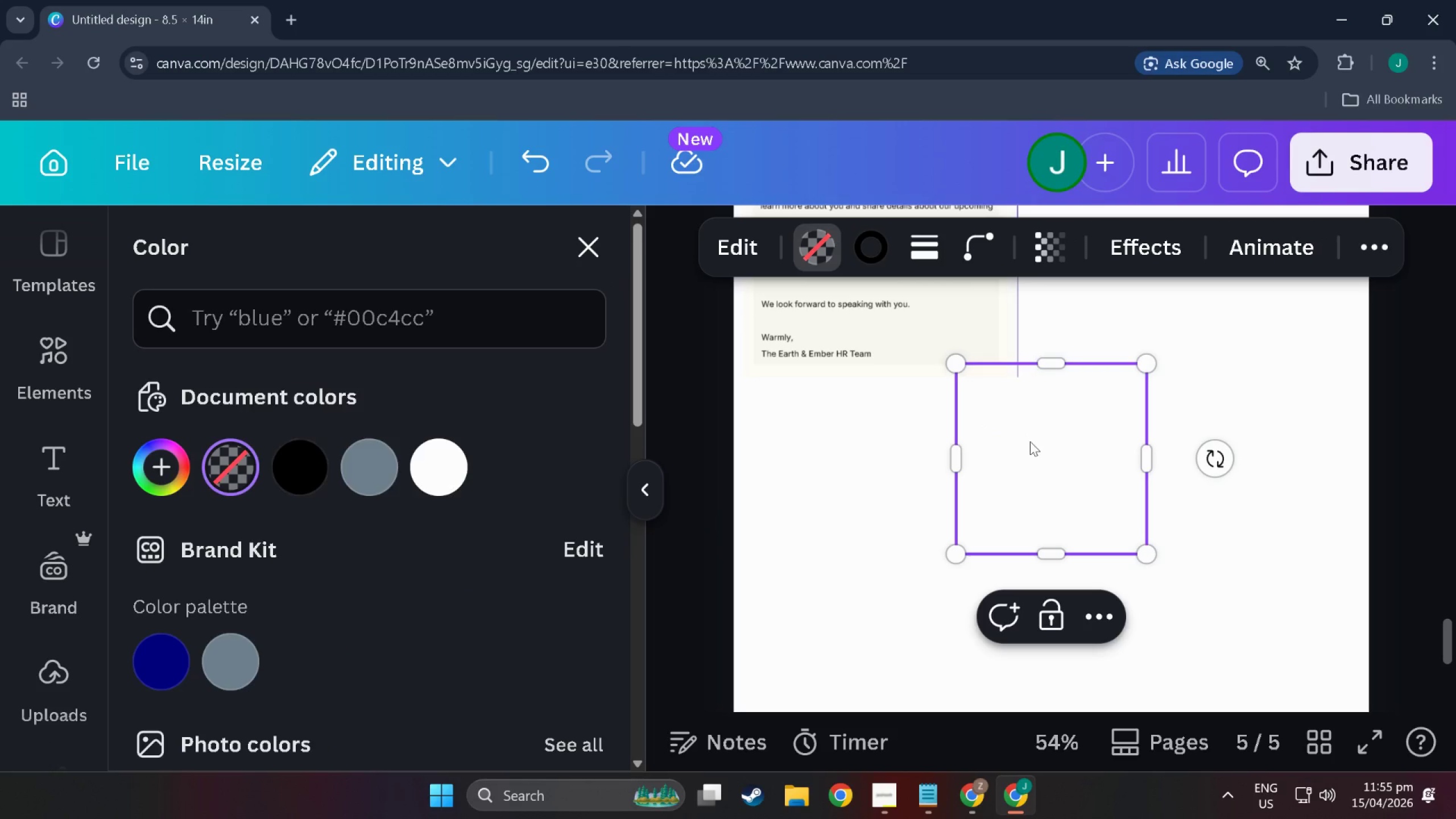 
left_click_drag(start_coordinate=[1085, 456], to_coordinate=[950, 363])
 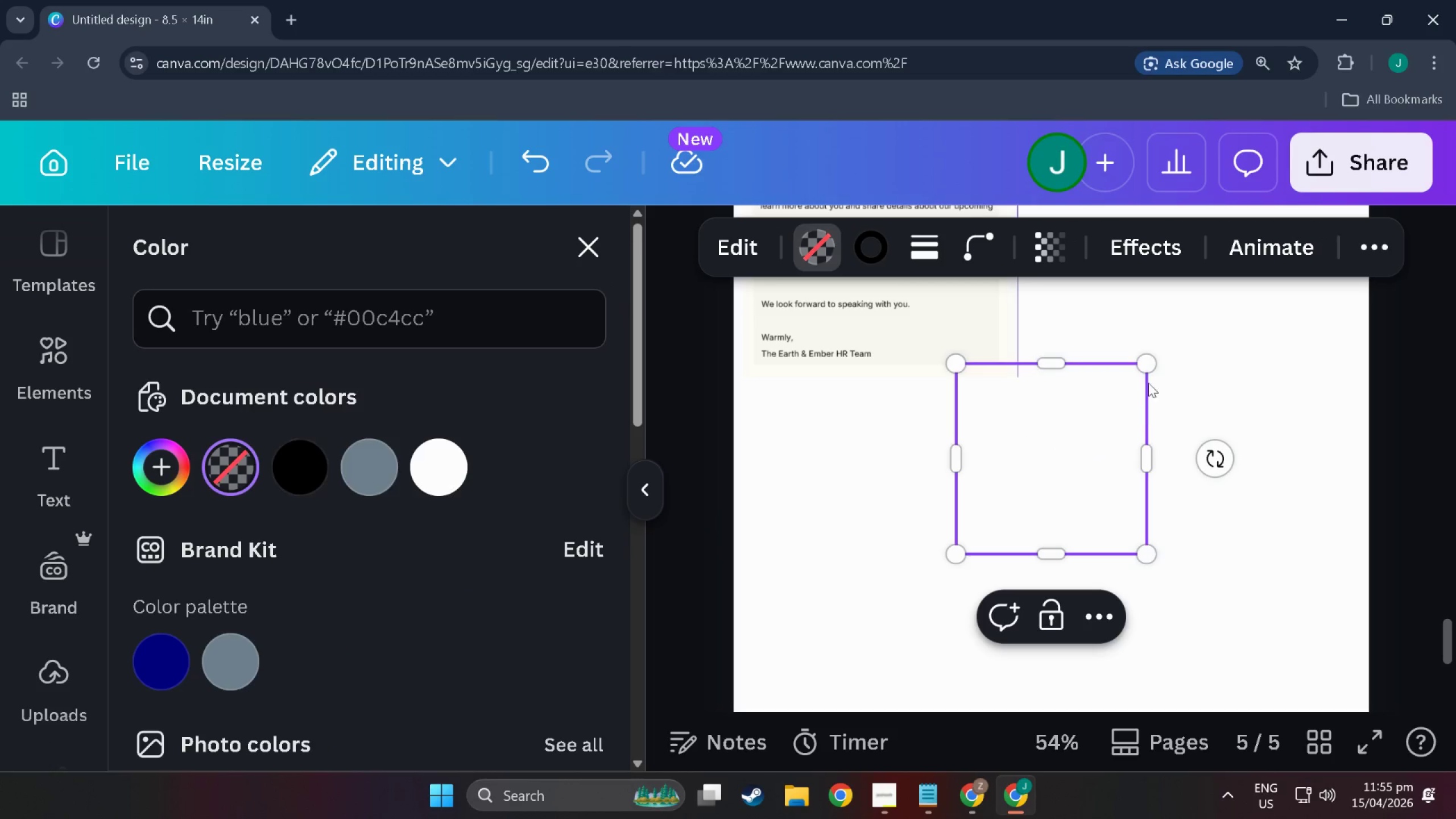 
left_click([1182, 366])
 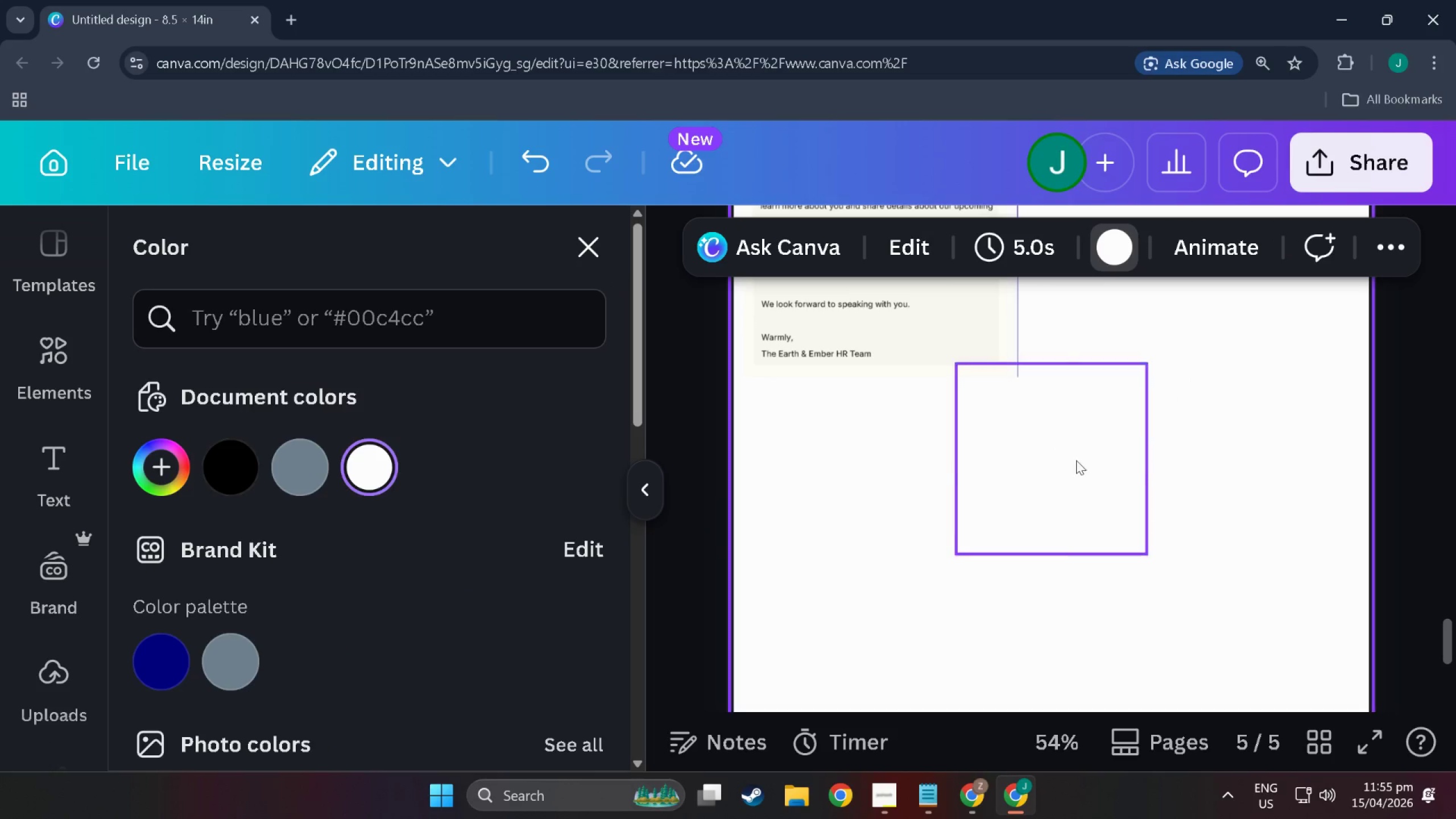 
left_click_drag(start_coordinate=[1069, 464], to_coordinate=[868, 281])
 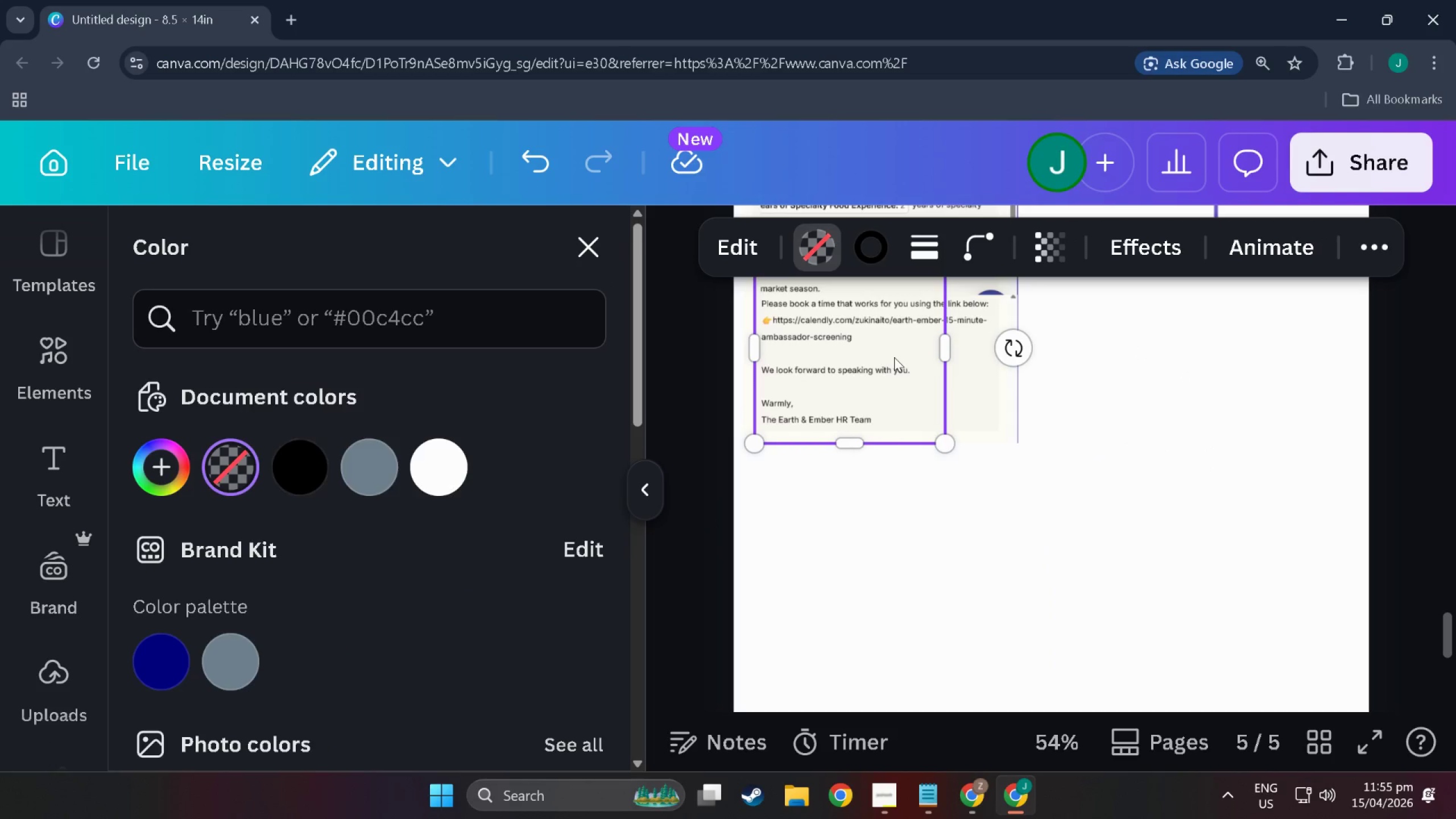 
scroll: coordinate [894, 355], scroll_direction: up, amount: 2.0
 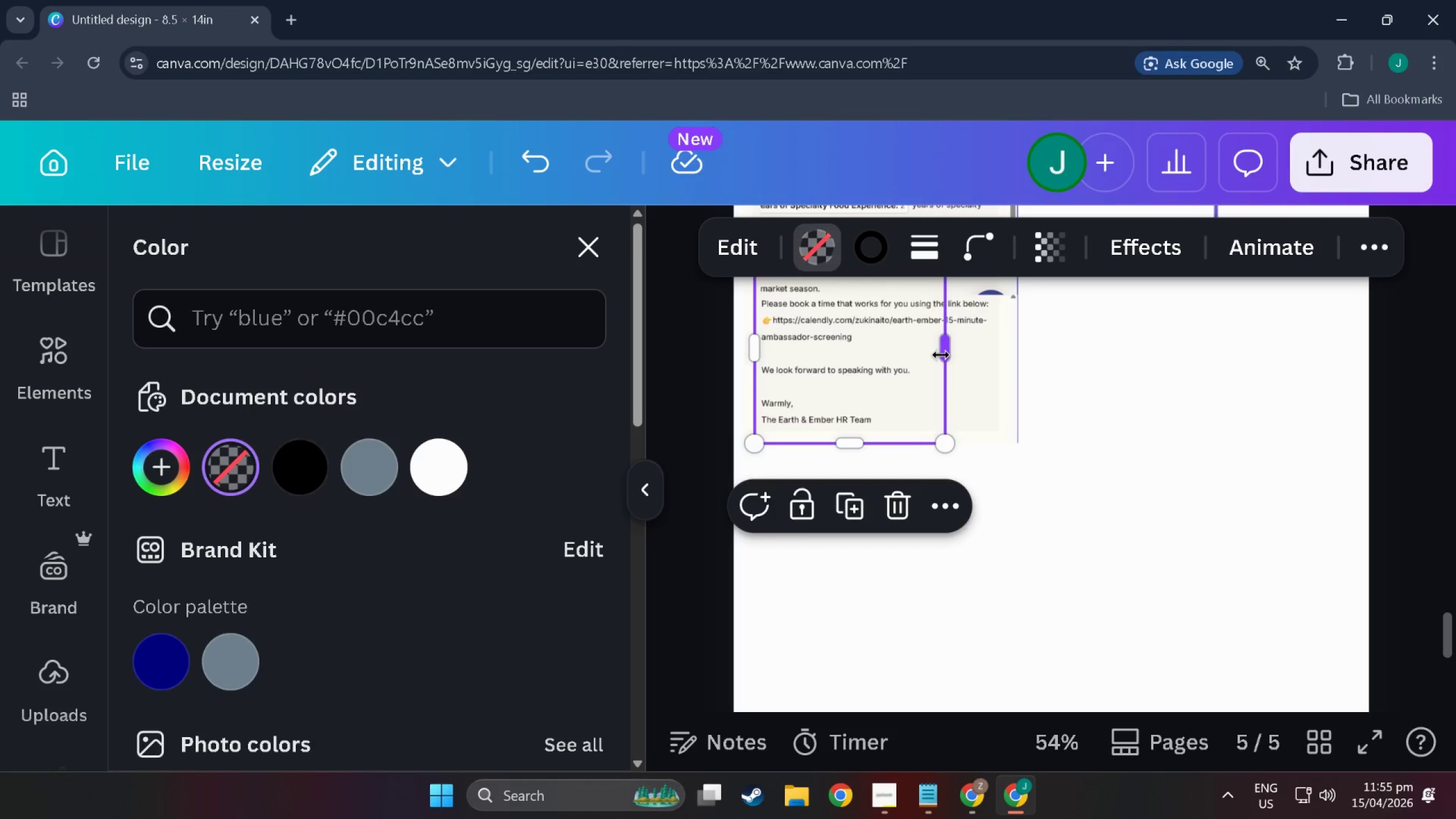 
left_click_drag(start_coordinate=[942, 355], to_coordinate=[1020, 362])
 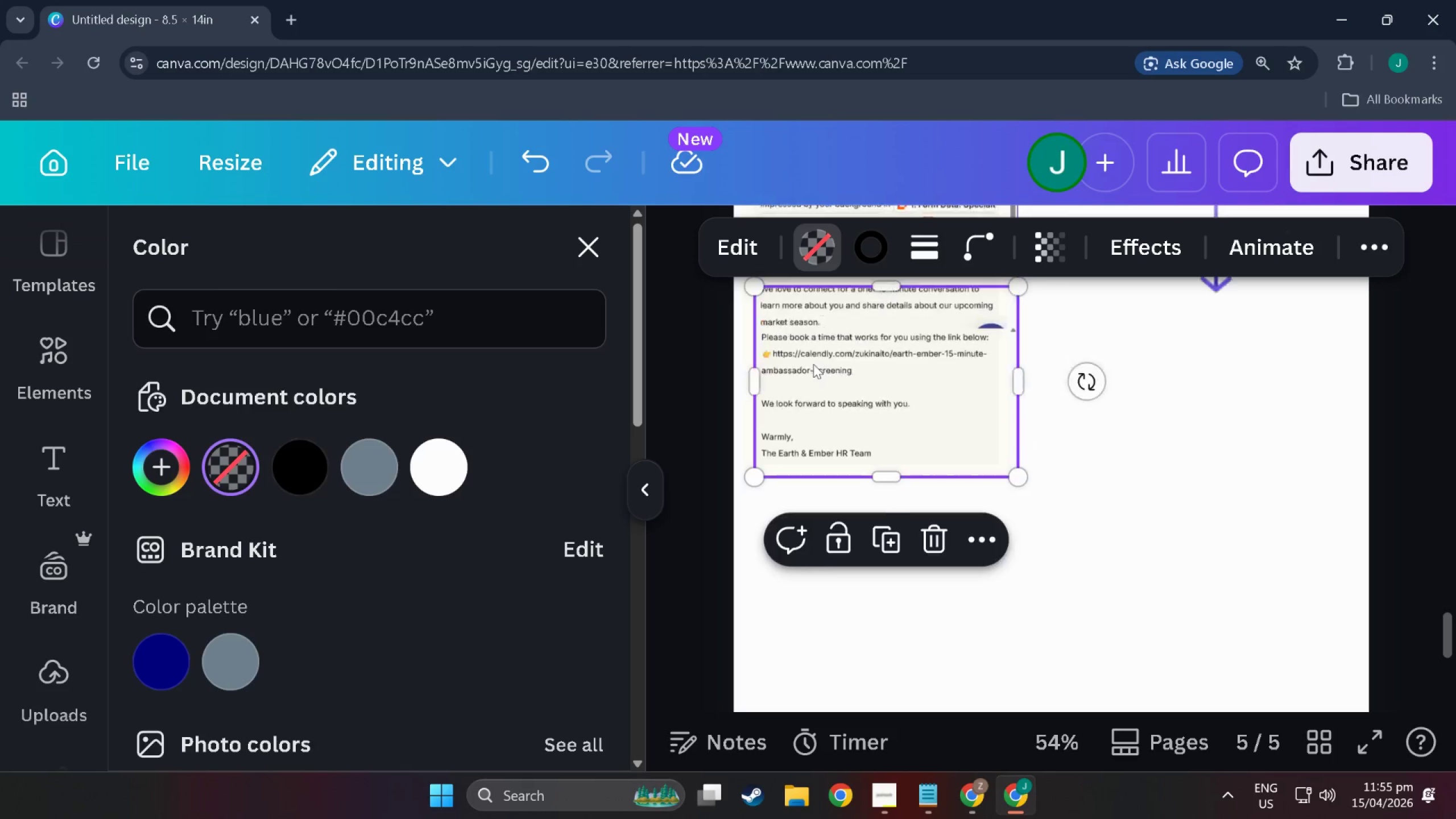 
scroll: coordinate [813, 364], scroll_direction: up, amount: 2.0
 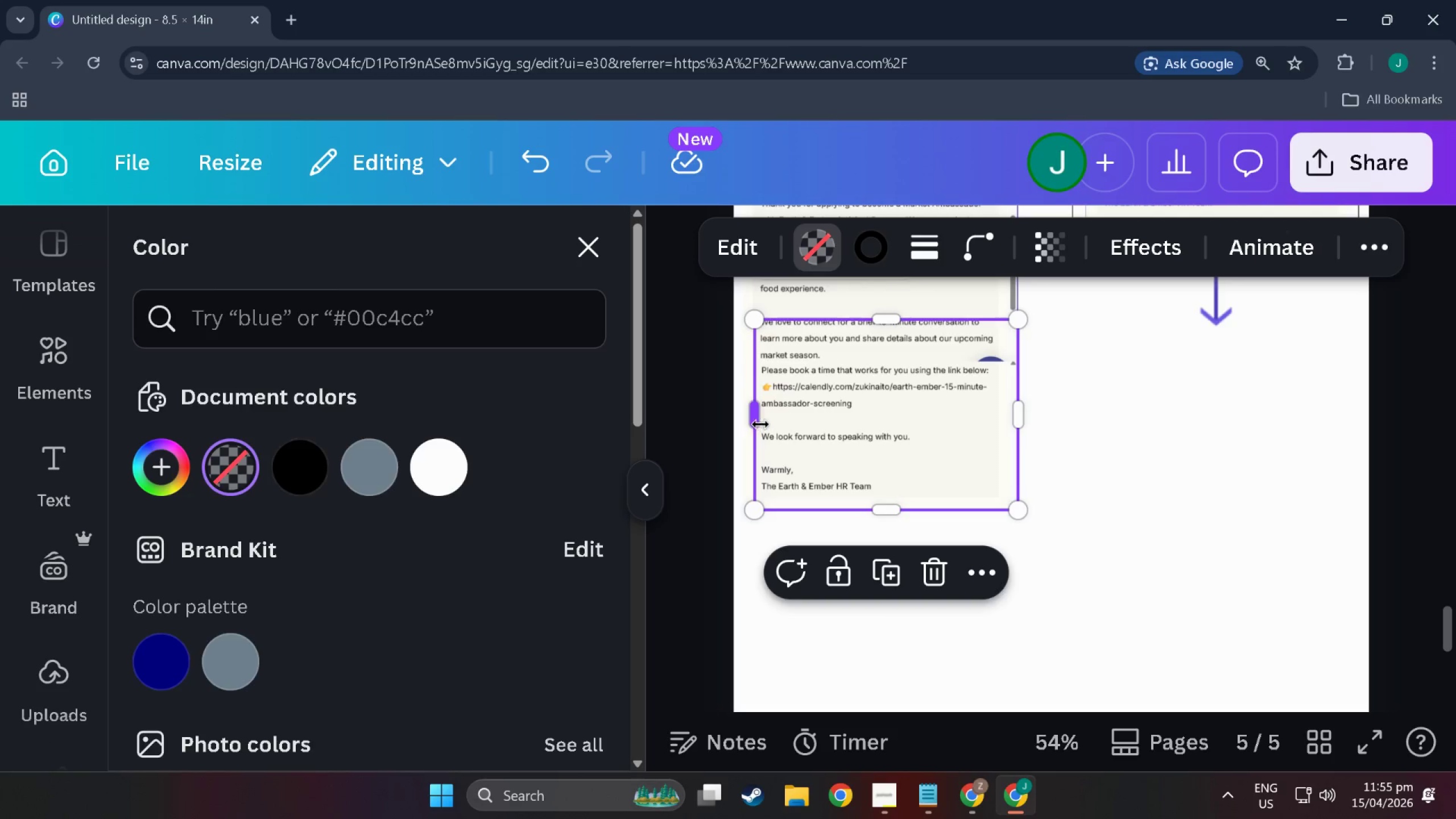 
left_click_drag(start_coordinate=[761, 424], to_coordinate=[751, 420])
 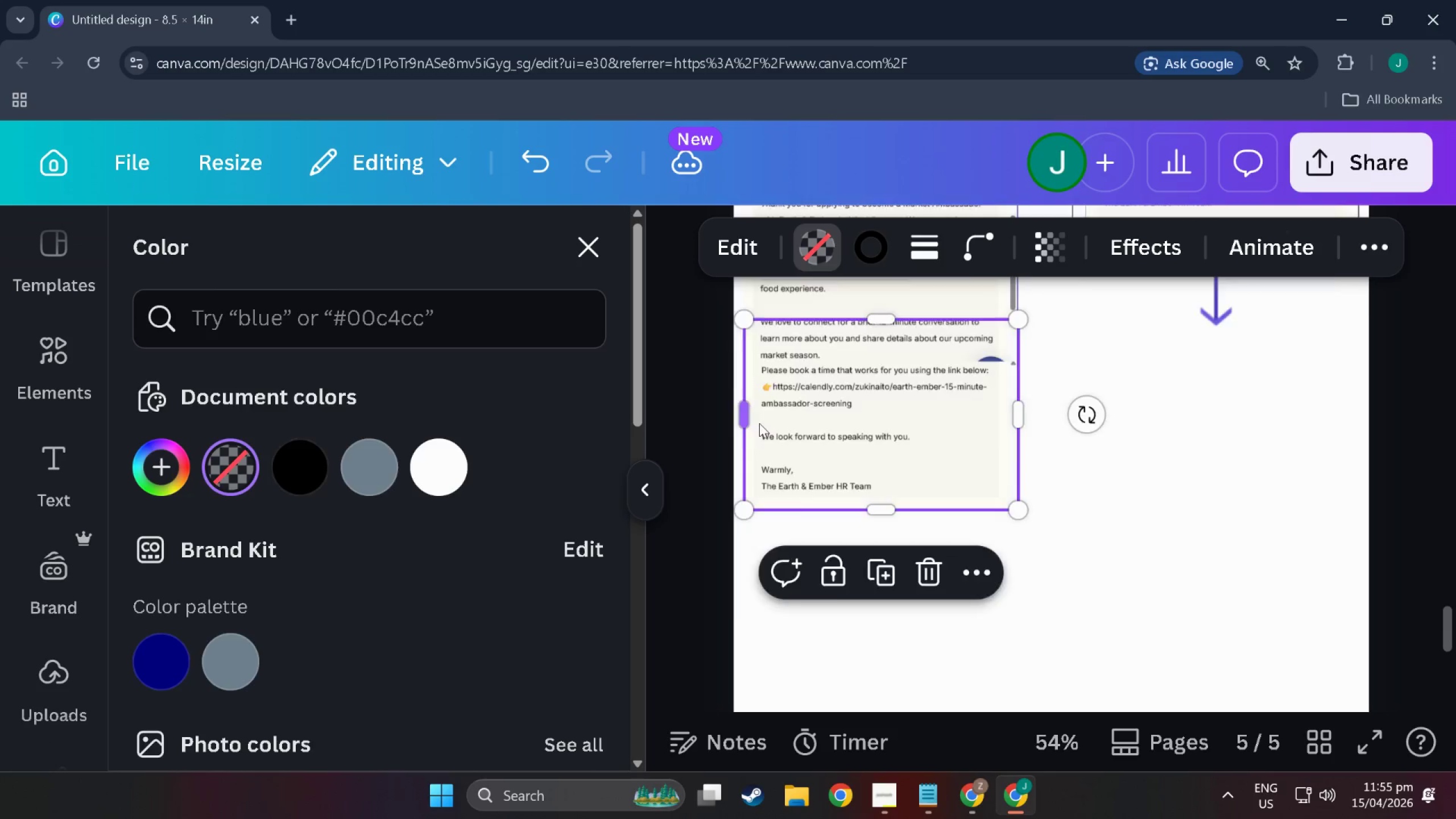 
scroll: coordinate [762, 424], scroll_direction: up, amount: 3.0
 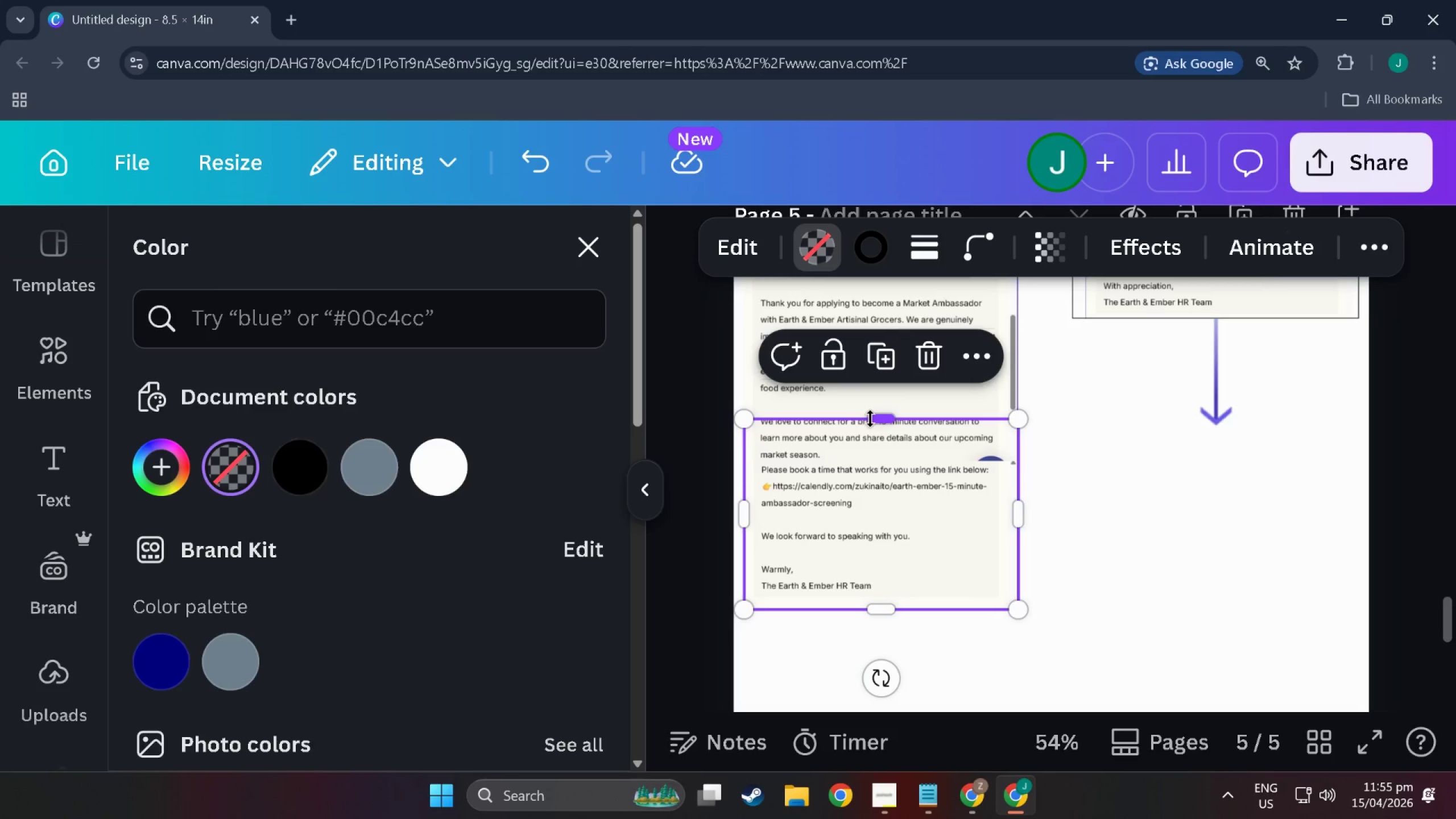 
left_click_drag(start_coordinate=[874, 419], to_coordinate=[874, 361])
 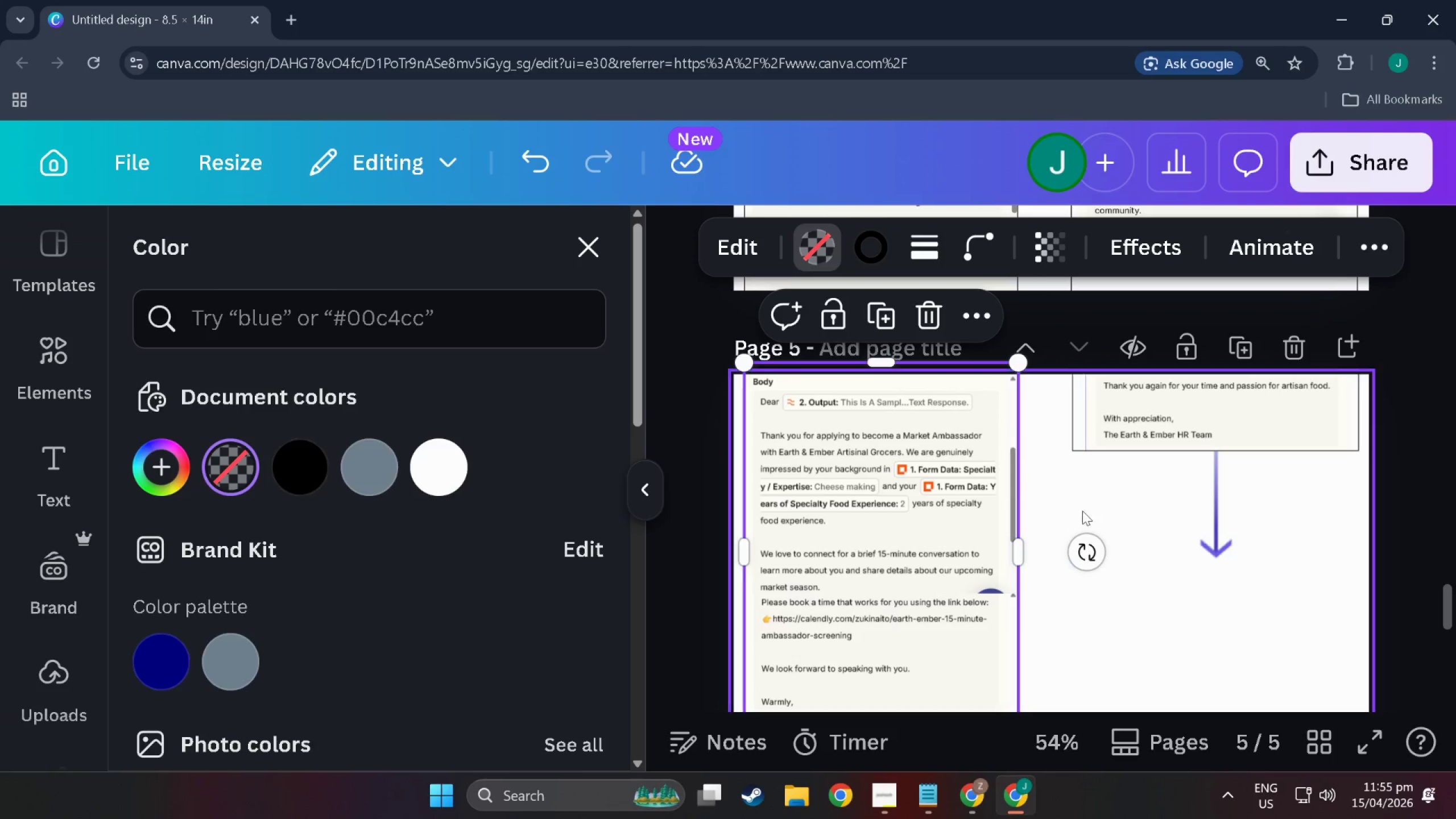 
scroll: coordinate [874, 361], scroll_direction: up, amount: 4.0
 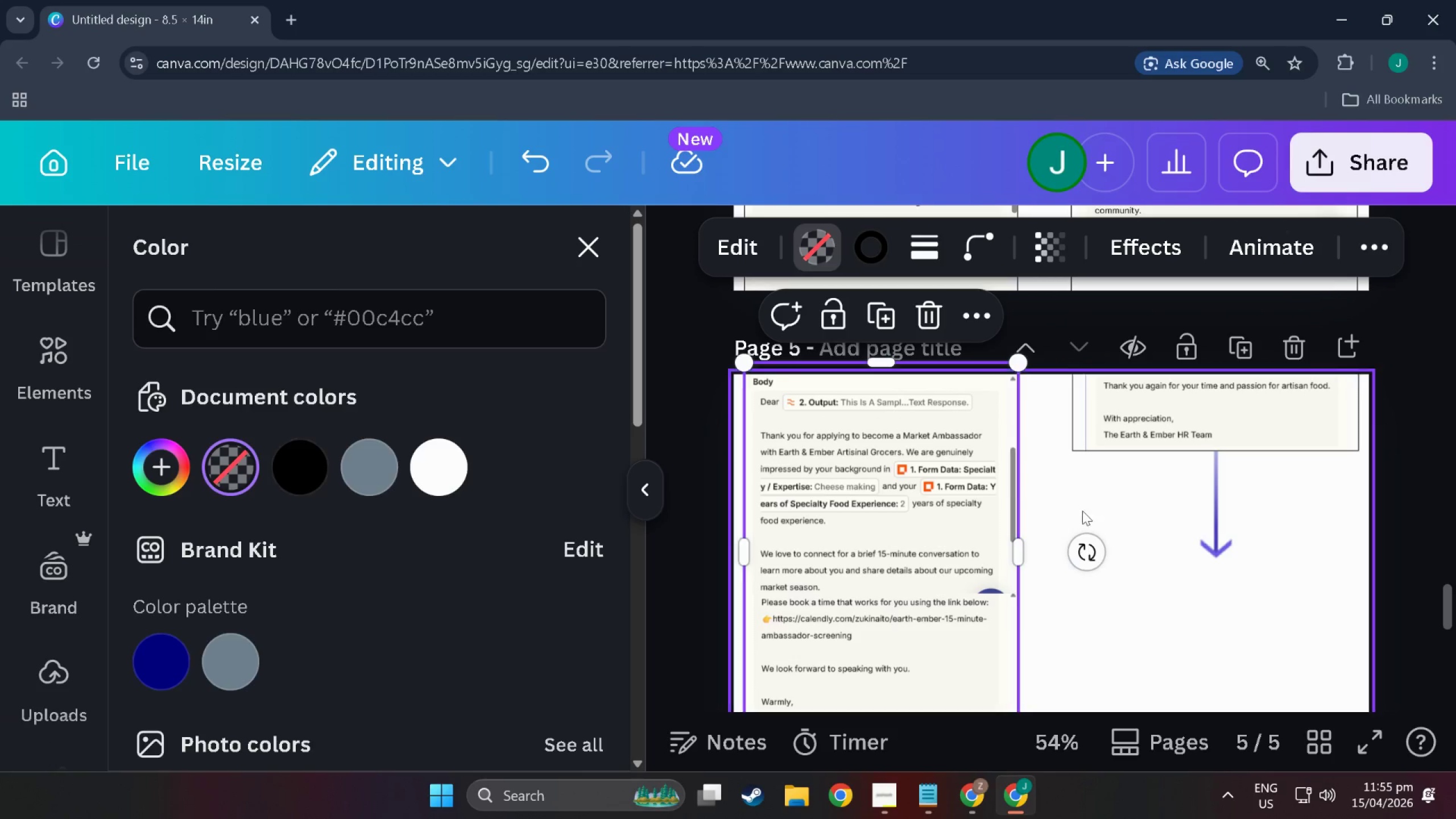 
left_click([1150, 616])
 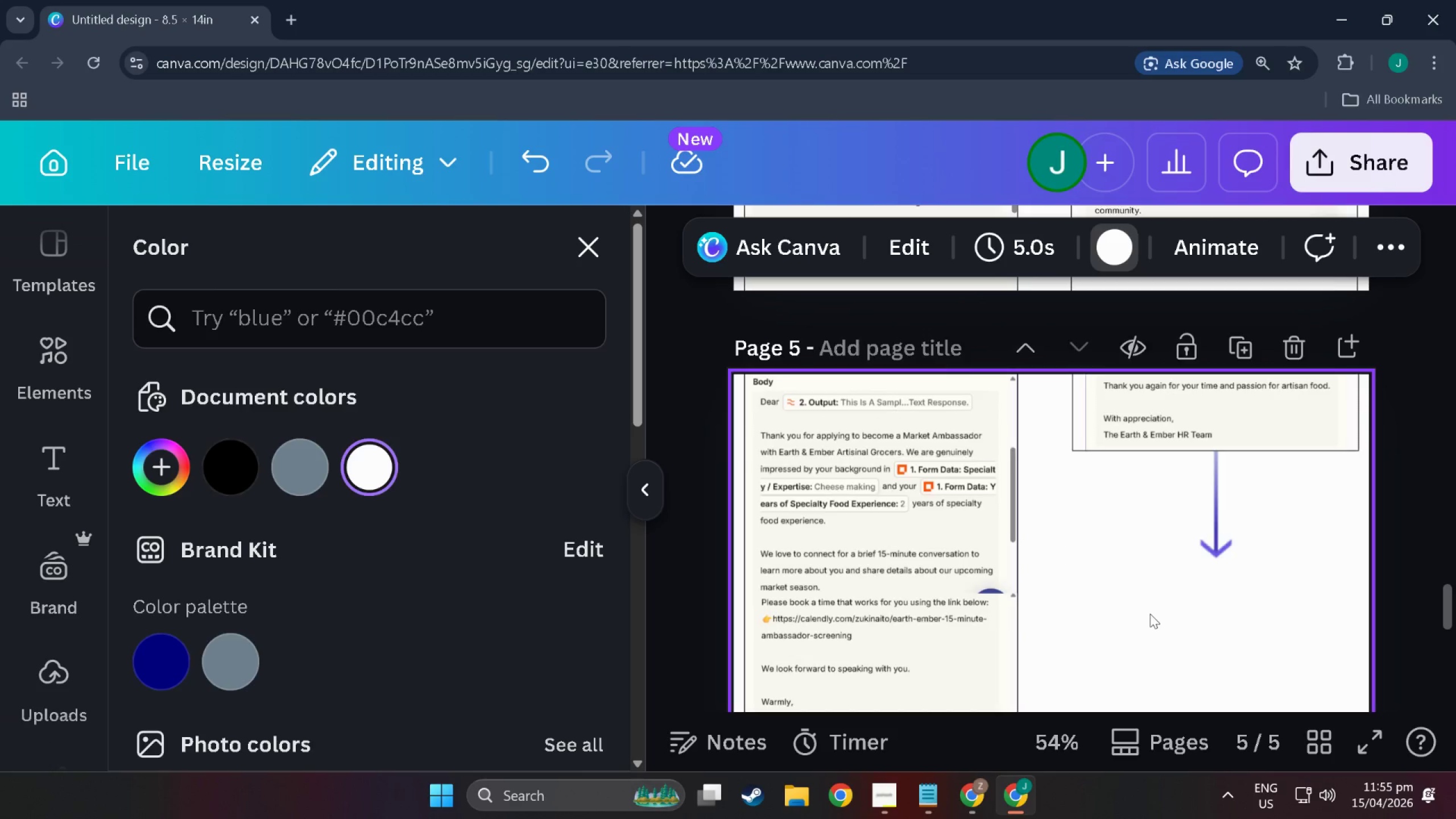 
scroll: coordinate [1149, 599], scroll_direction: down, amount: 10.0
 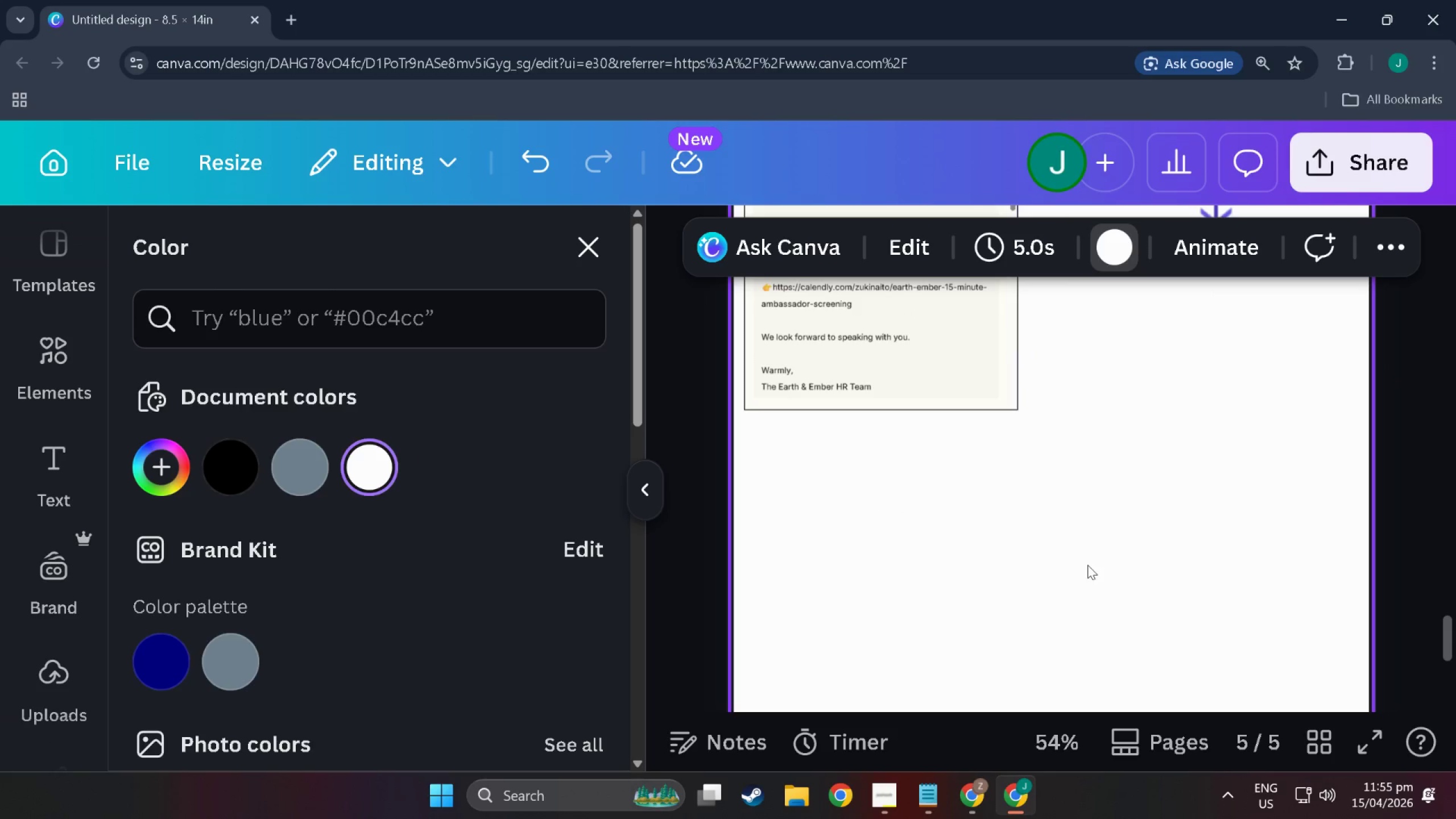 
scroll: coordinate [1085, 562], scroll_direction: up, amount: 9.0
 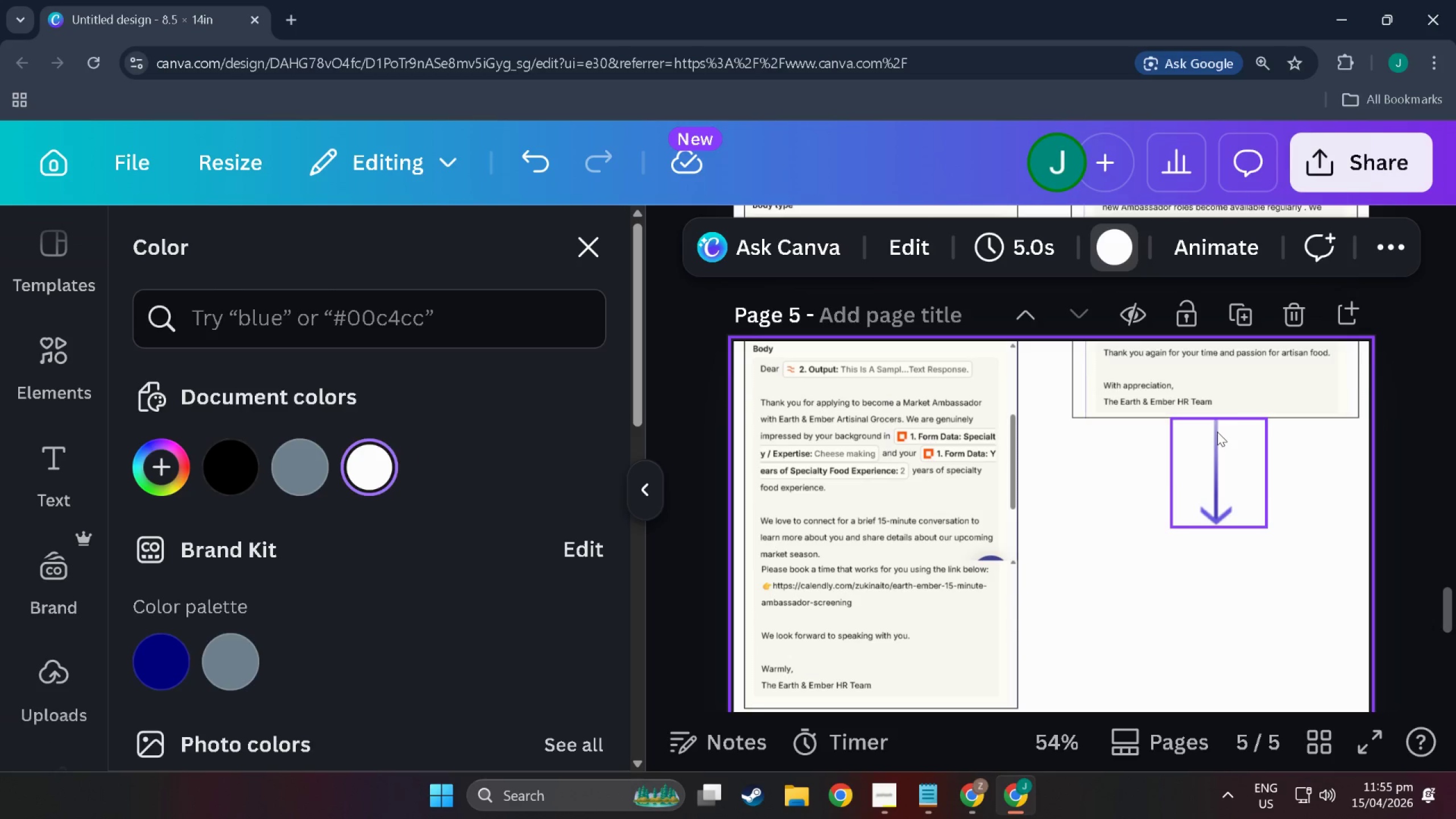 
left_click([1217, 432])
 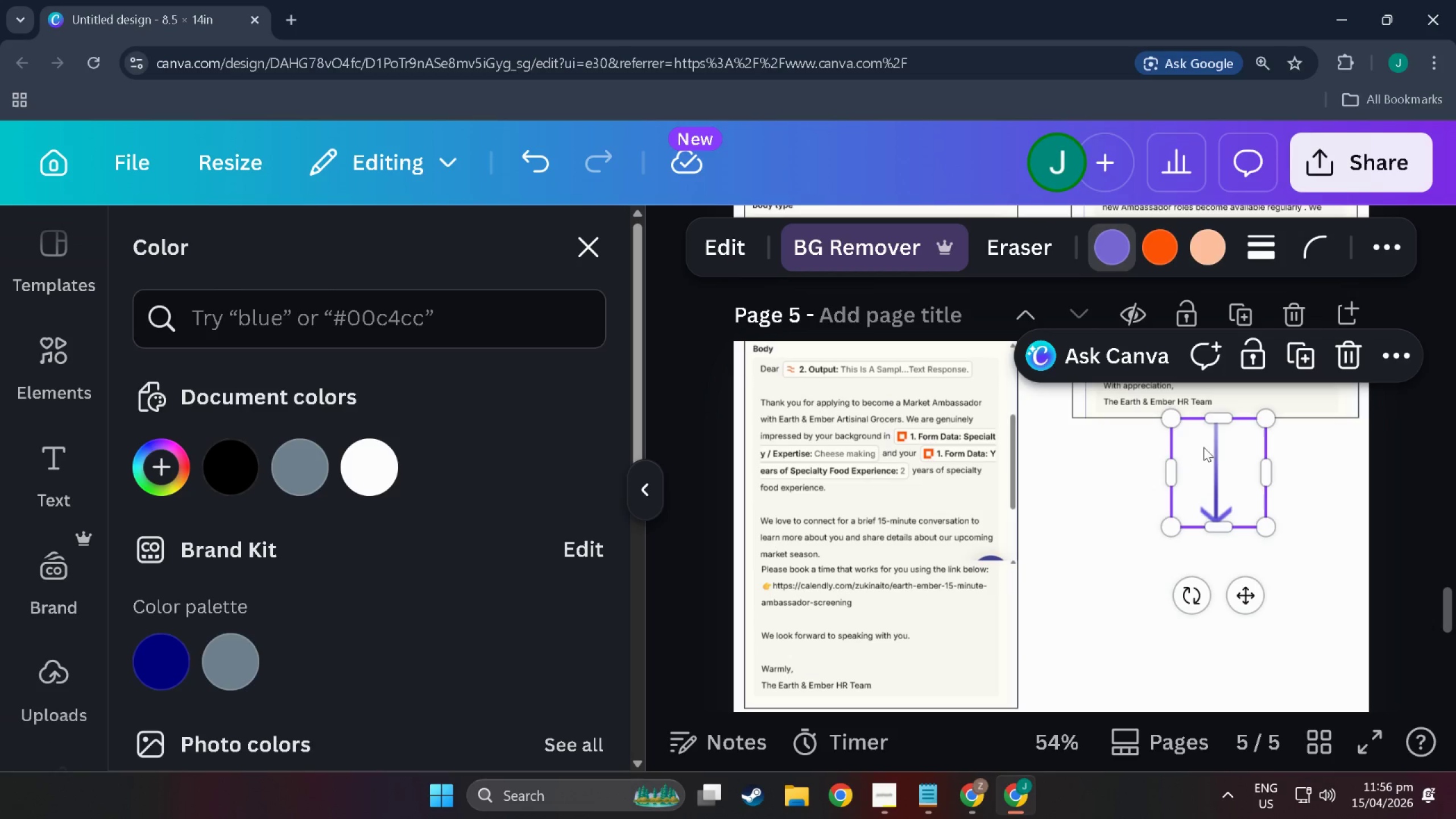 
key(Control+C)
 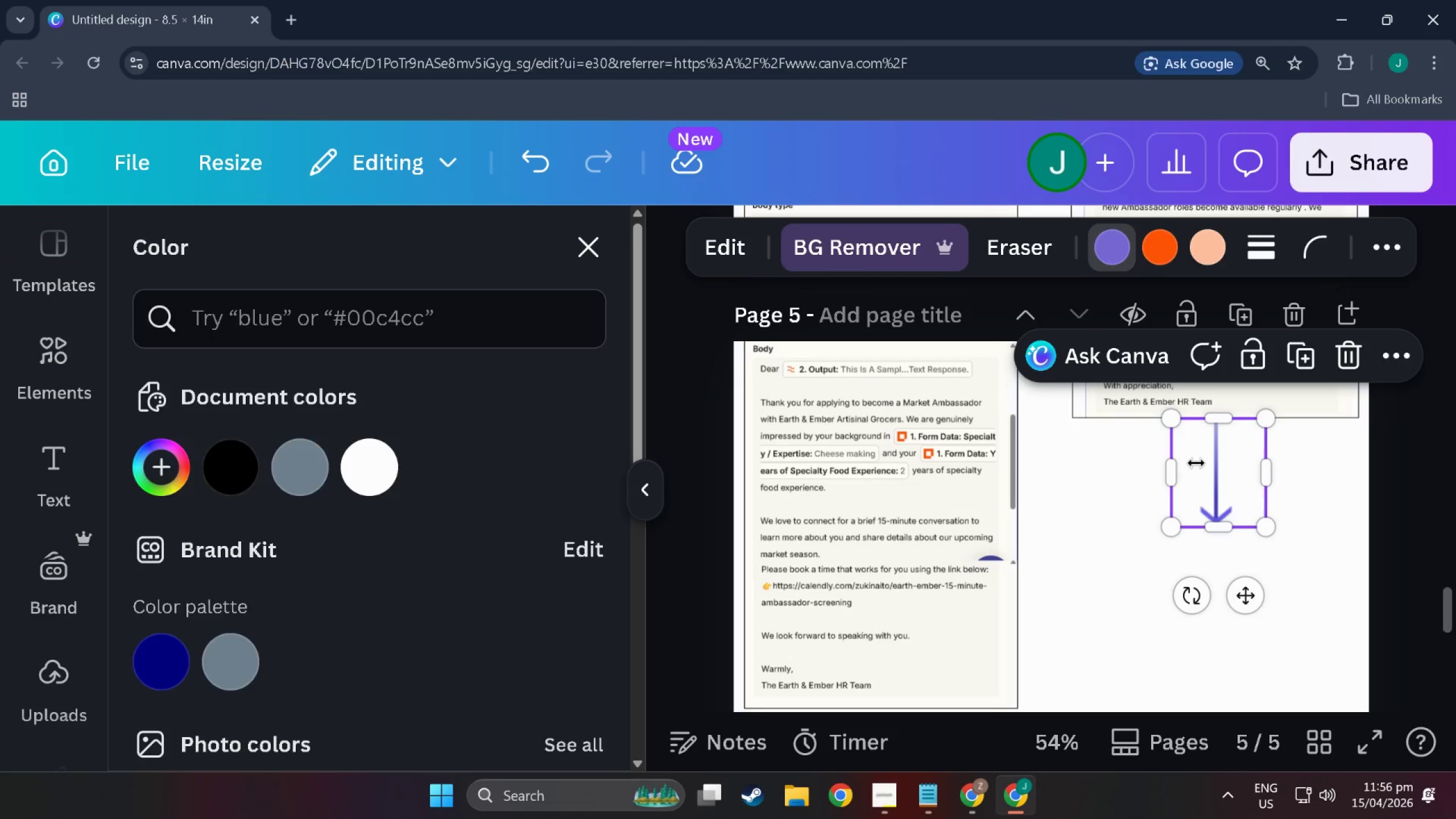 
key(Control+V)
 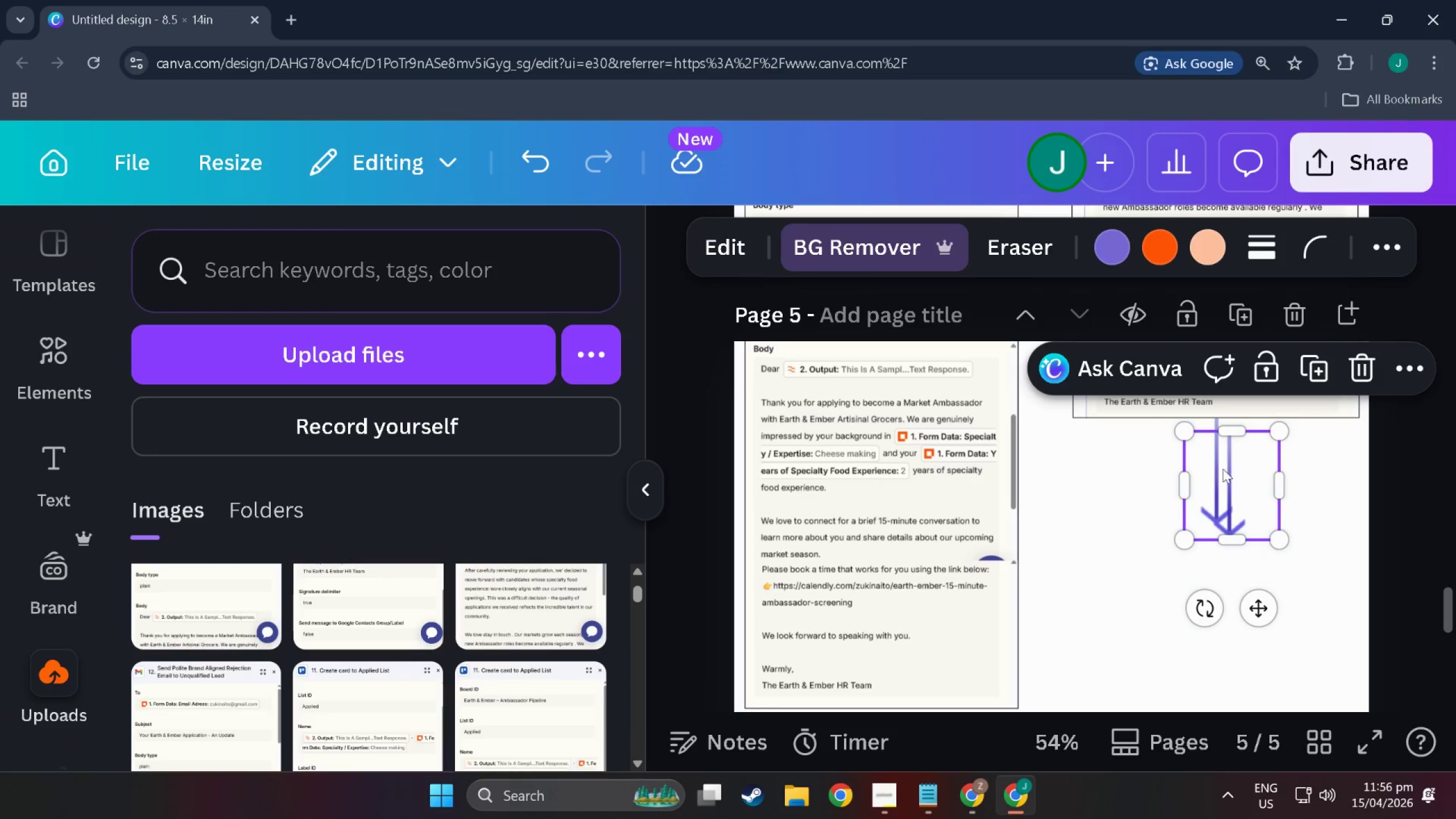 
left_click_drag(start_coordinate=[1225, 468], to_coordinate=[871, 618])
 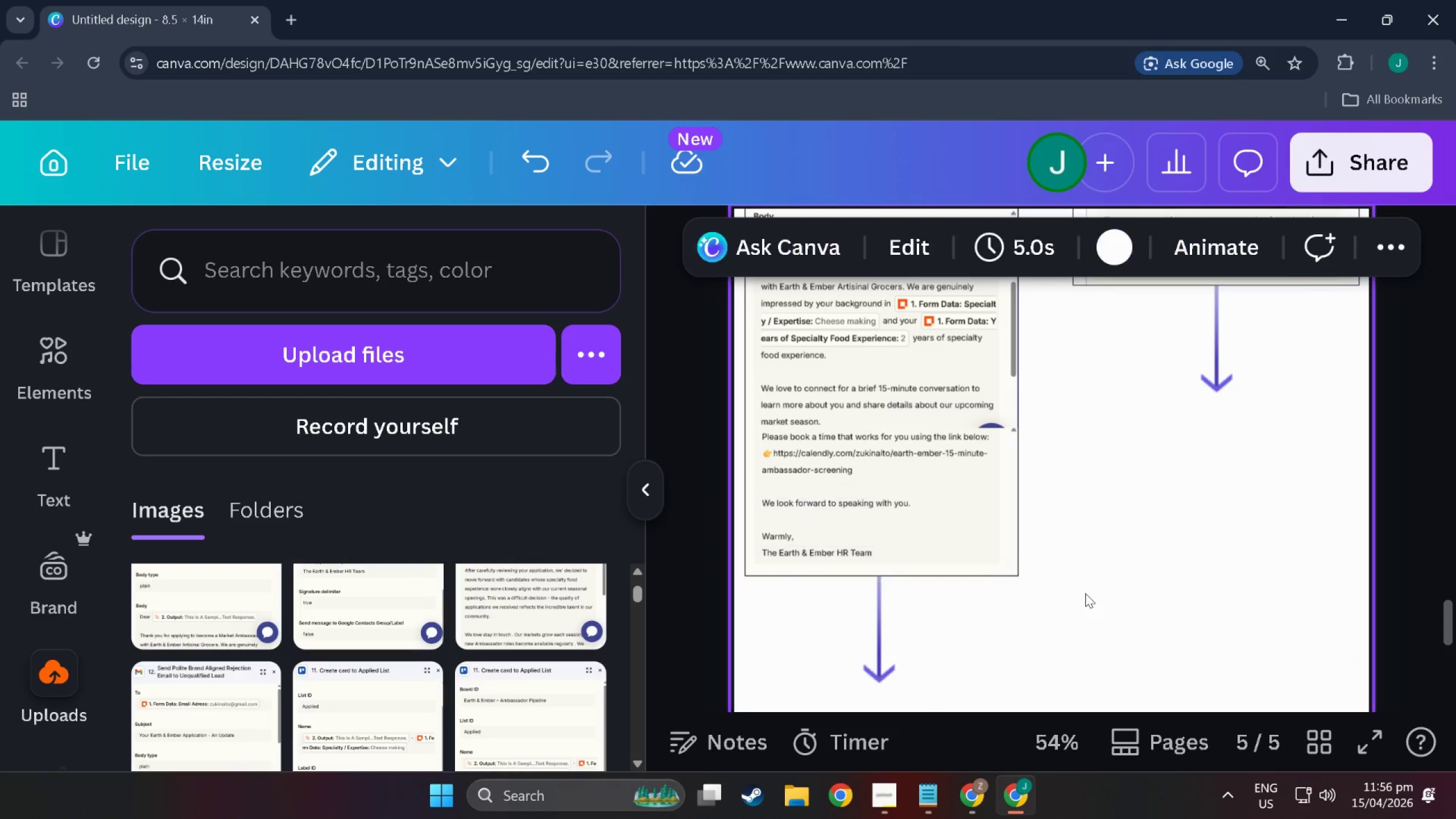 
scroll: coordinate [901, 635], scroll_direction: down, amount: 4.0
 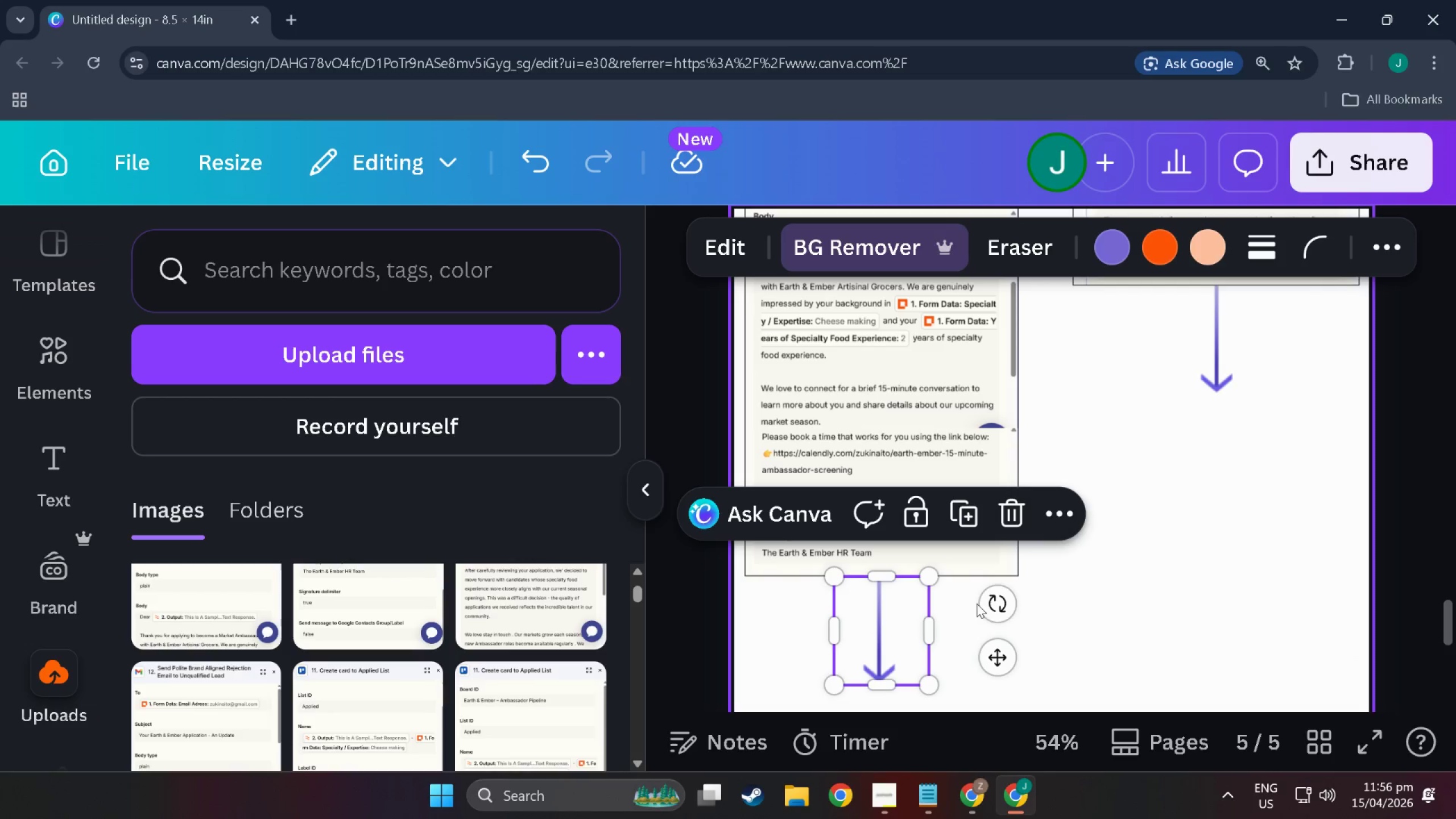 
scroll: coordinate [1089, 593], scroll_direction: up, amount: 6.0
 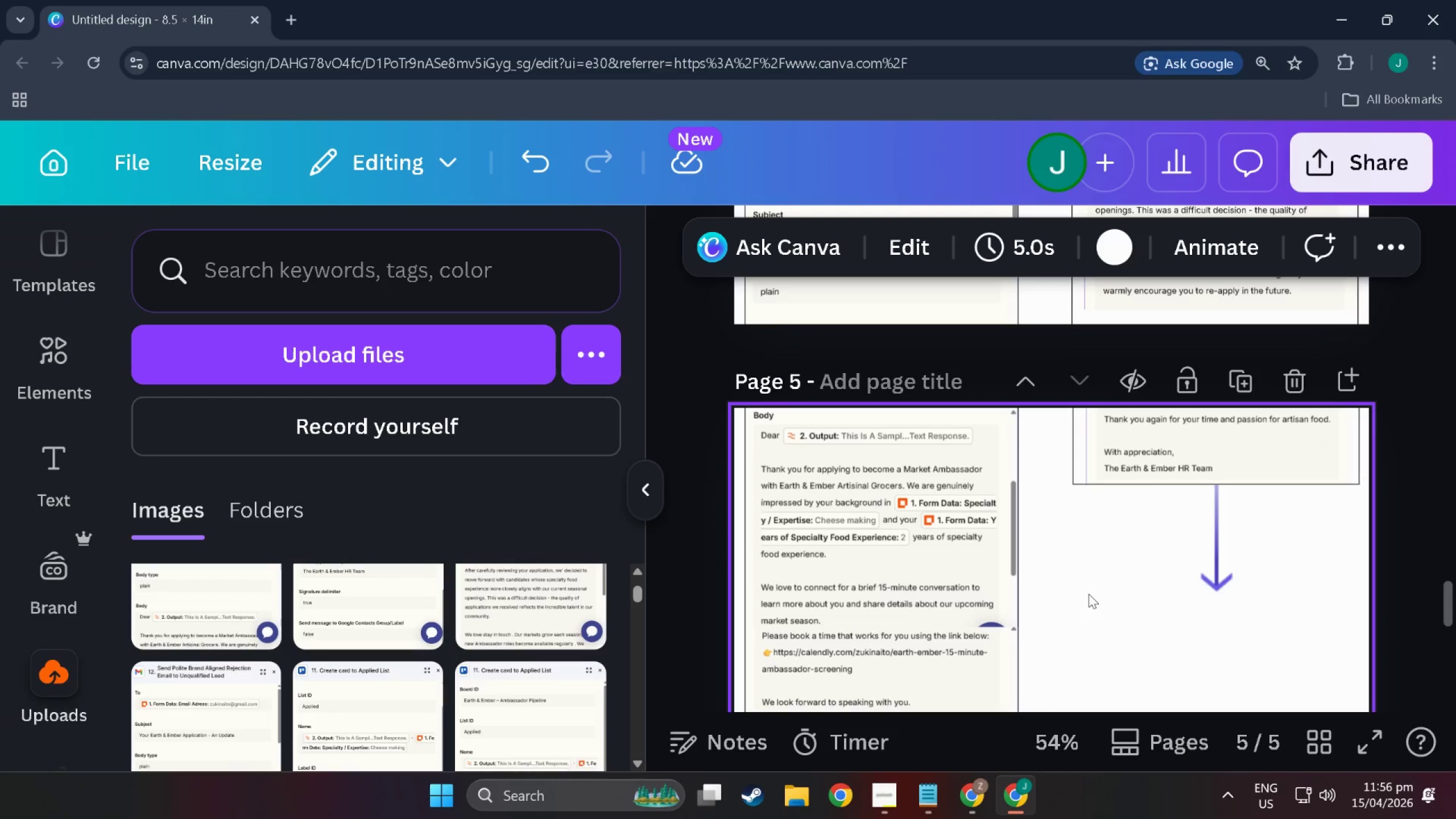 
wait(24.11)
 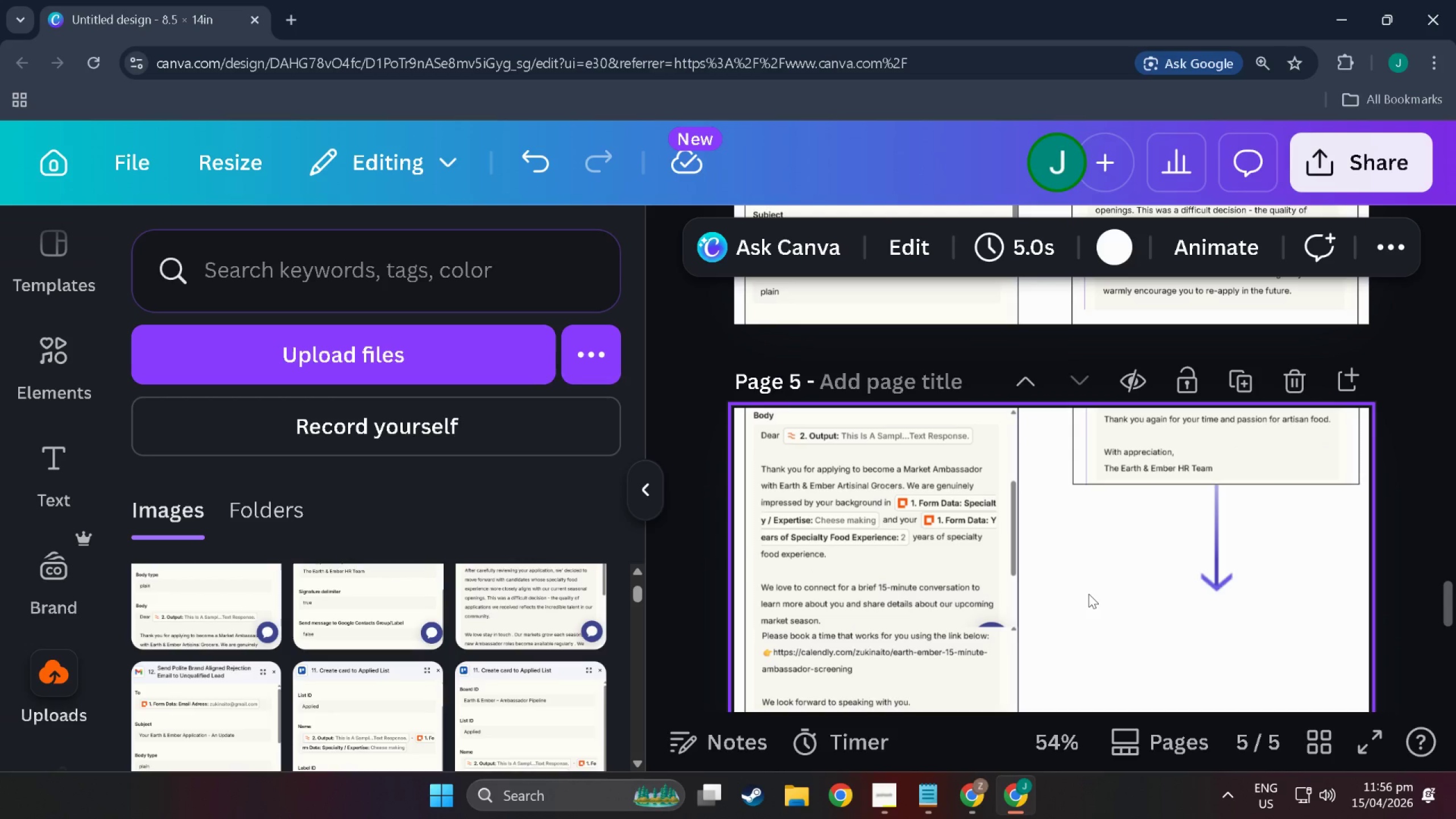 
scroll: coordinate [1087, 581], scroll_direction: down, amount: 9.0
 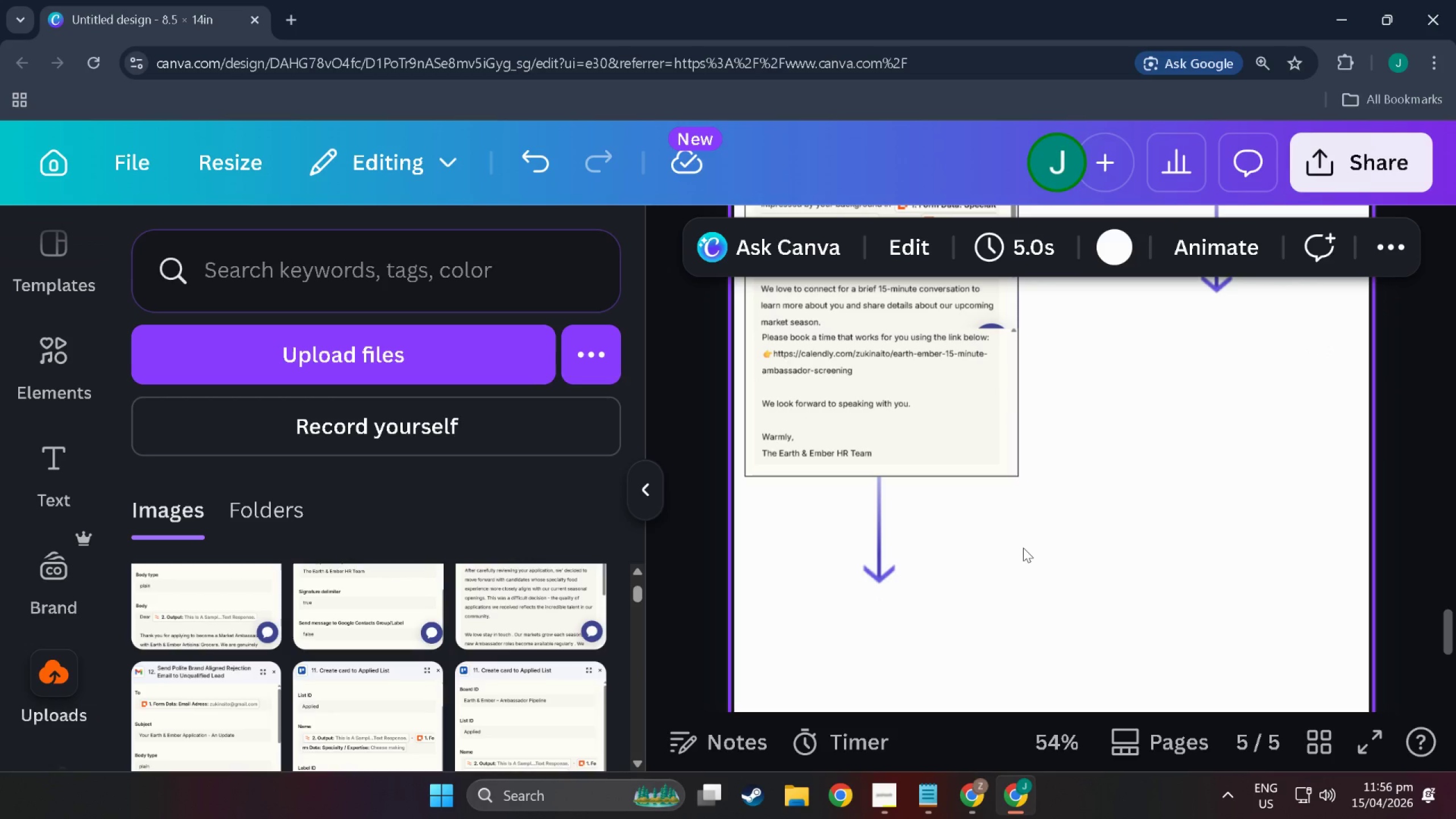 
wait(18.52)
 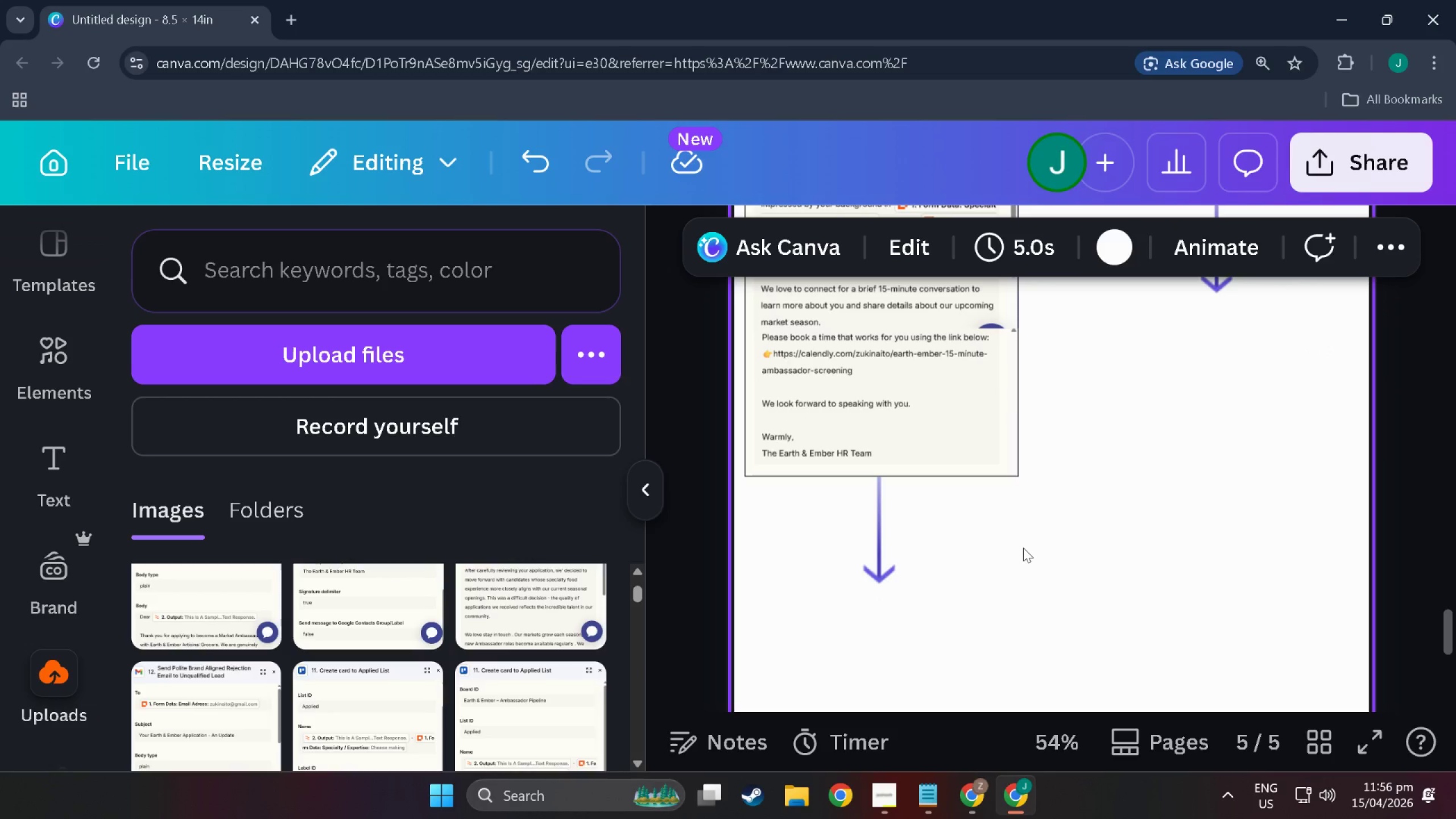 
scroll: coordinate [1021, 545], scroll_direction: up, amount: 8.0
 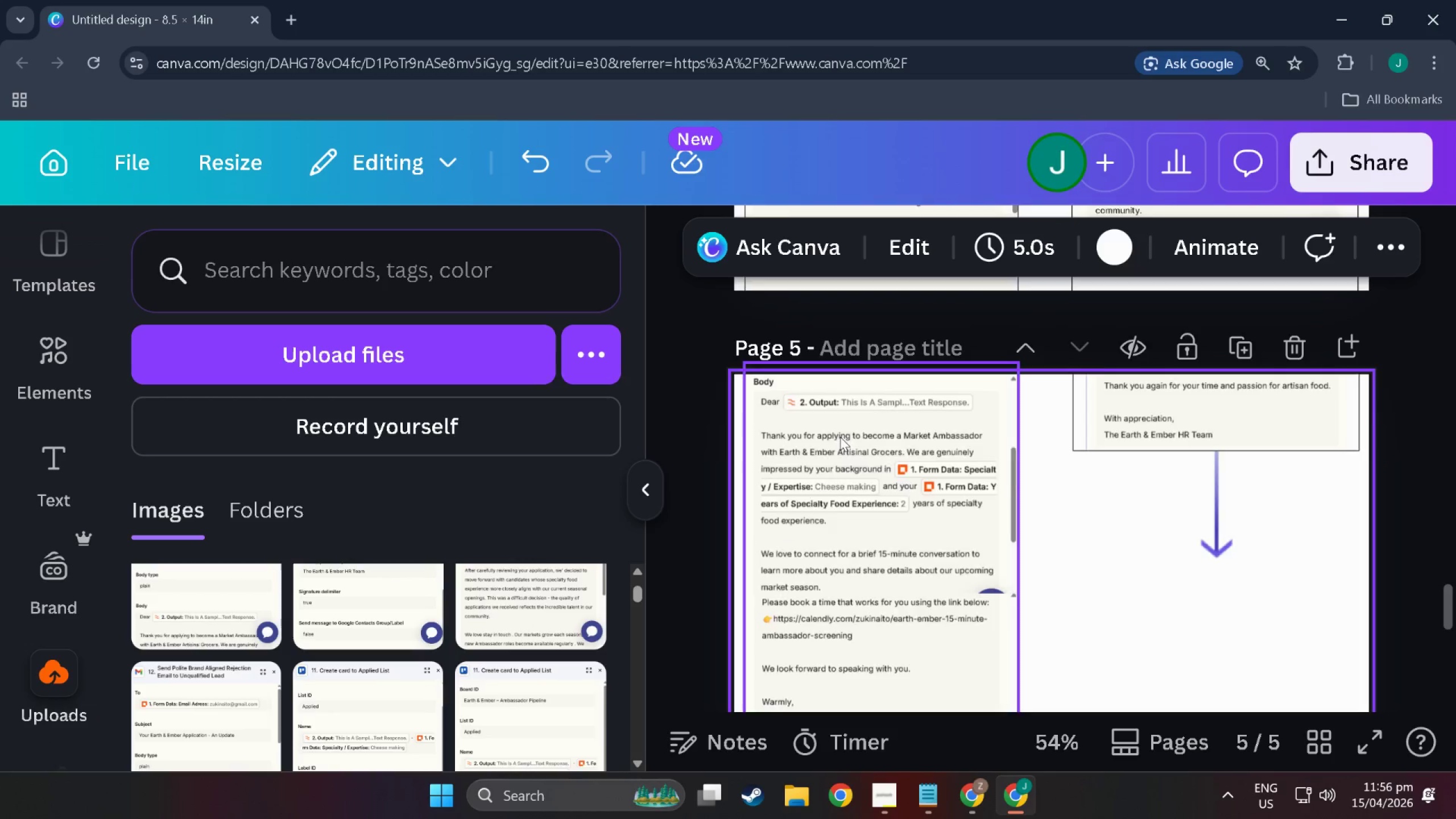 
scroll: coordinate [845, 473], scroll_direction: down, amount: 5.0
 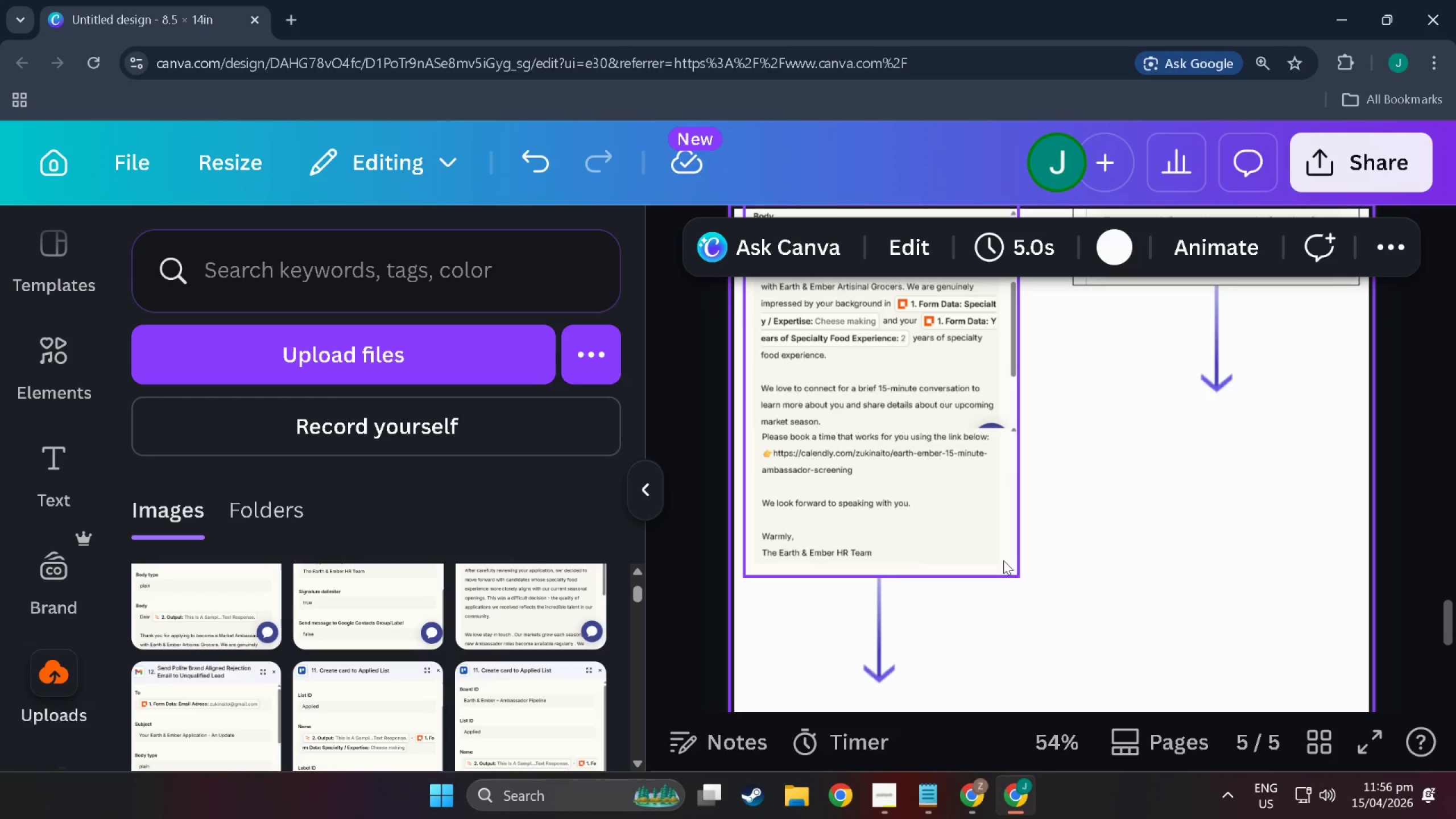 
key(Alt+Tab)
 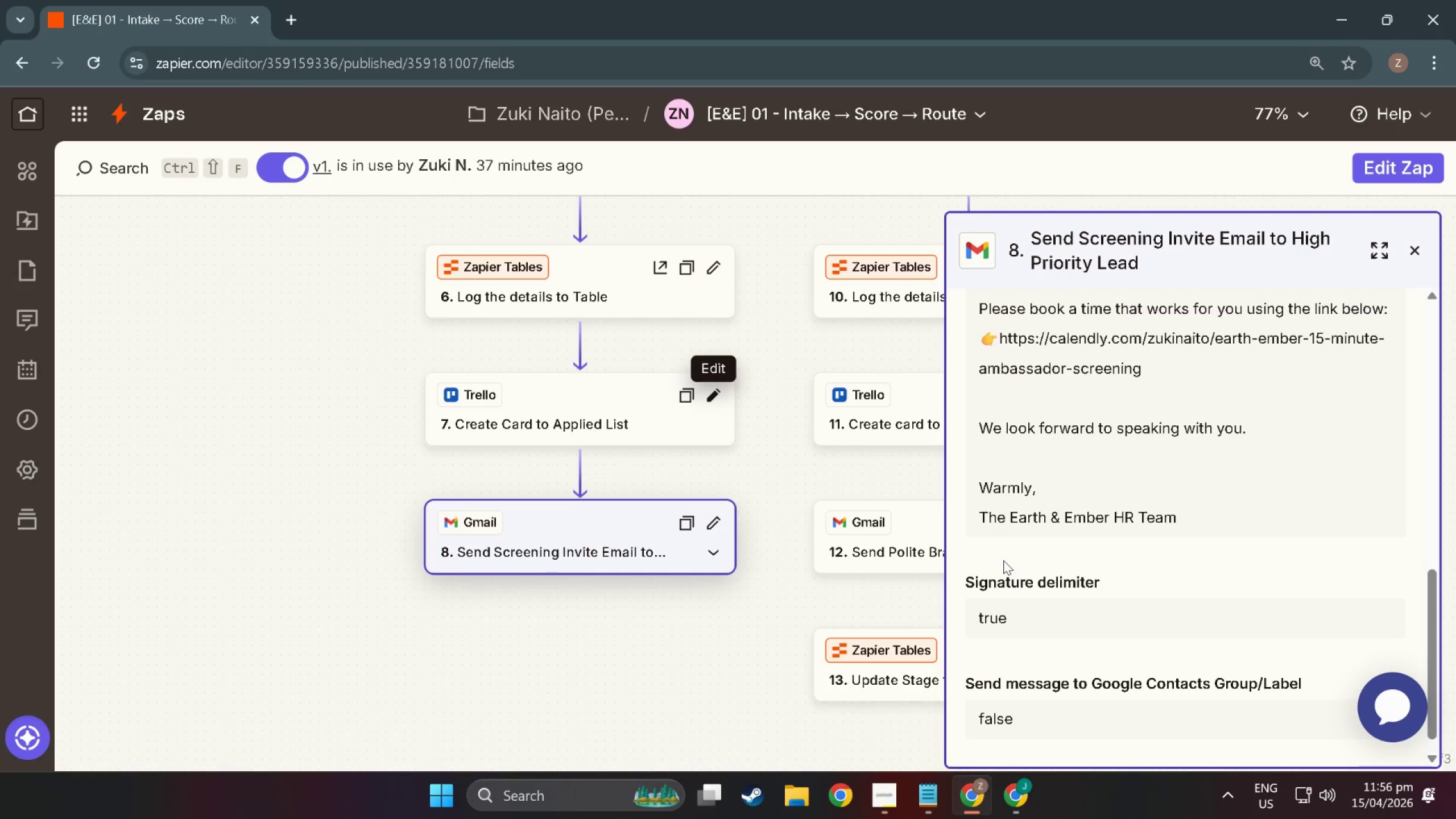 
scroll: coordinate [1003, 560], scroll_direction: down, amount: 4.0
 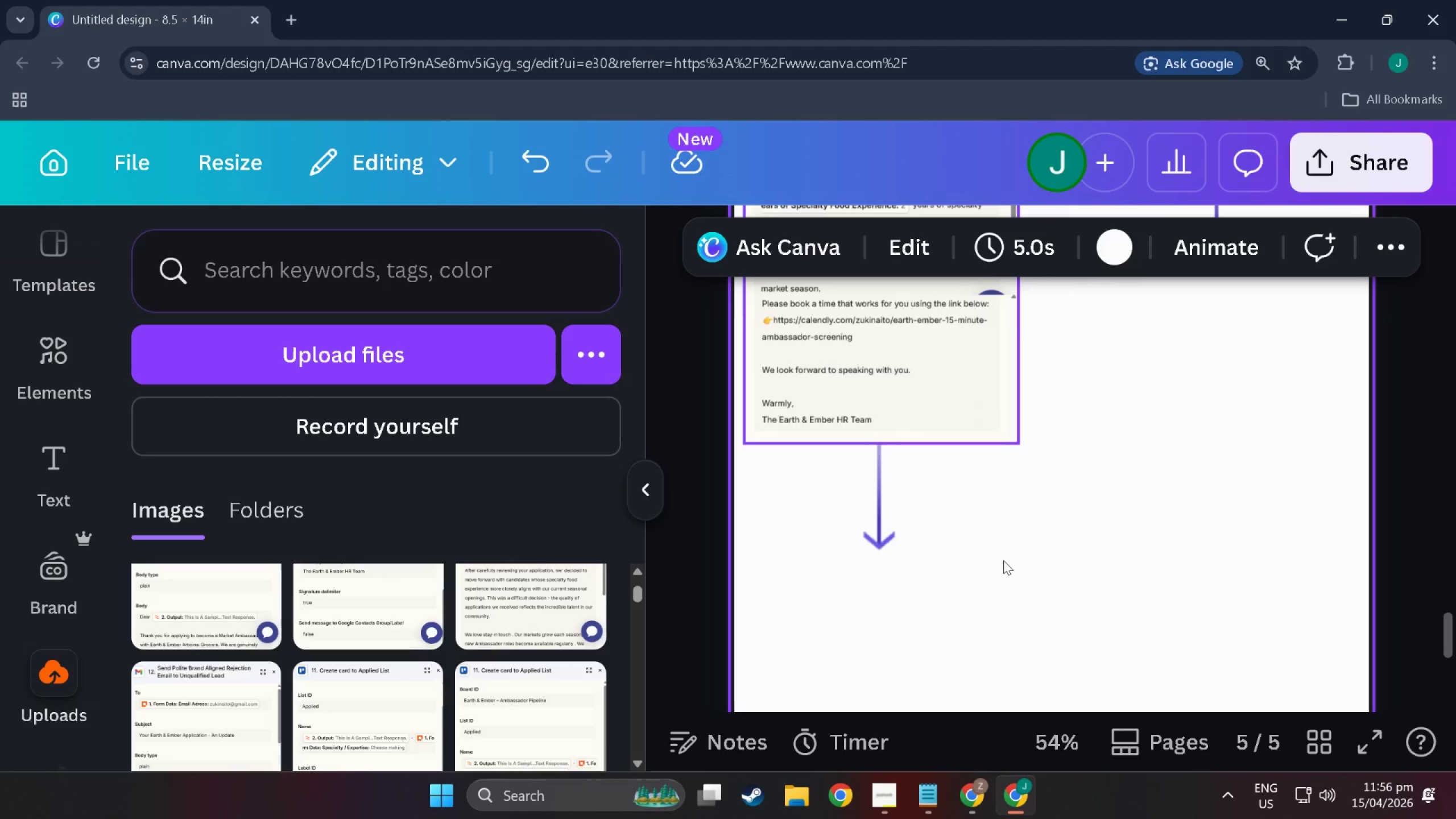 
key(Alt+Tab)
 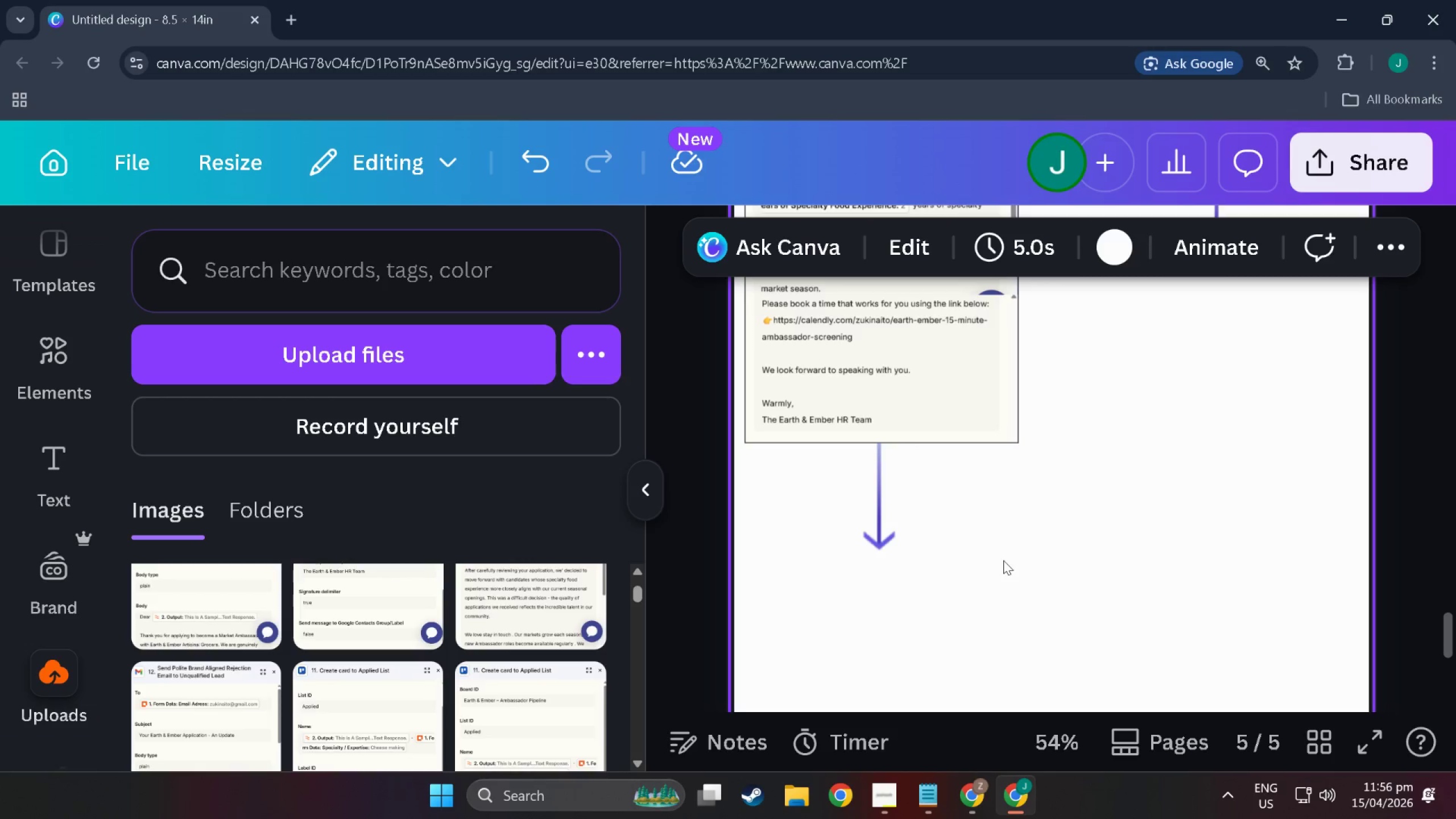 
key(Alt+AltLeft)
 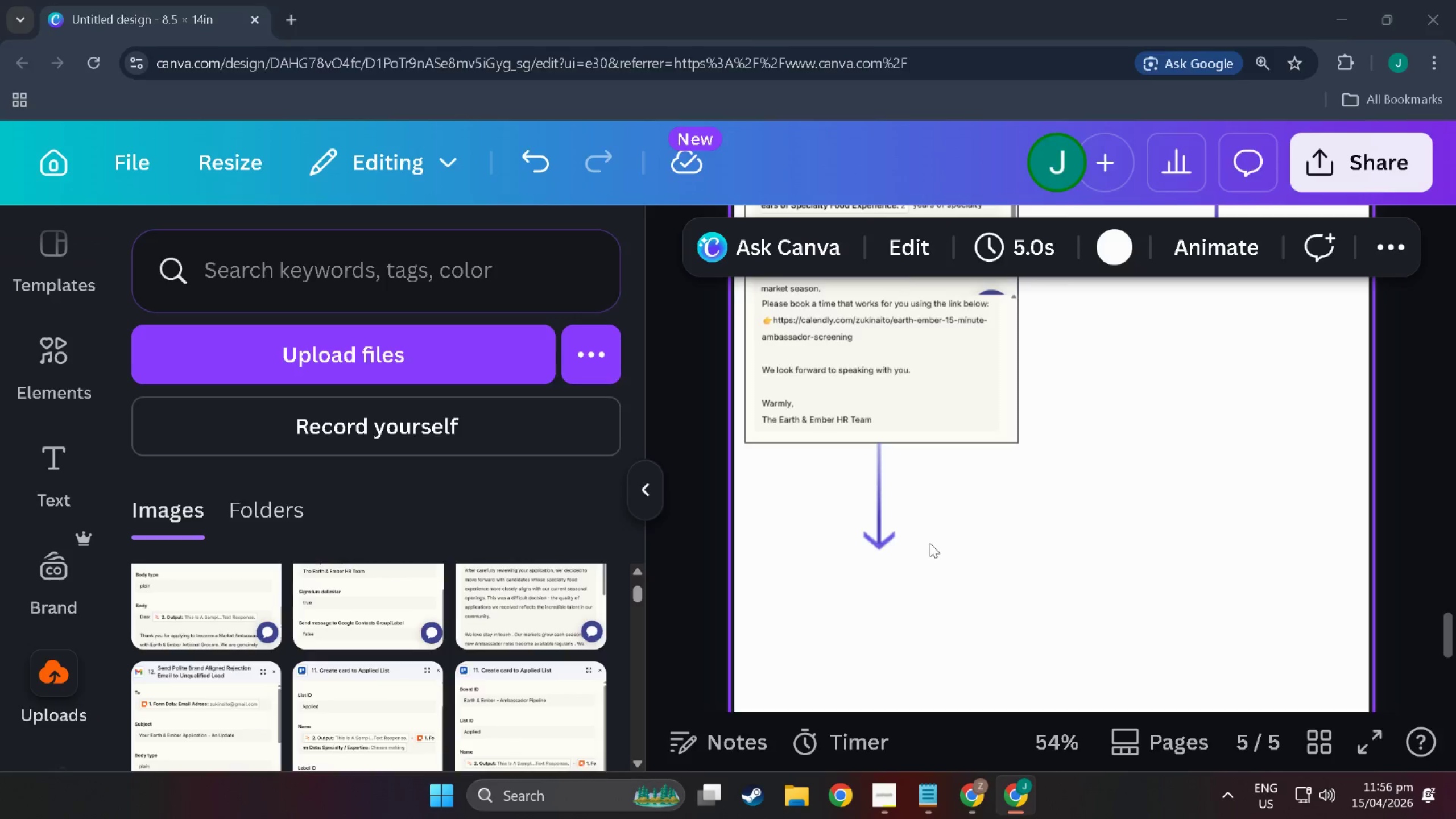 
key(Alt+Tab)
 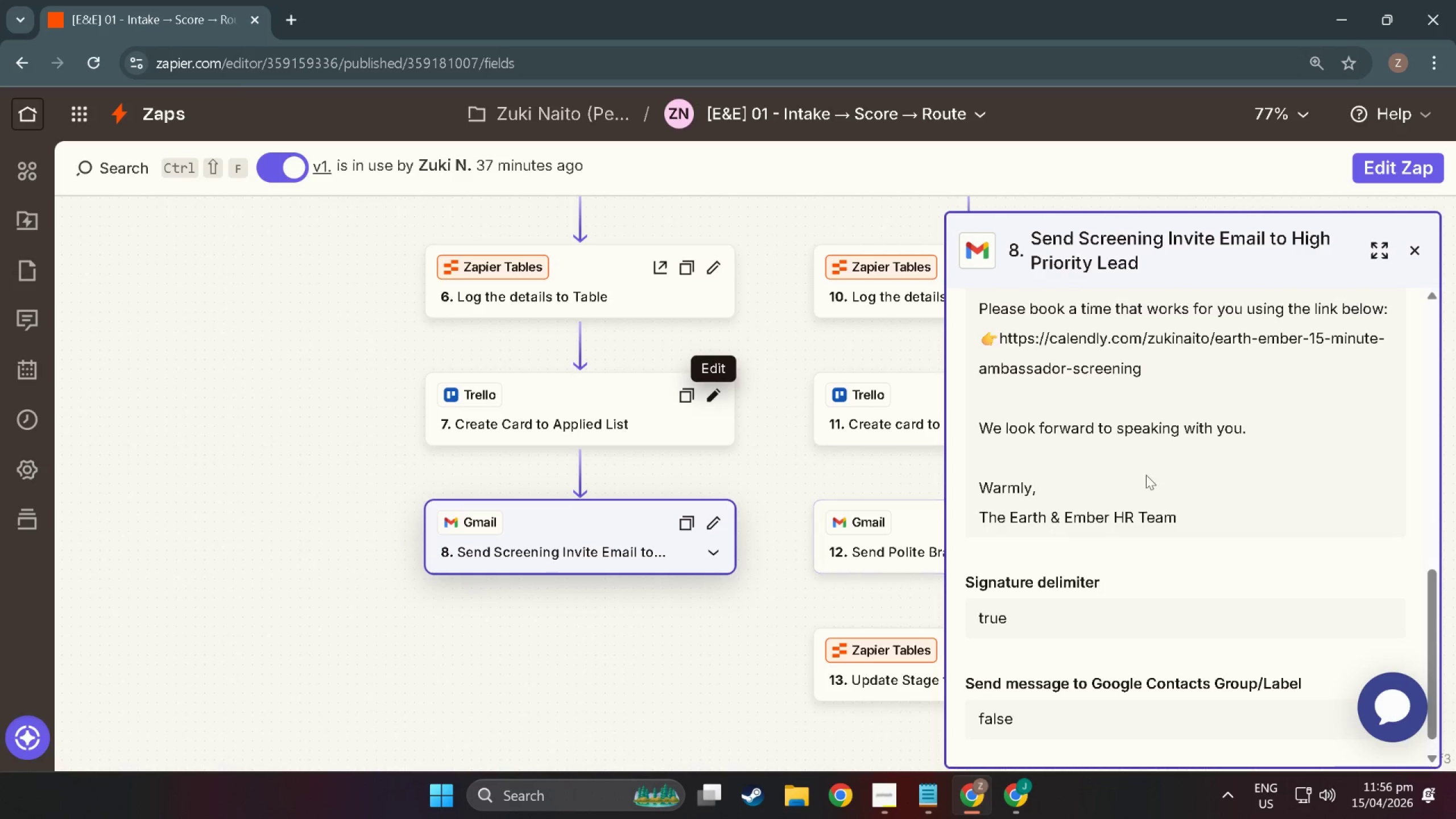 
scroll: coordinate [810, 573], scroll_direction: down, amount: 9.0
 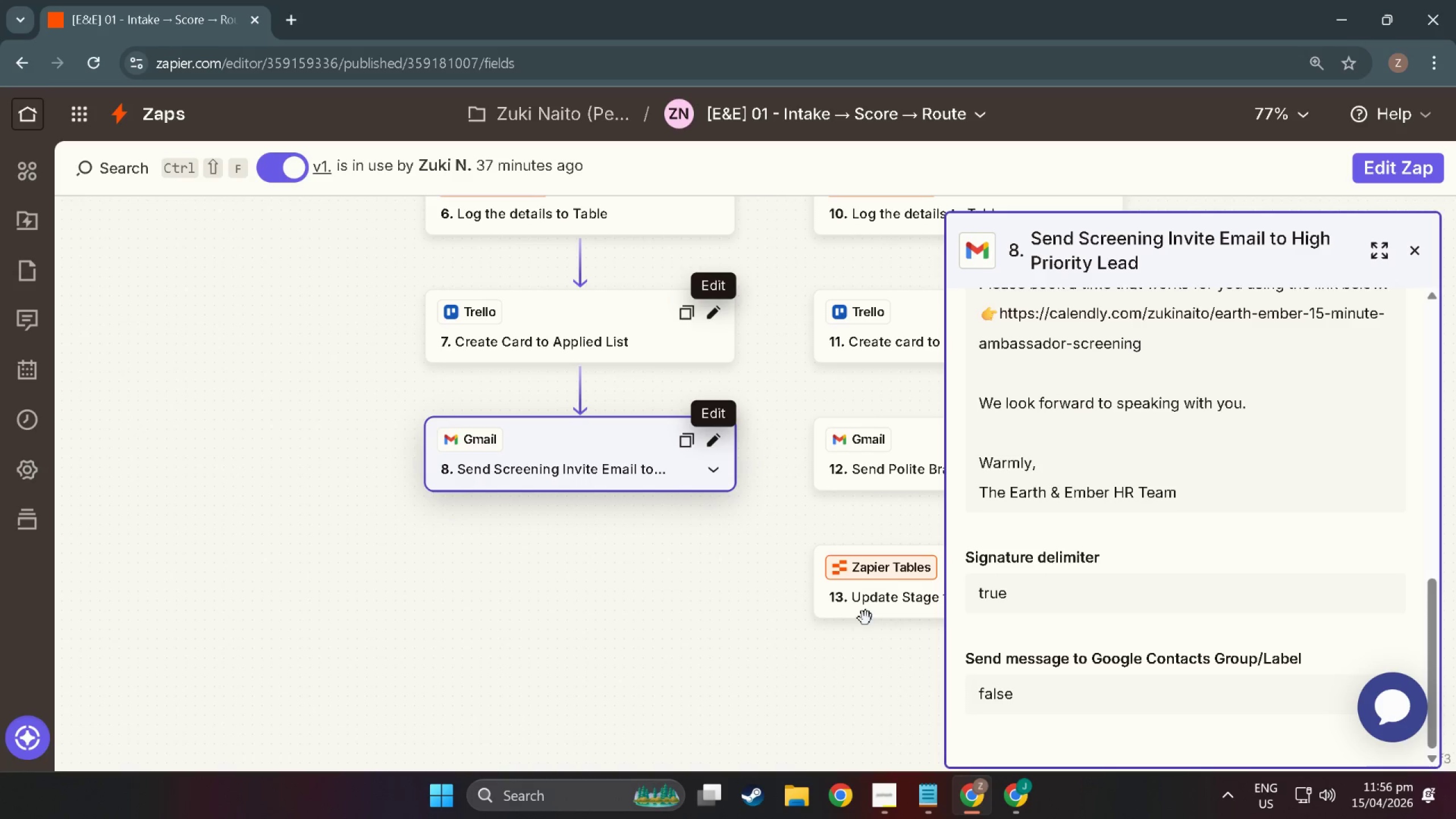 
left_click([870, 615])
 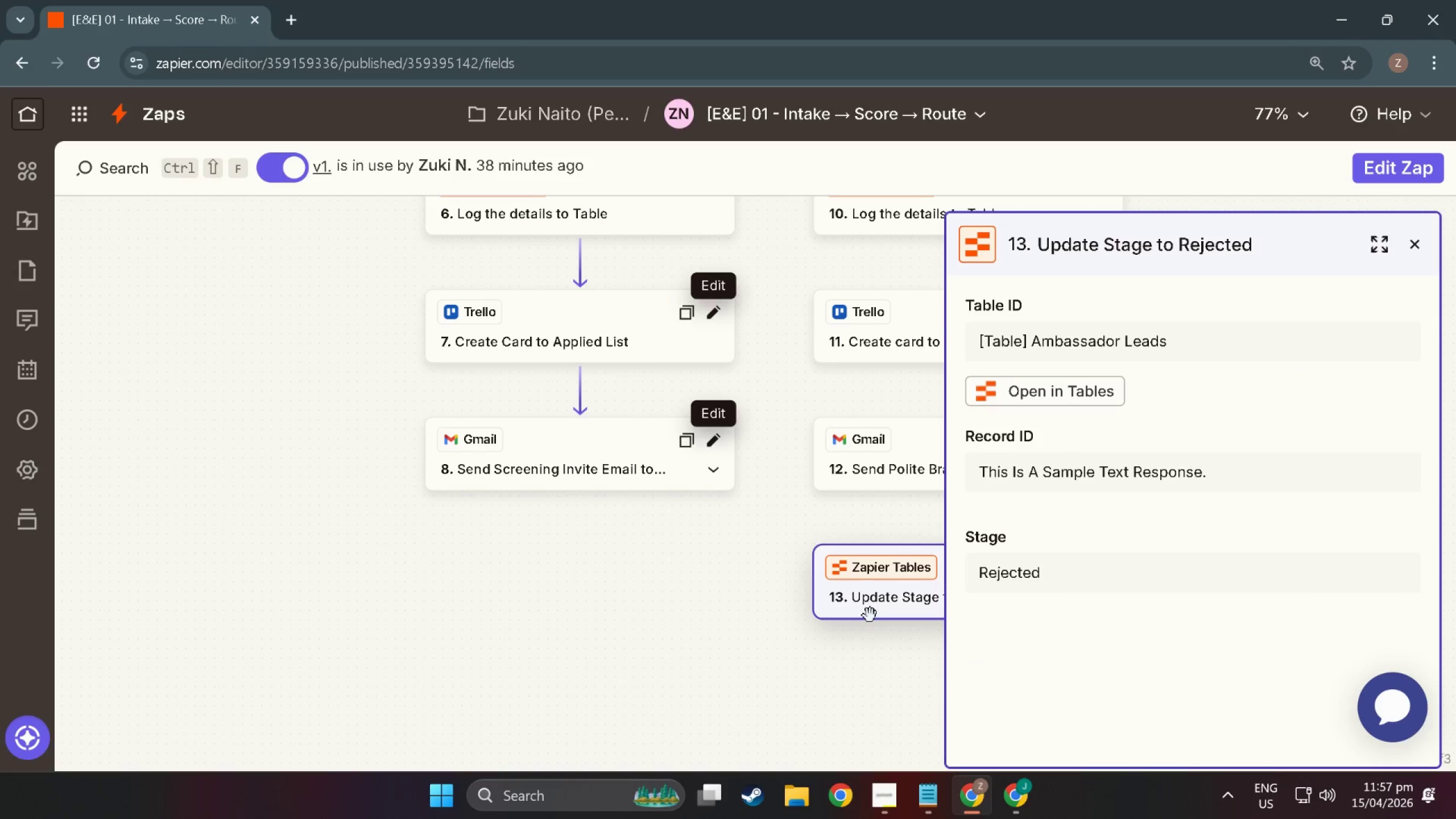 
wait(10.8)
 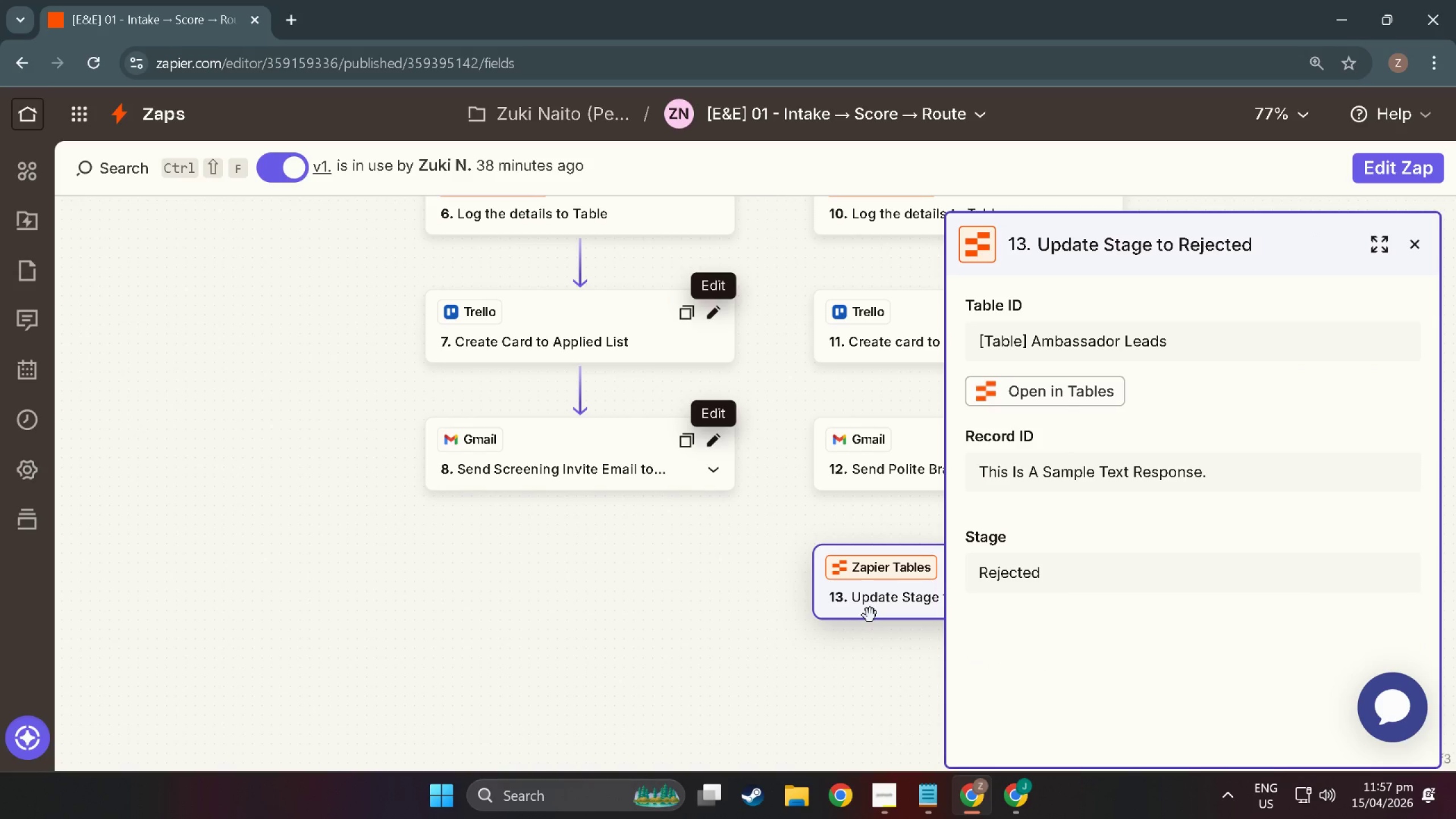 
key(Meta+MetaLeft)
 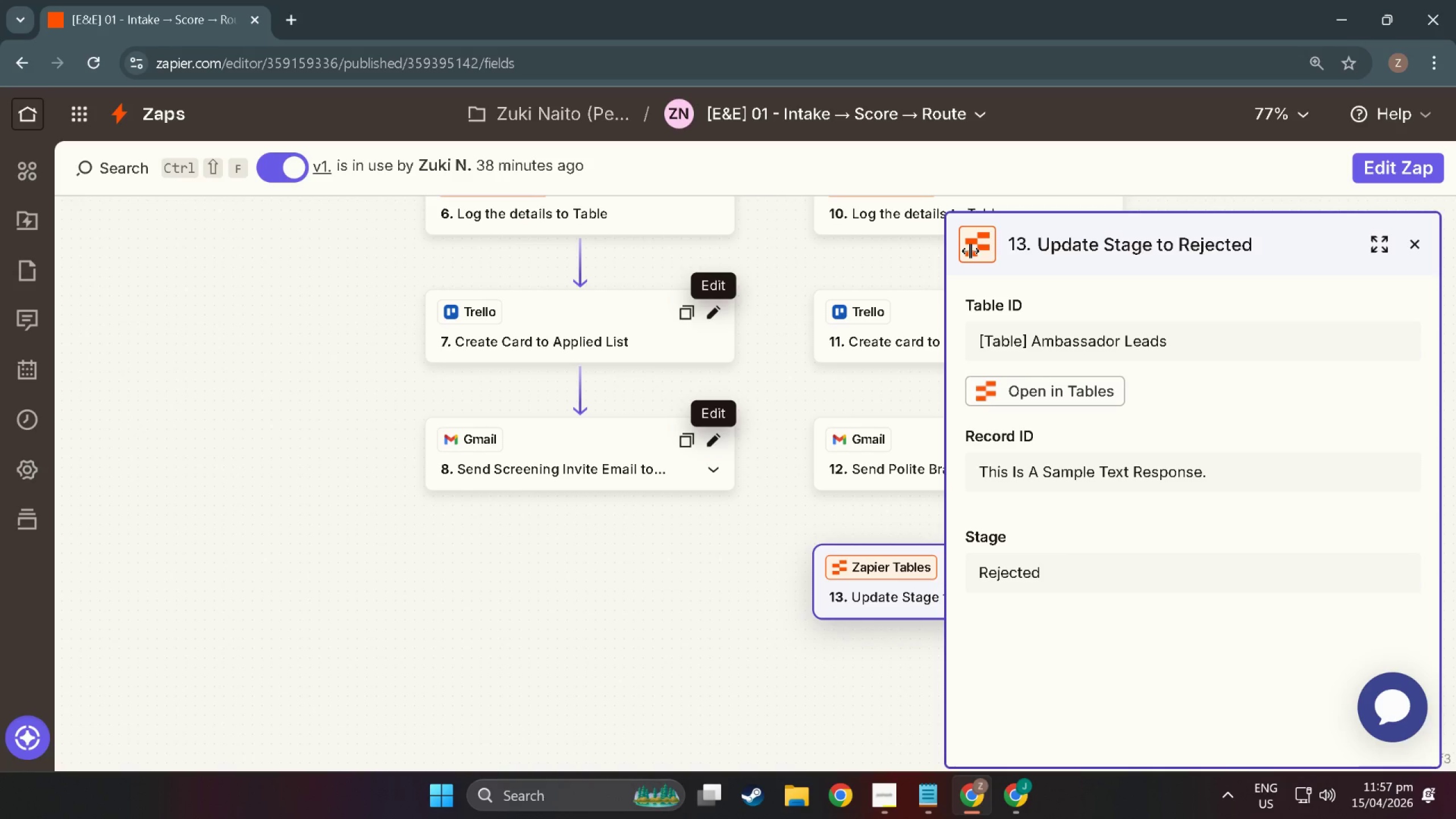 
key(Meta+Shift+ShiftLeft)
 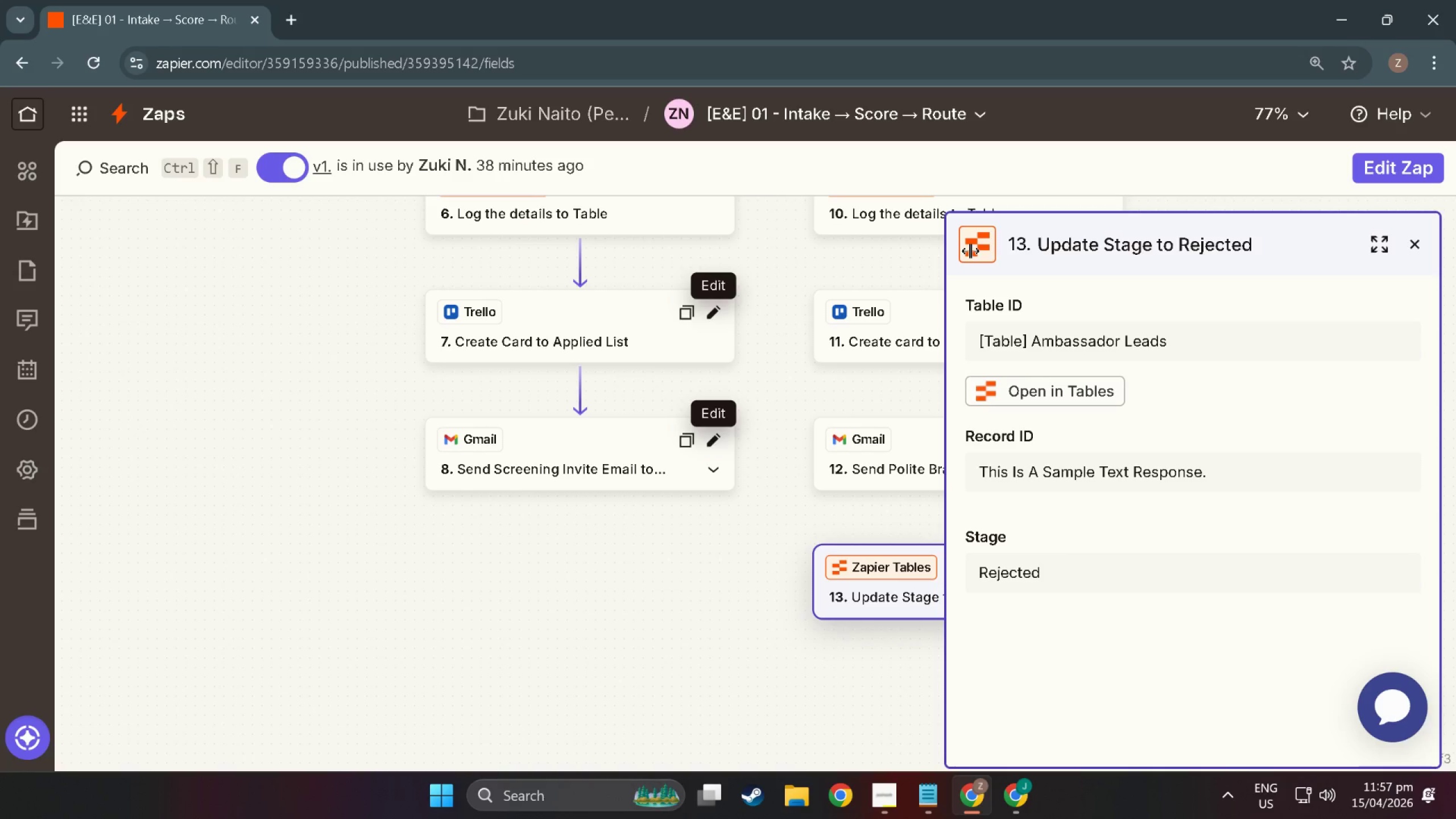 
key(Meta+Shift+S)
 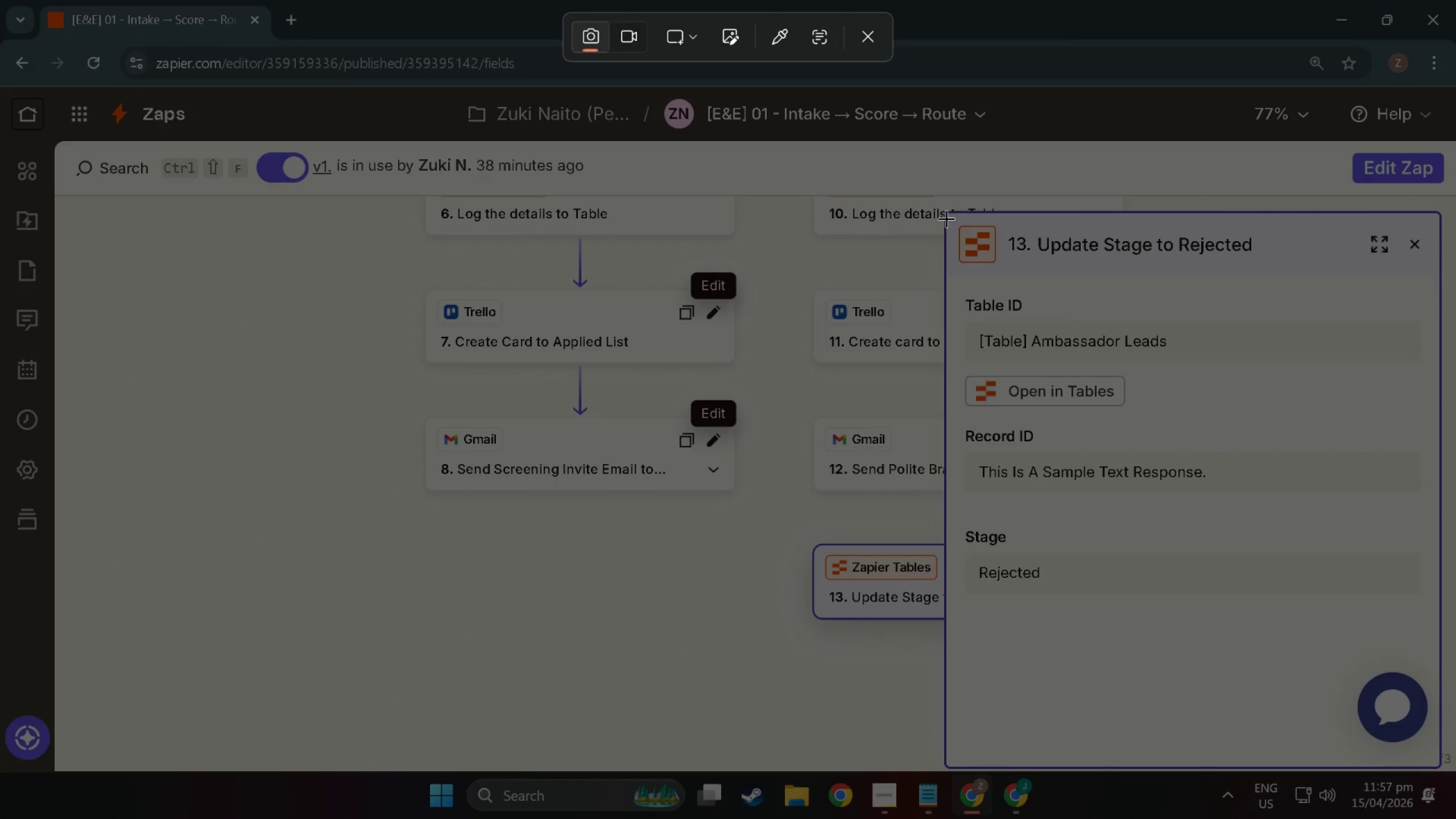 
left_click_drag(start_coordinate=[950, 216], to_coordinate=[1437, 762])
 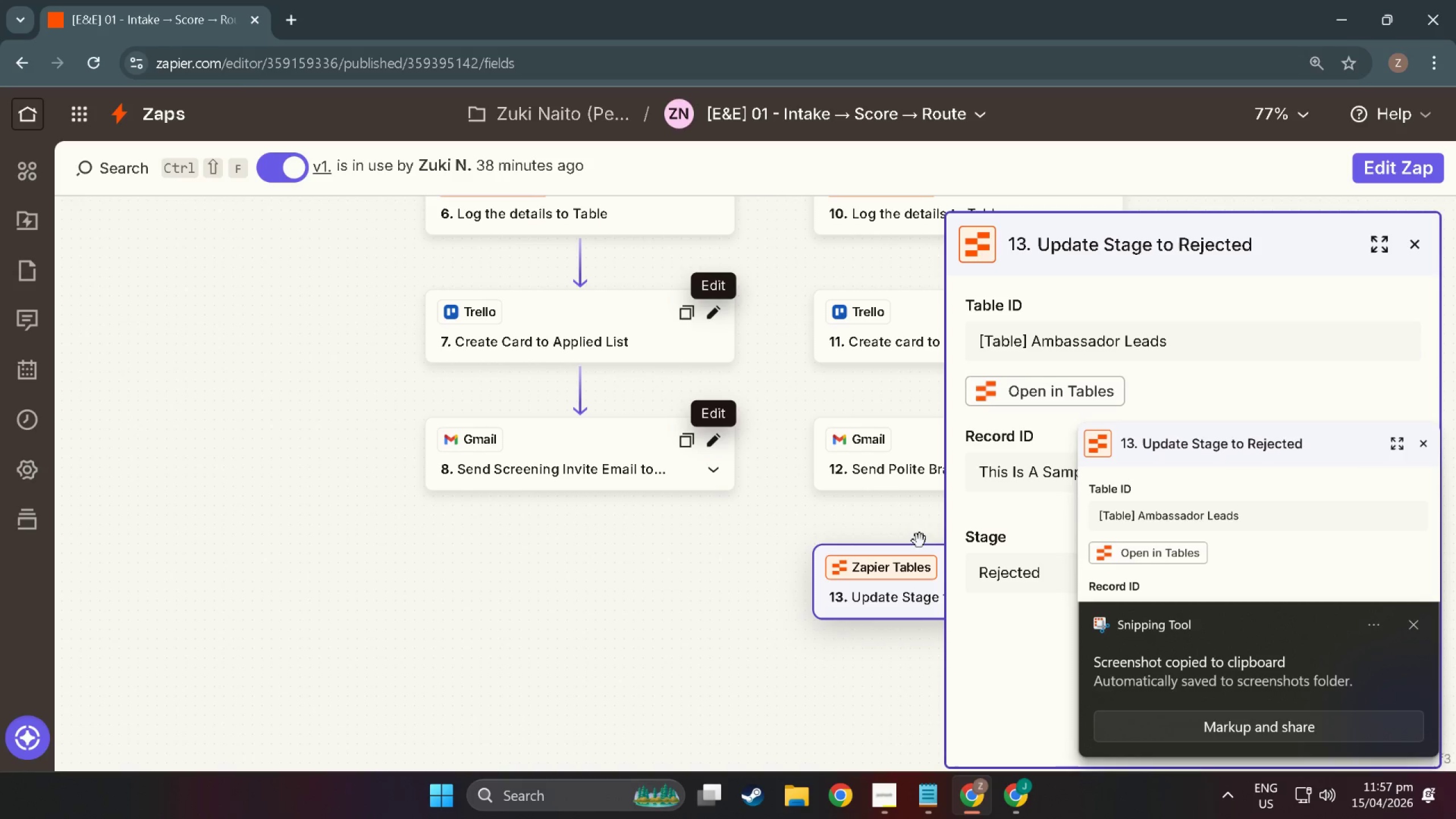 
key(Alt+Tab)
 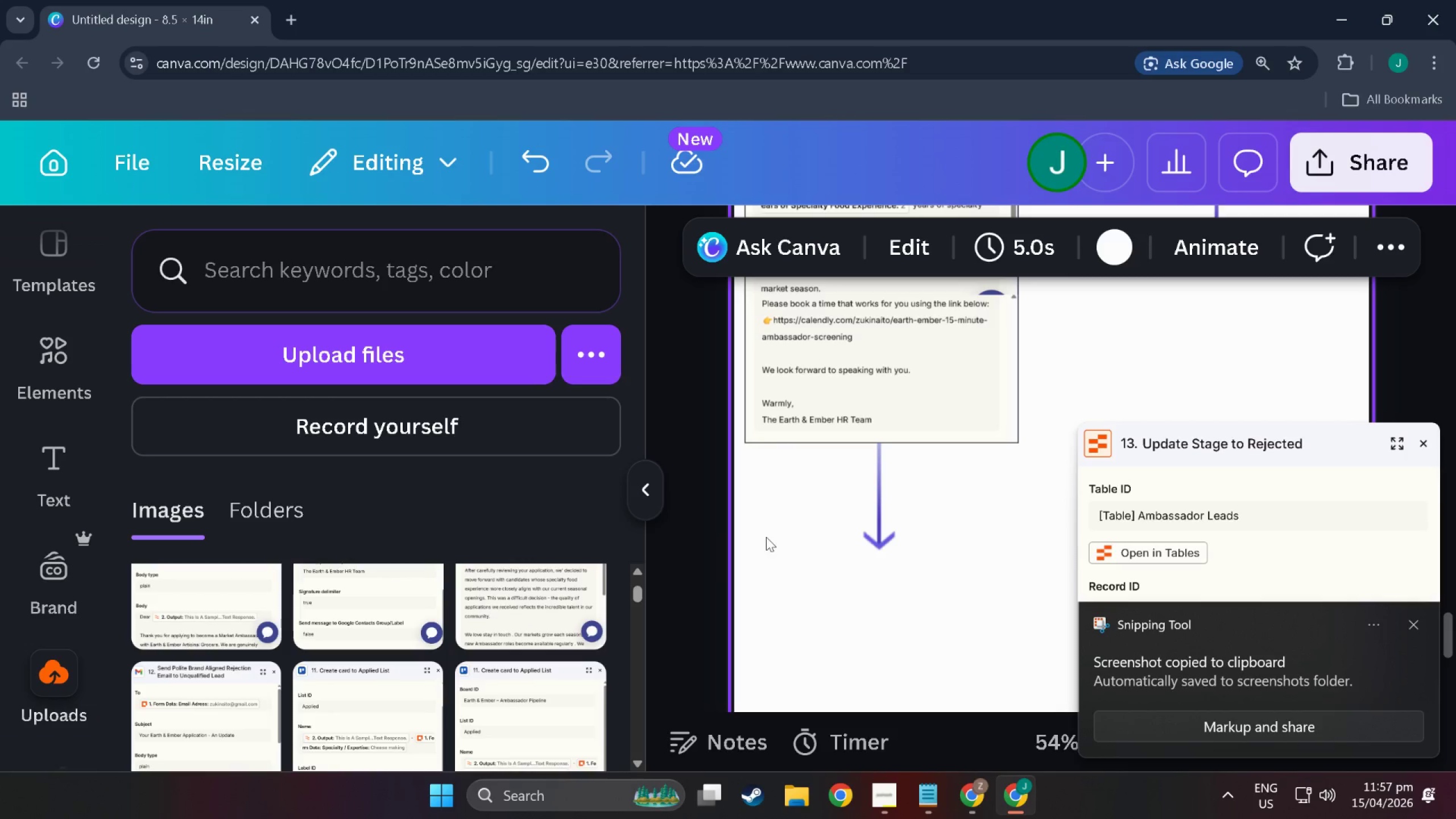 
left_click([850, 501])
 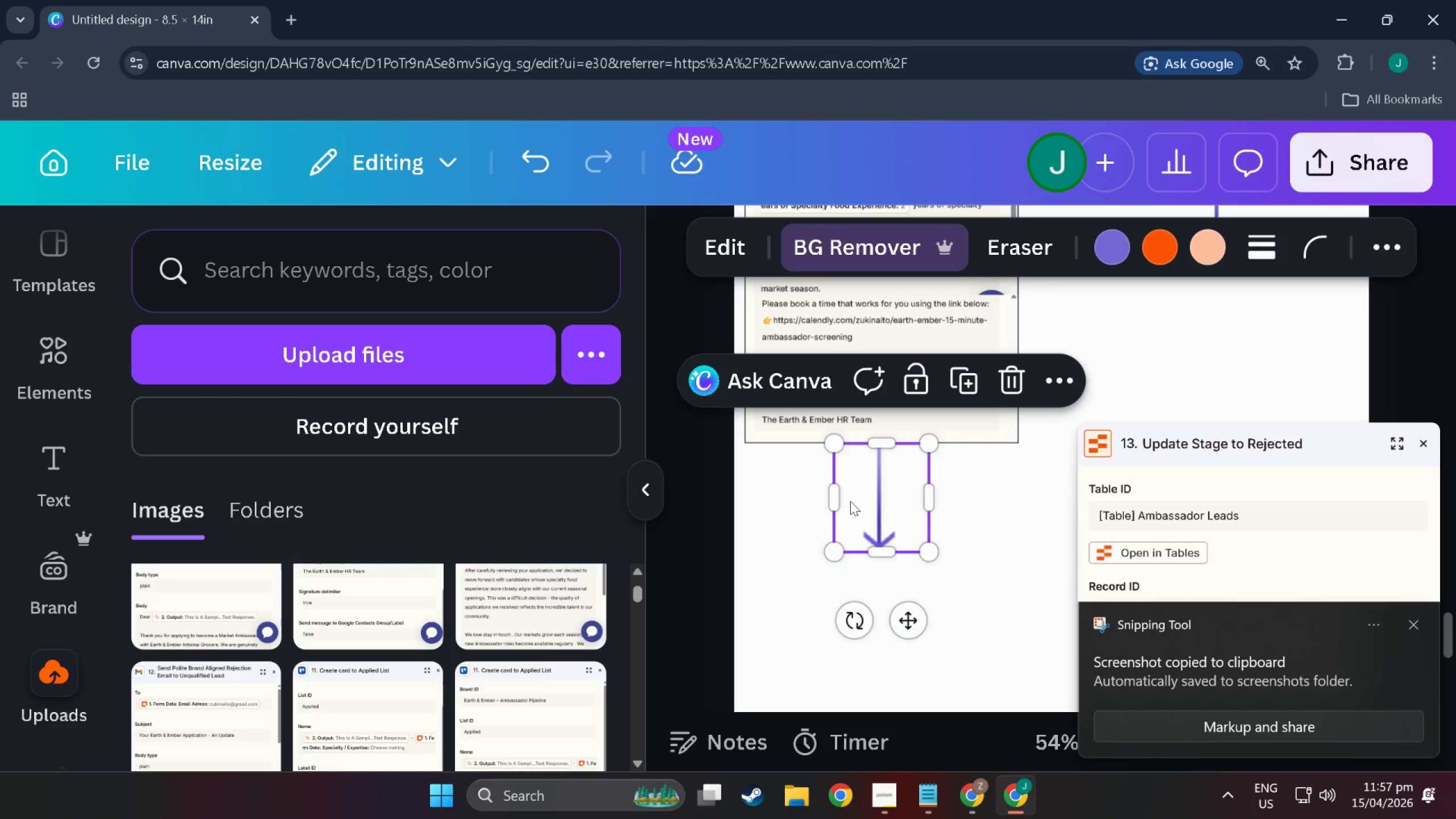 
key(Delete)
 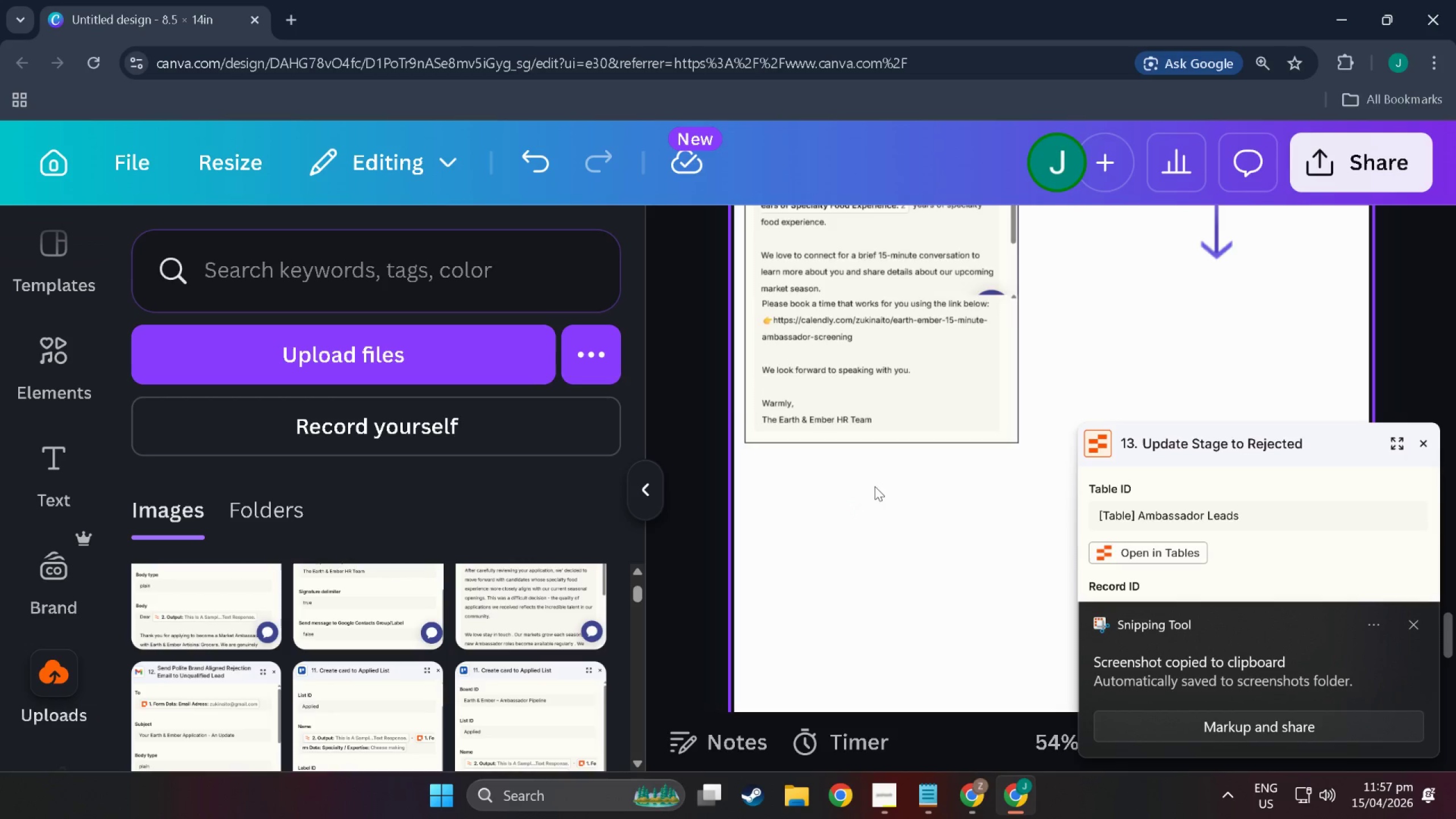 
scroll: coordinate [880, 483], scroll_direction: up, amount: 2.0
 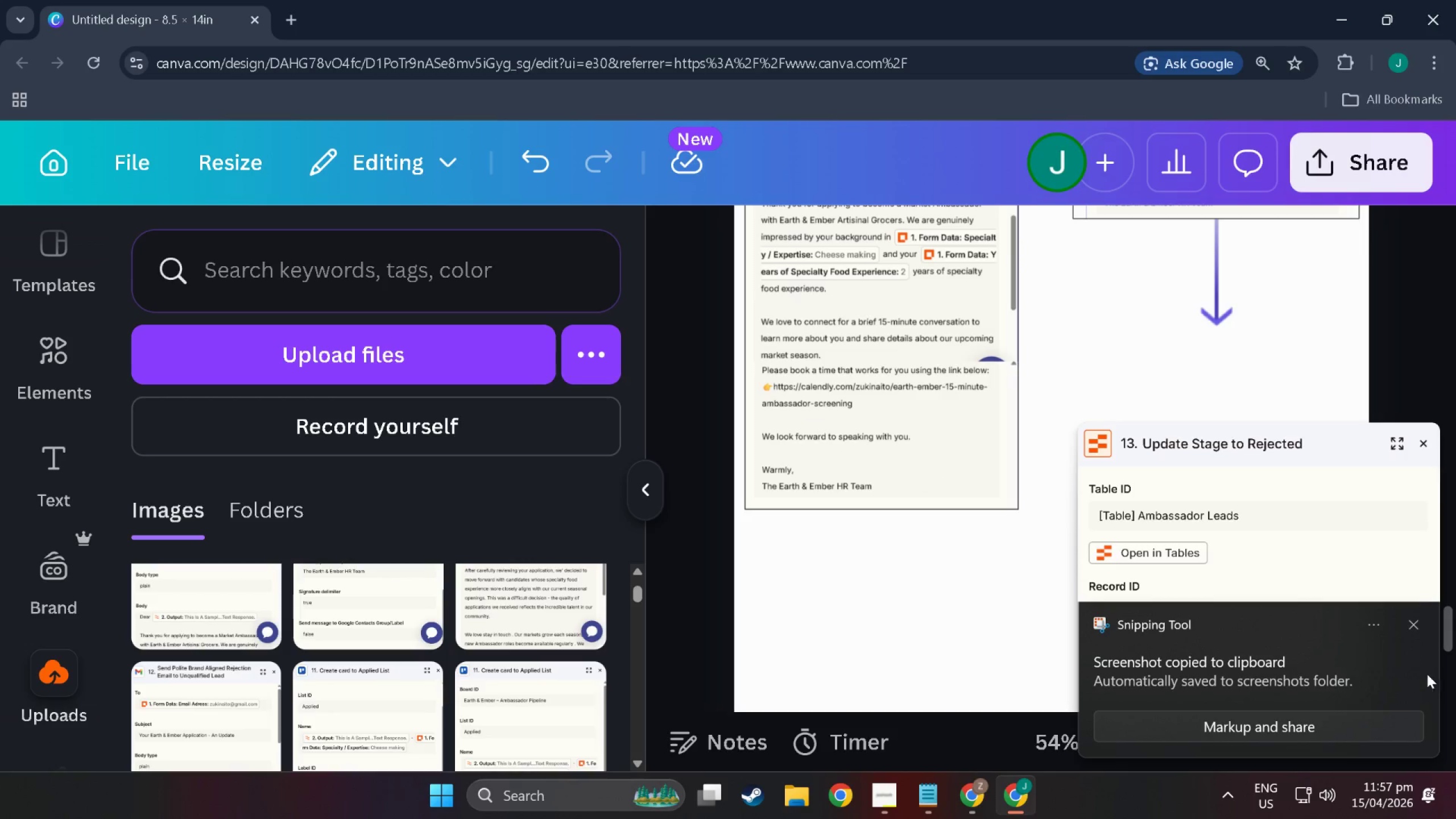 
left_click([1413, 635])
 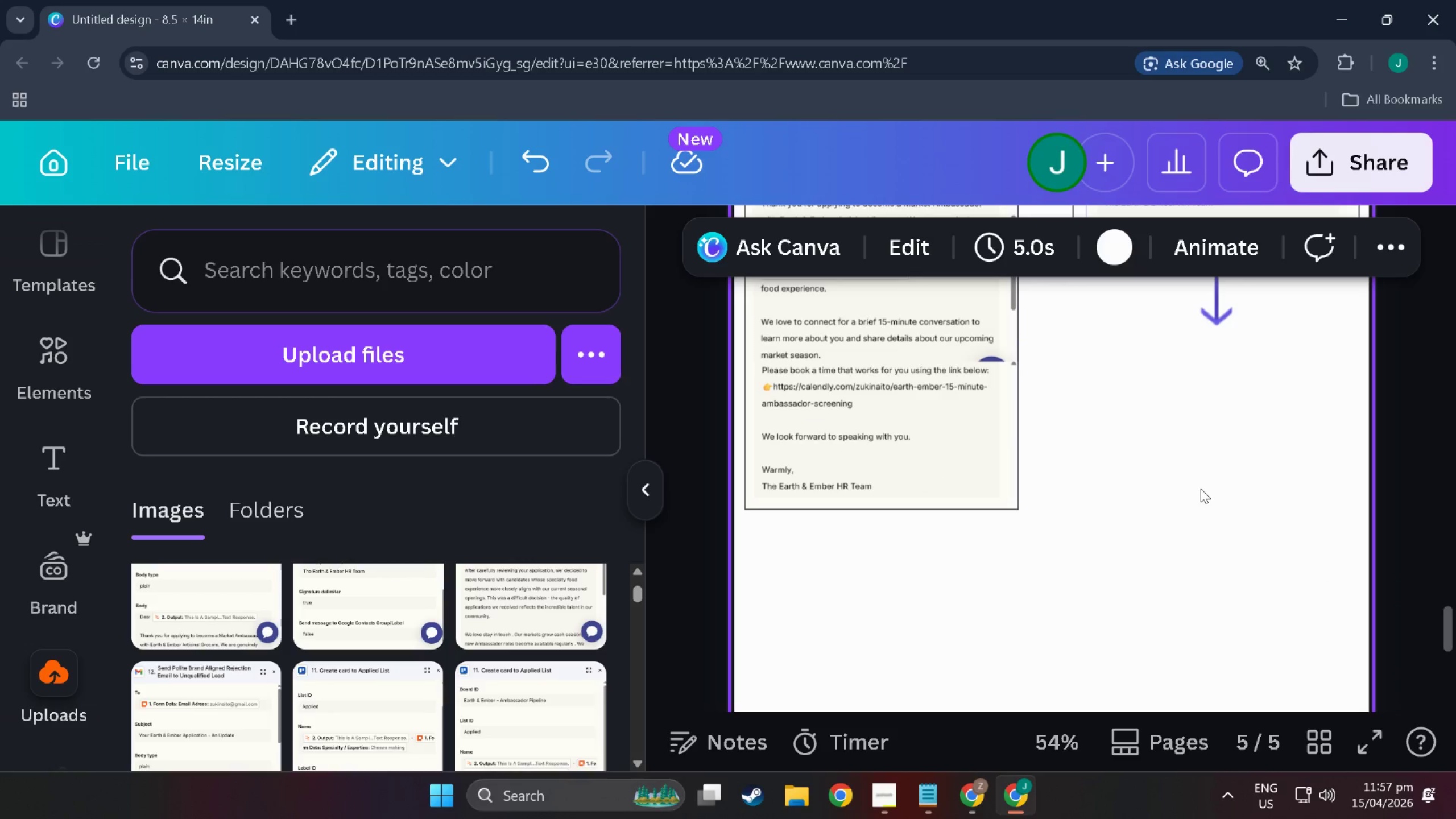 
key(Control+V)
 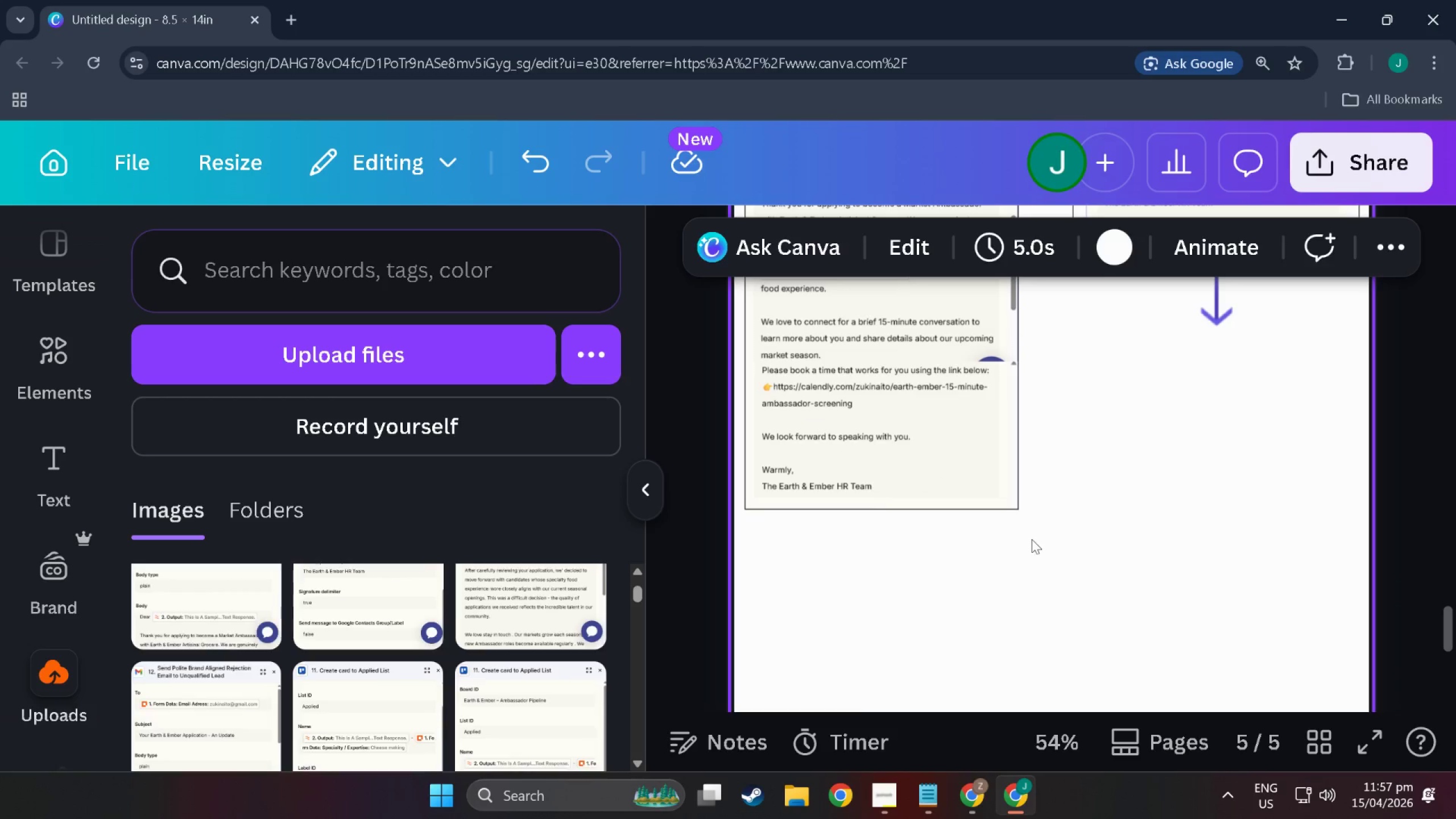 
left_click_drag(start_coordinate=[1012, 599], to_coordinate=[1223, 541])
 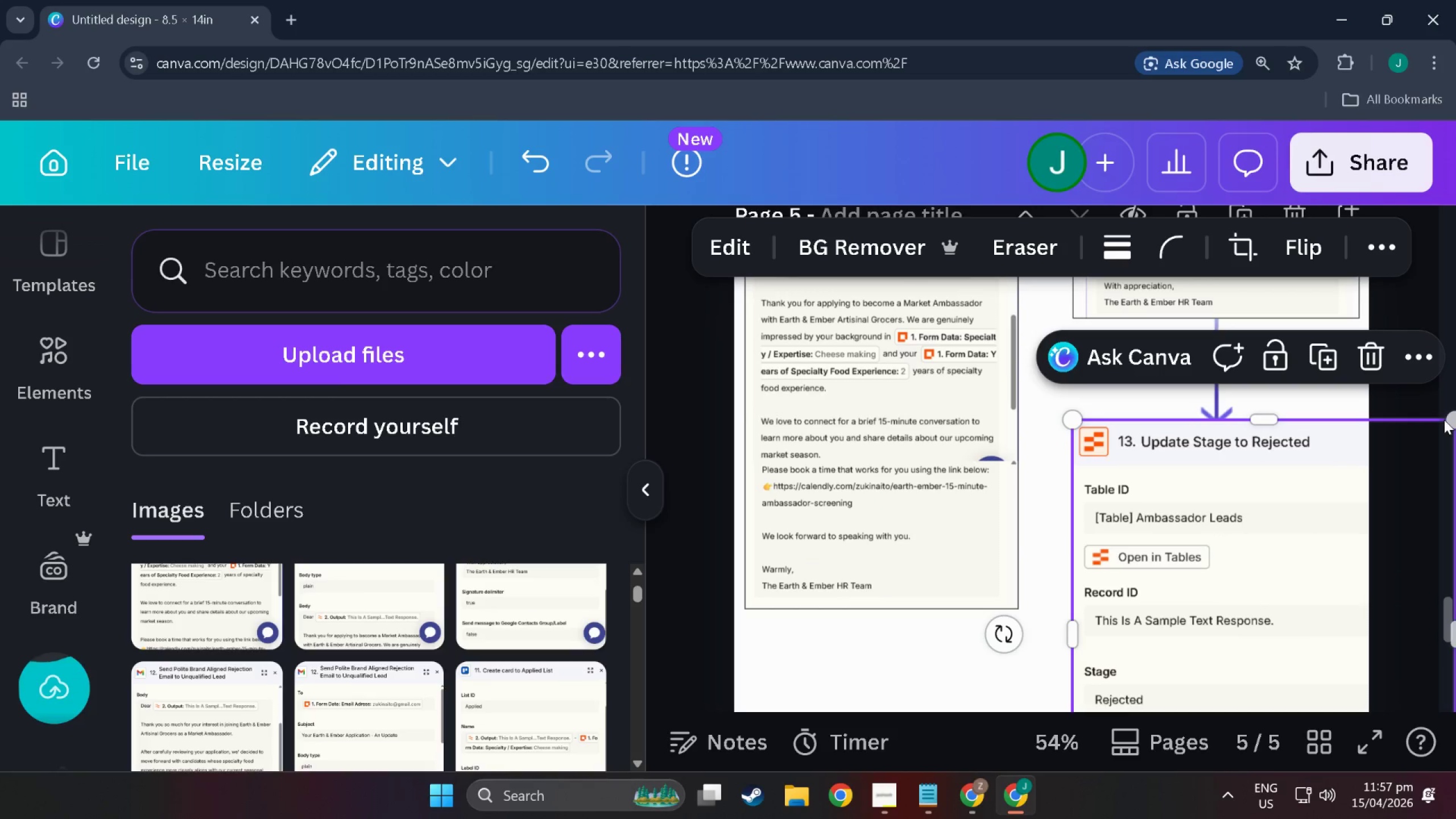 
scroll: coordinate [1014, 535], scroll_direction: up, amount: 3.0
 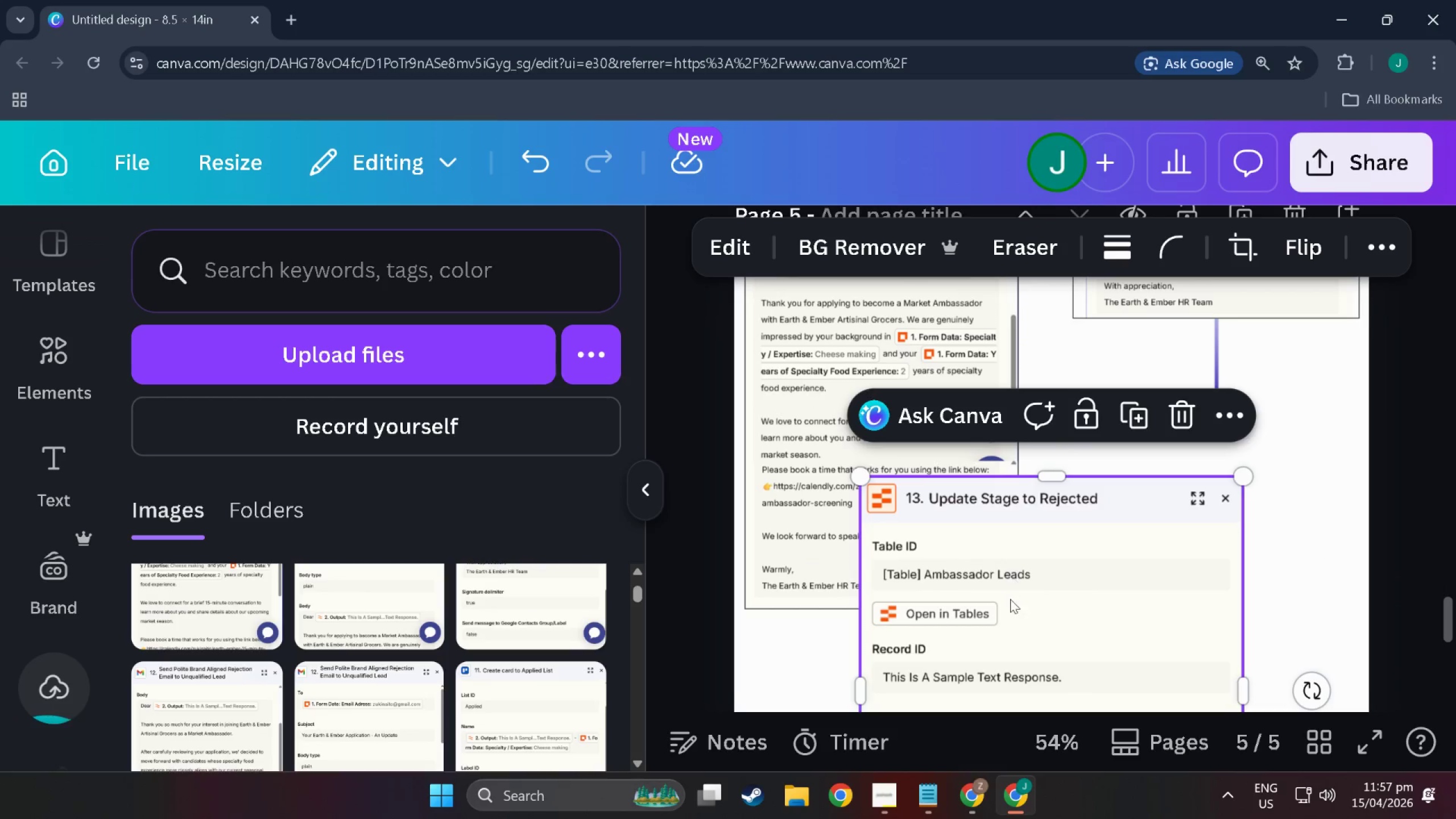 
left_click_drag(start_coordinate=[1451, 420], to_coordinate=[1355, 475])
 